 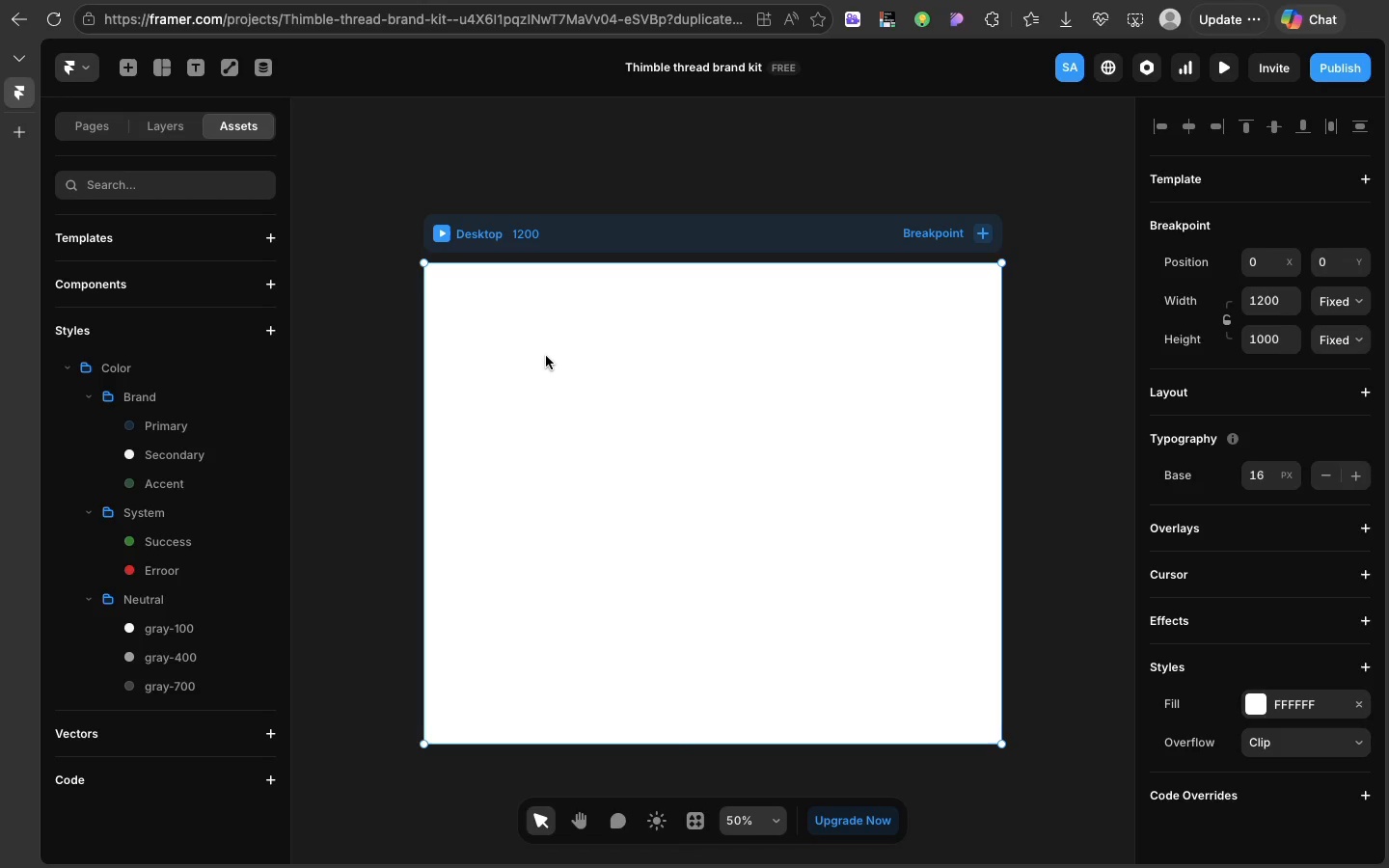 
key(T)
 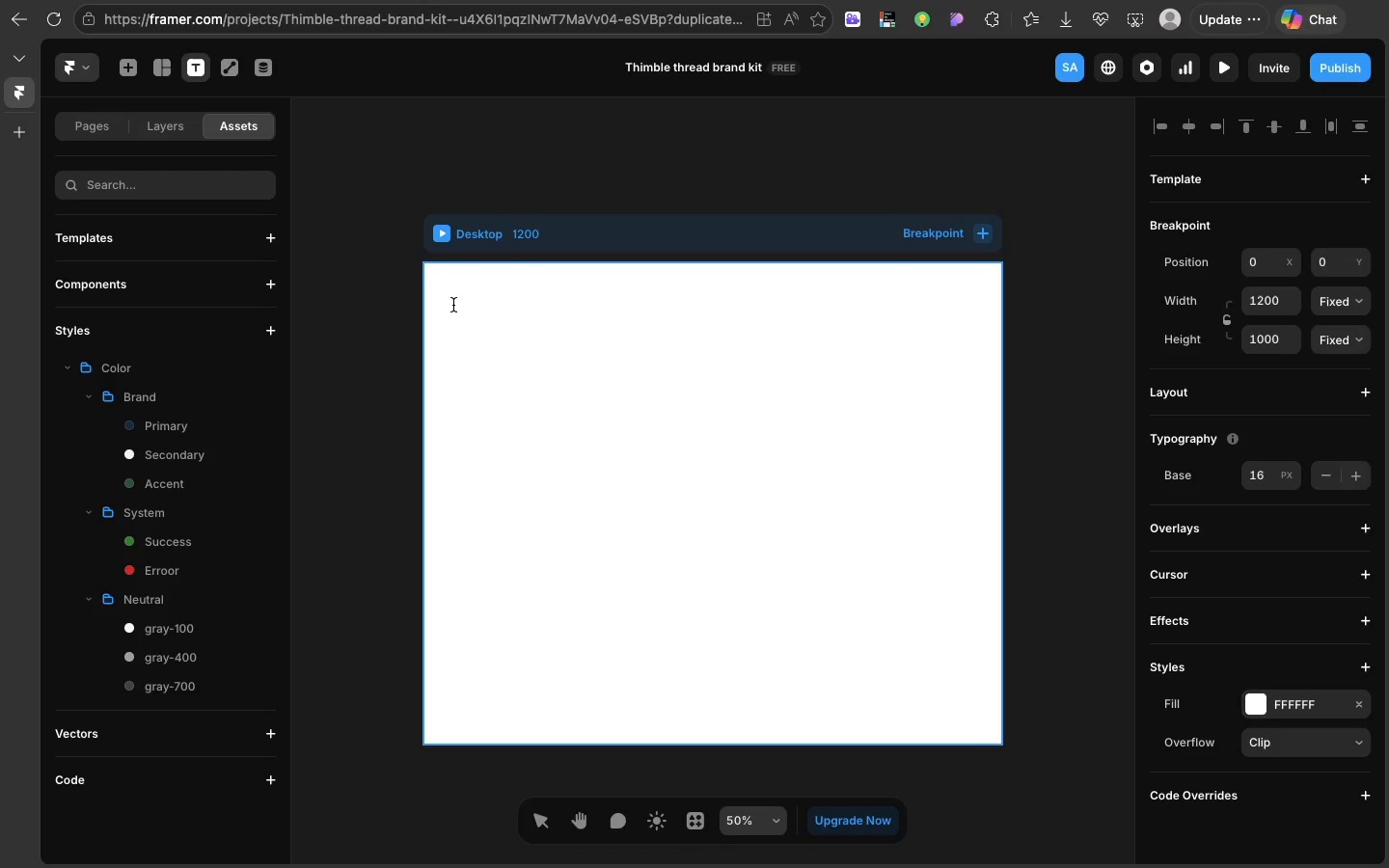 
left_click([453, 305])
 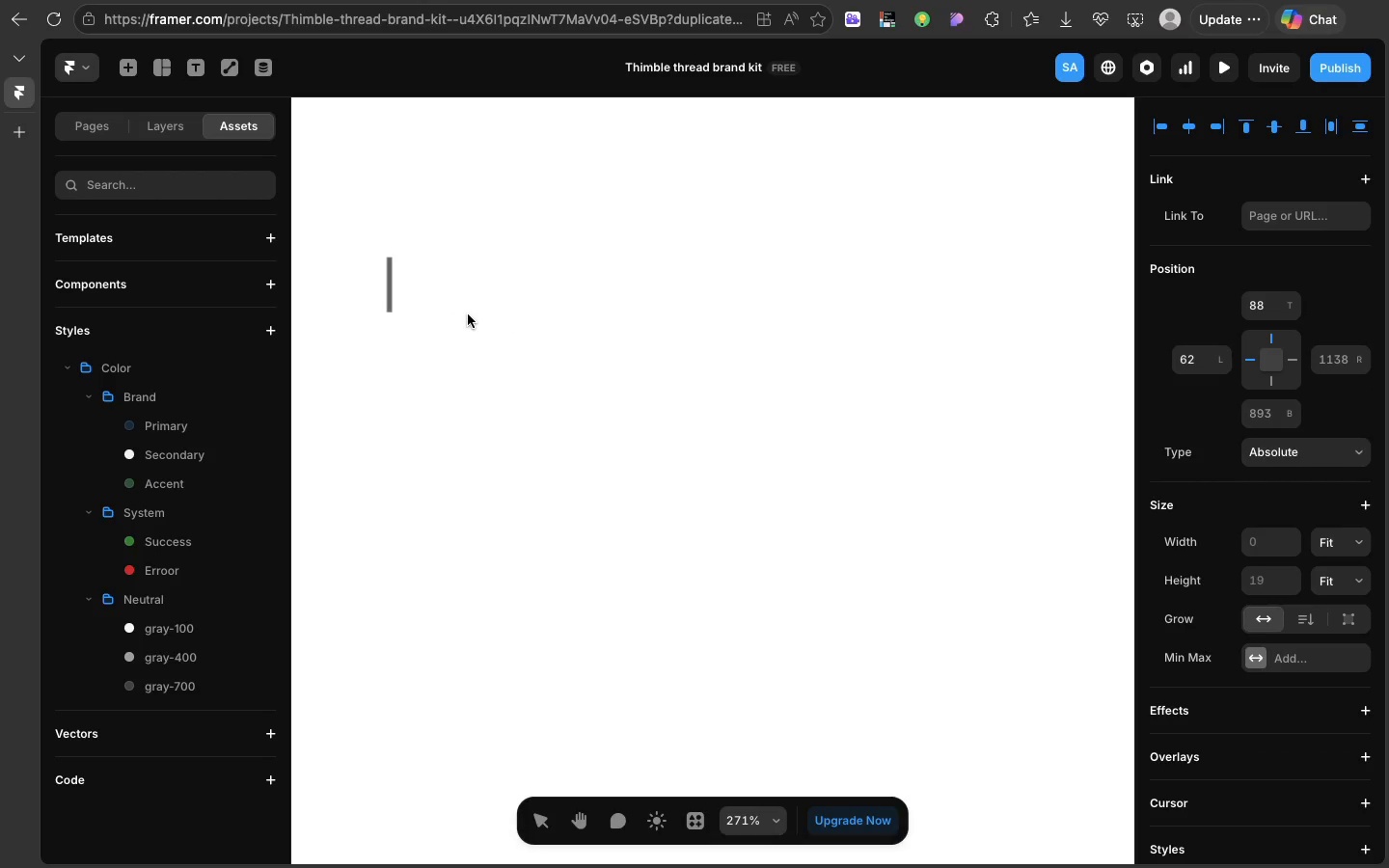 
type(Brand c)
key(Backspace)
type(Color)
 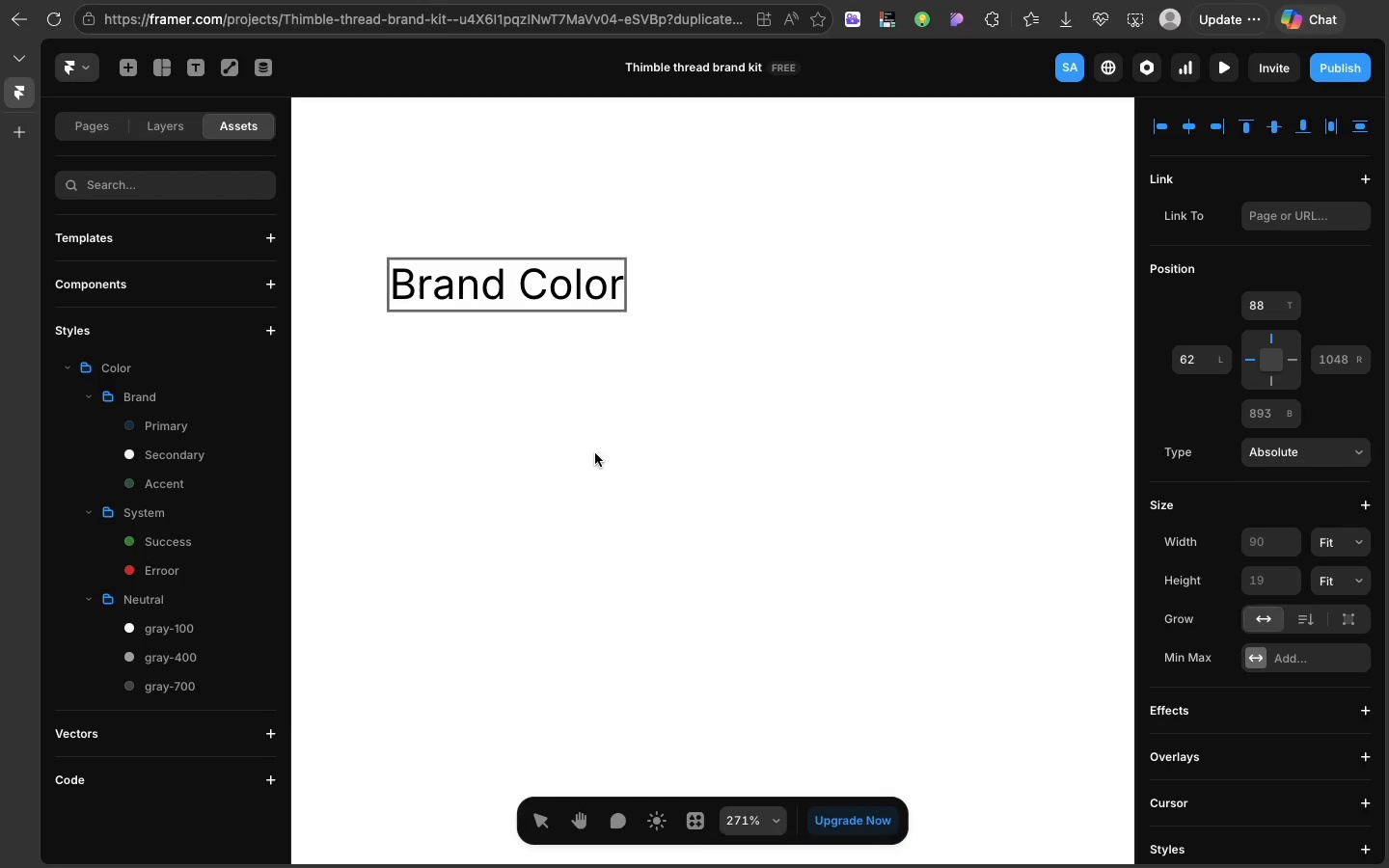 
left_click([595, 453])
 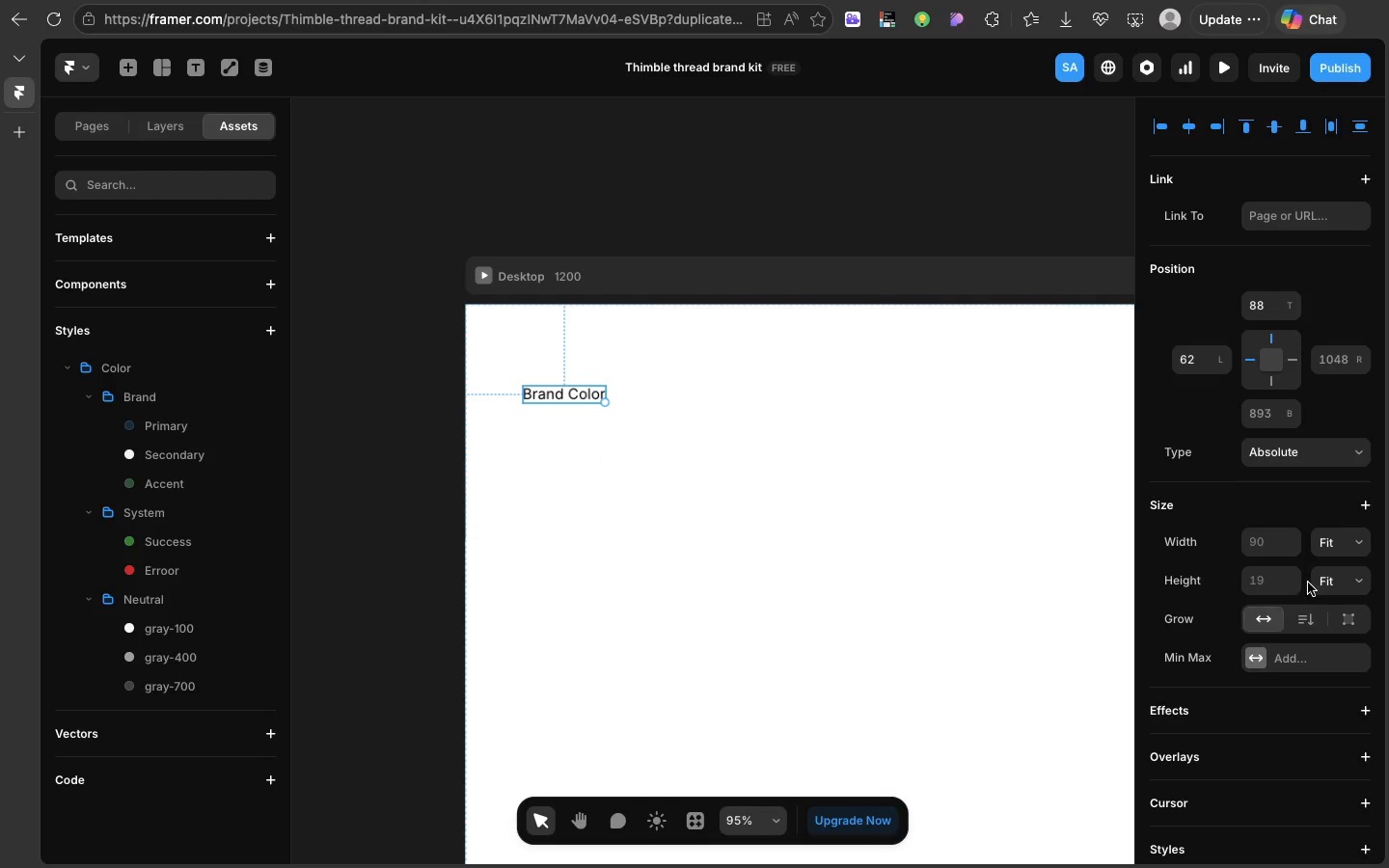 
scroll: coordinate [1308, 554], scroll_direction: down, amount: 62.0
 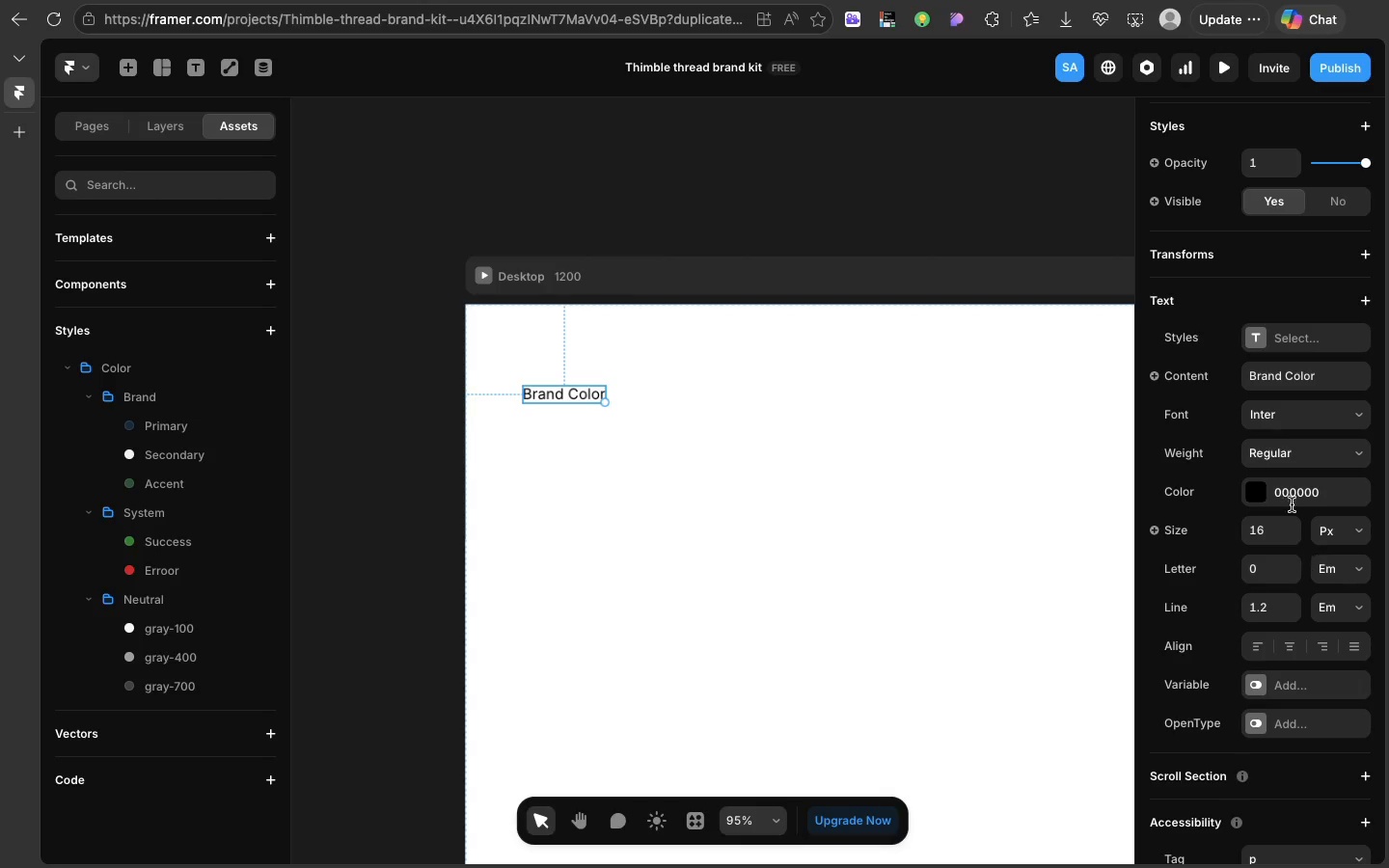 
left_click([1272, 422])
 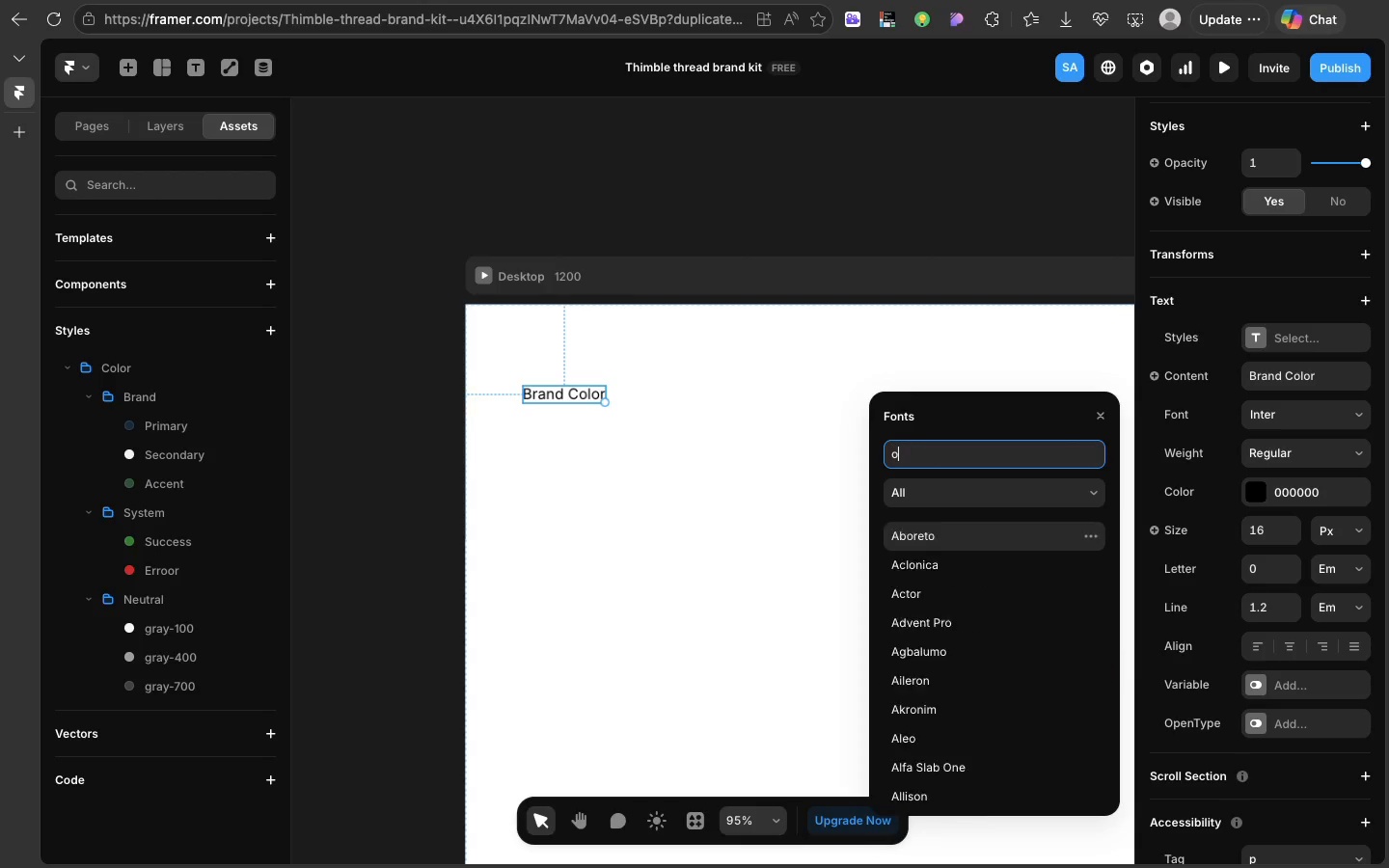 
type(outf)
 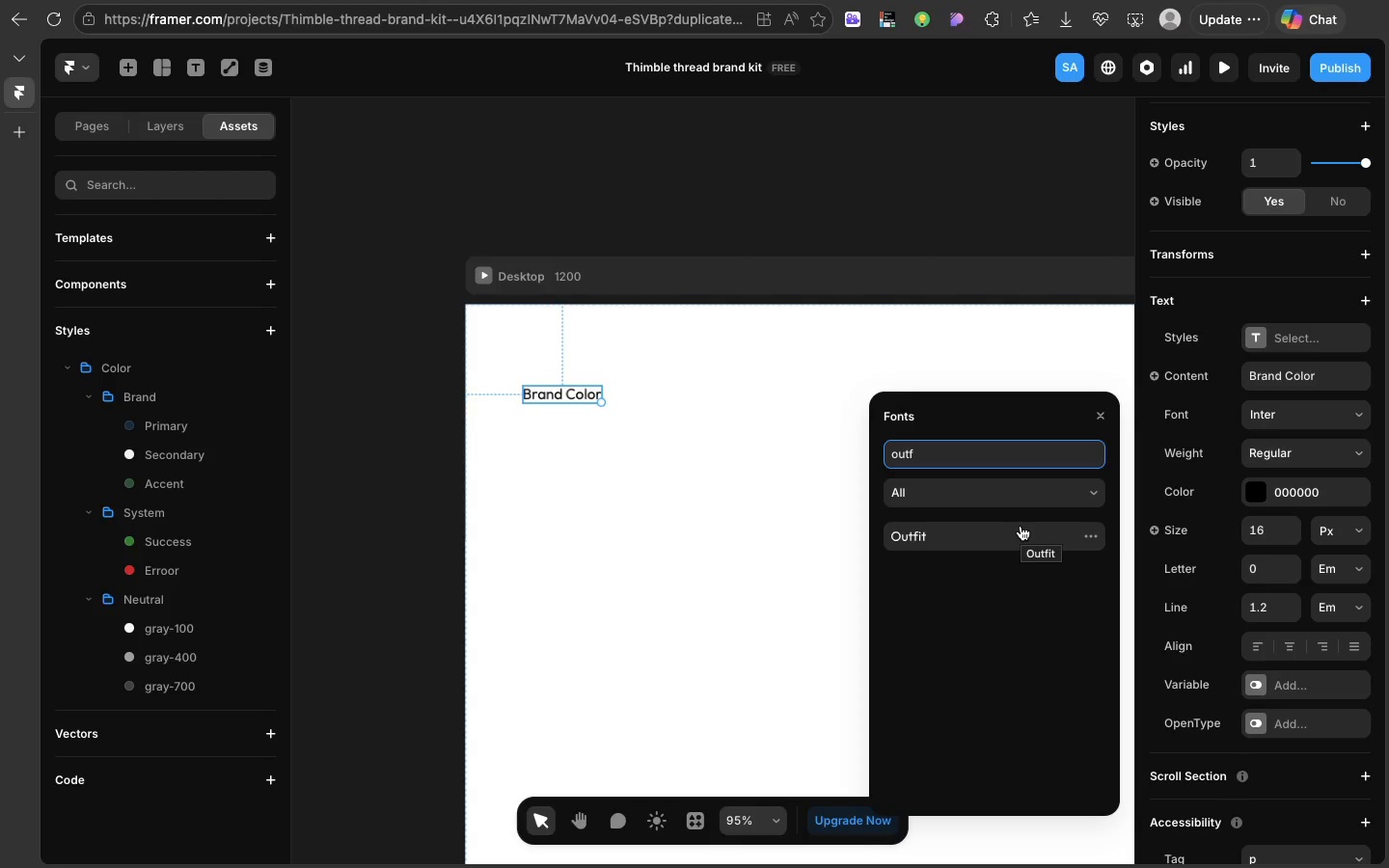 
left_click([994, 549])
 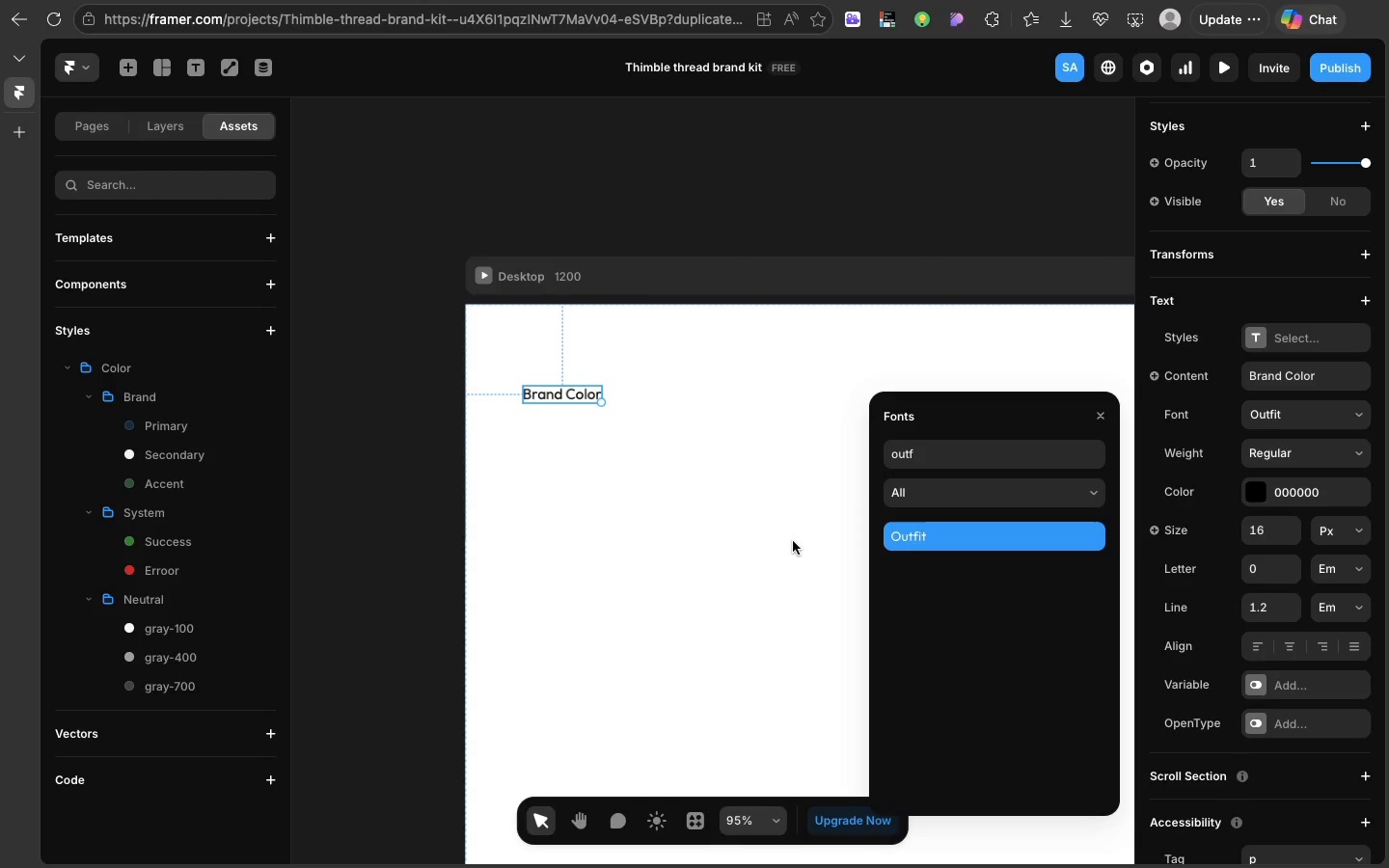 
wait(10.38)
 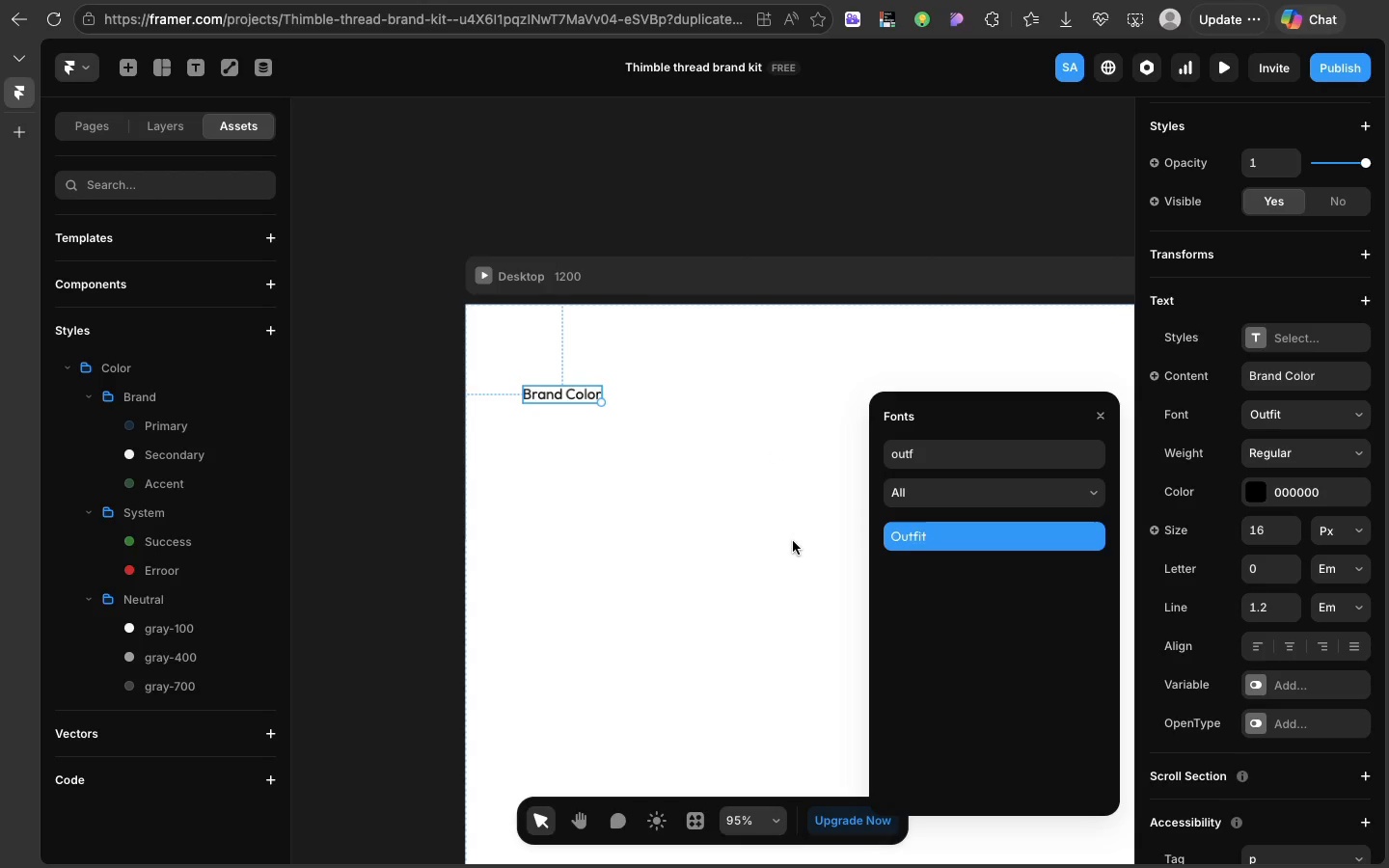 
left_click([1066, 588])
 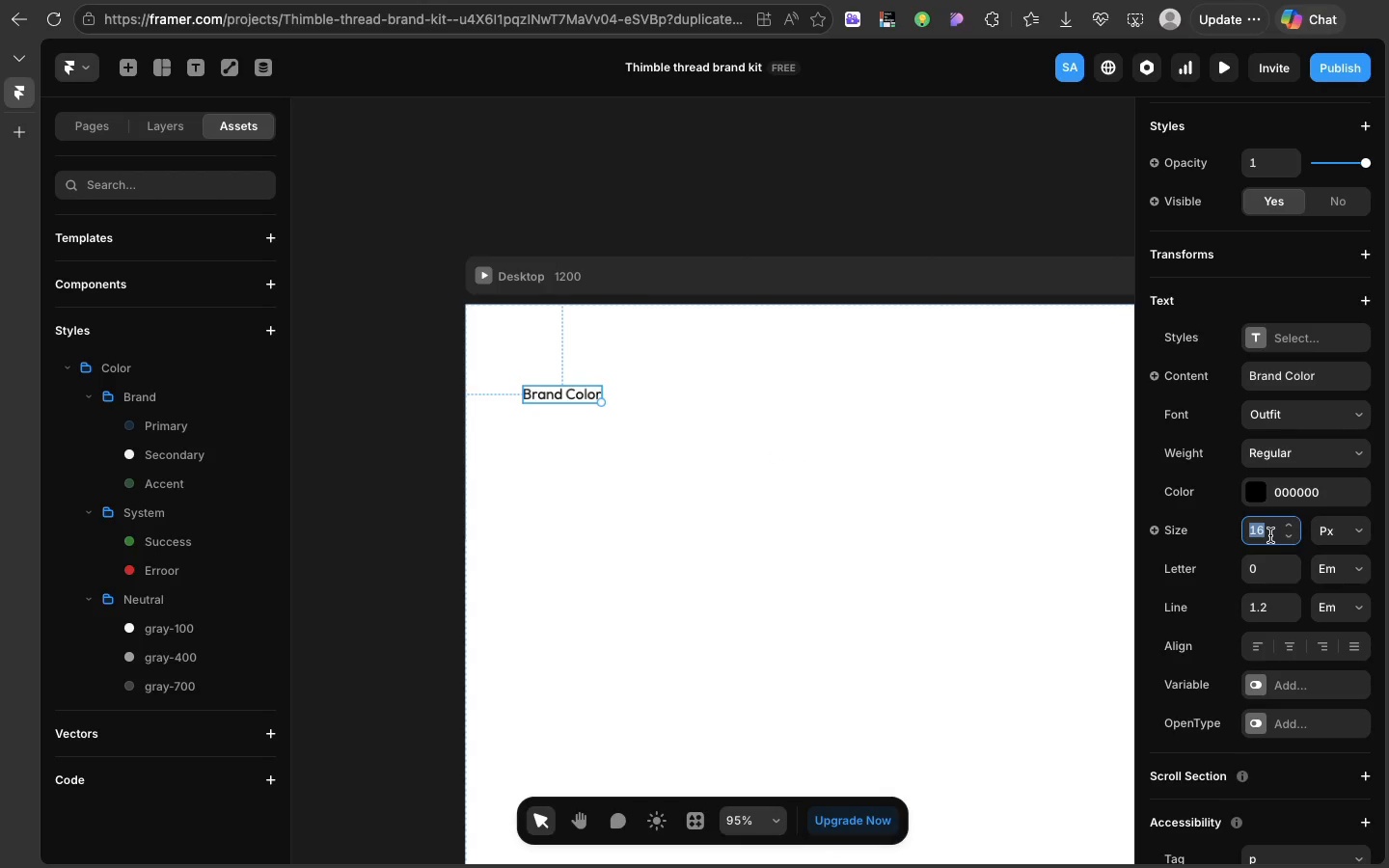 
left_click([1270, 535])
 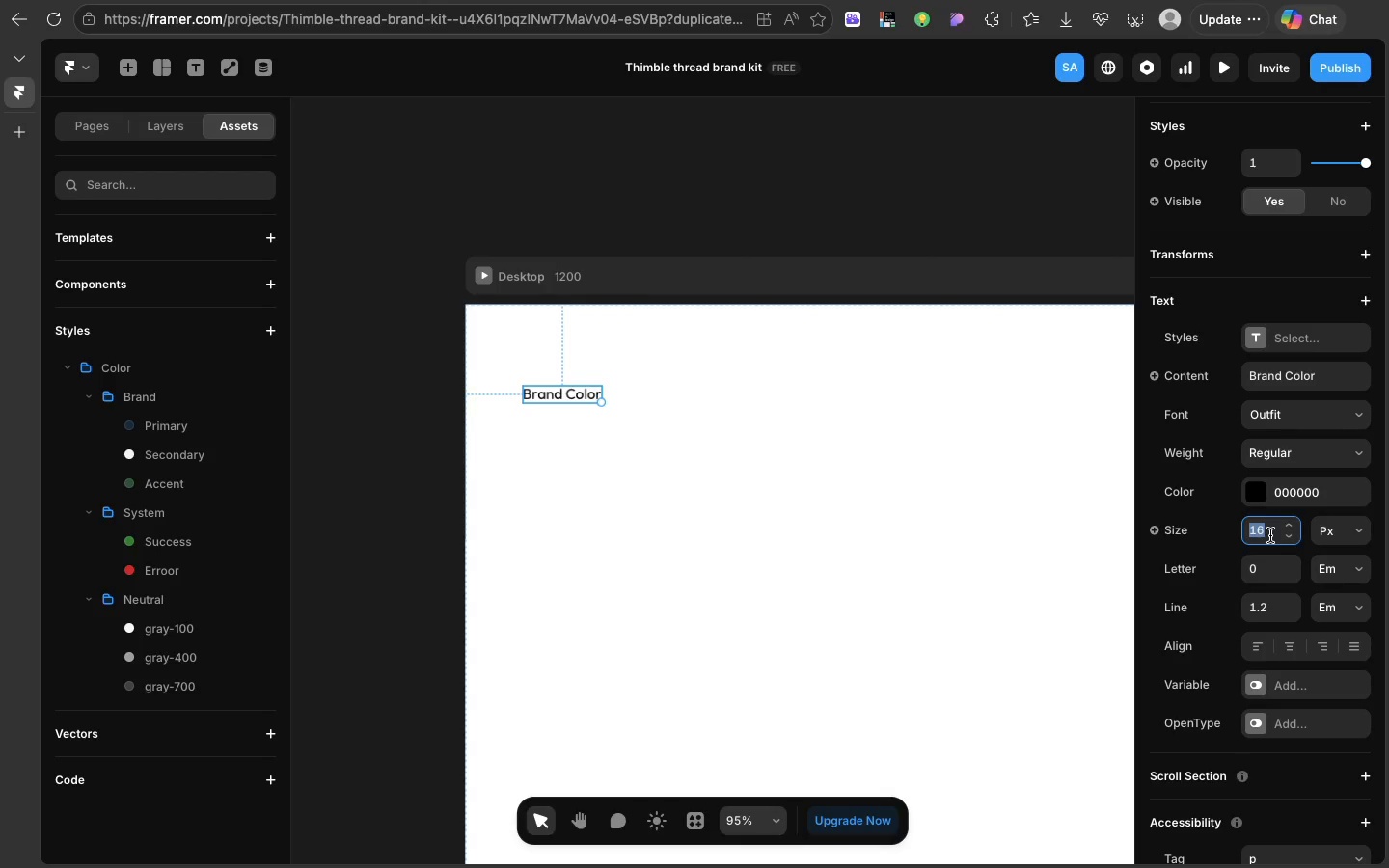 
type(32)
 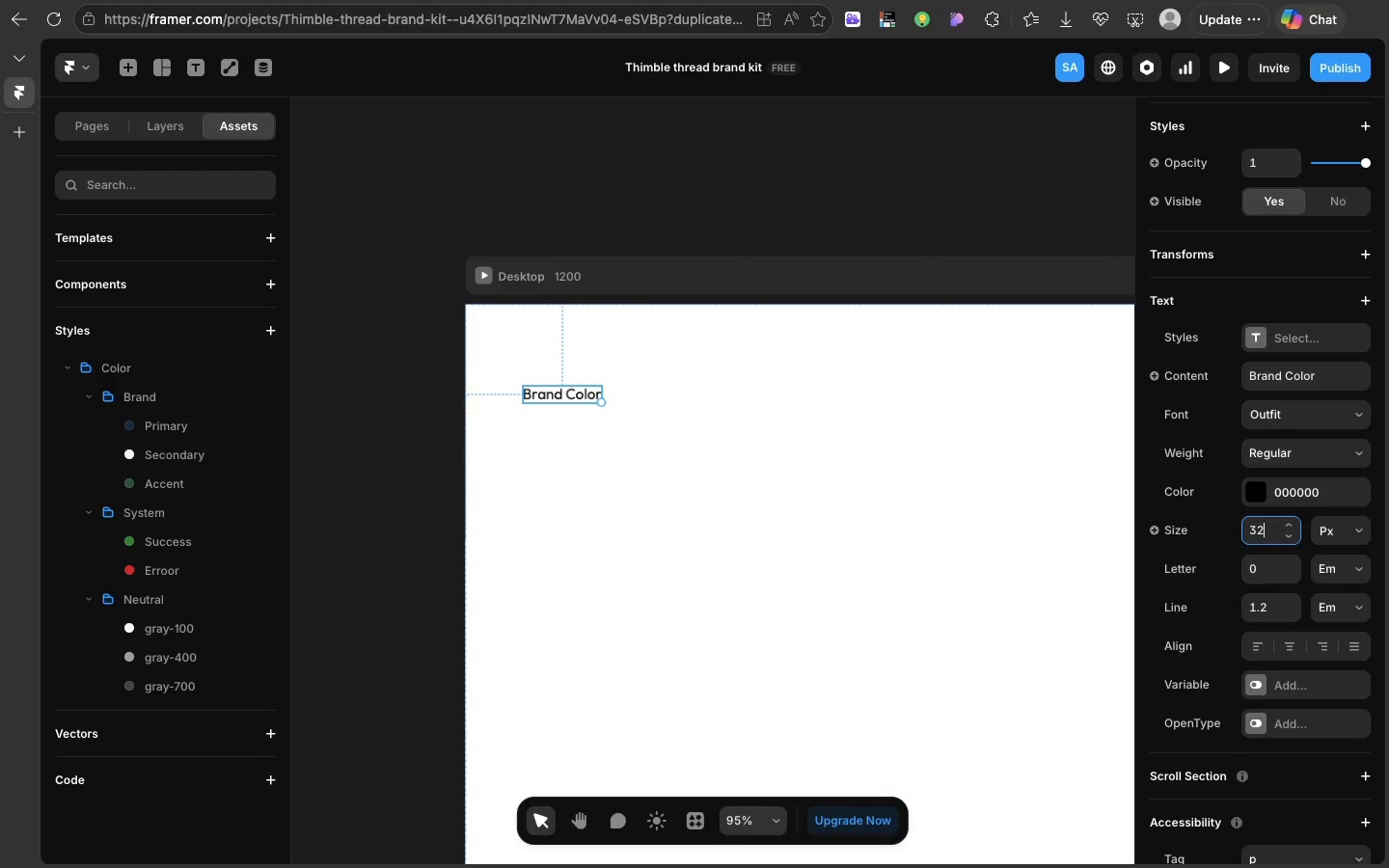 
wait(5.44)
 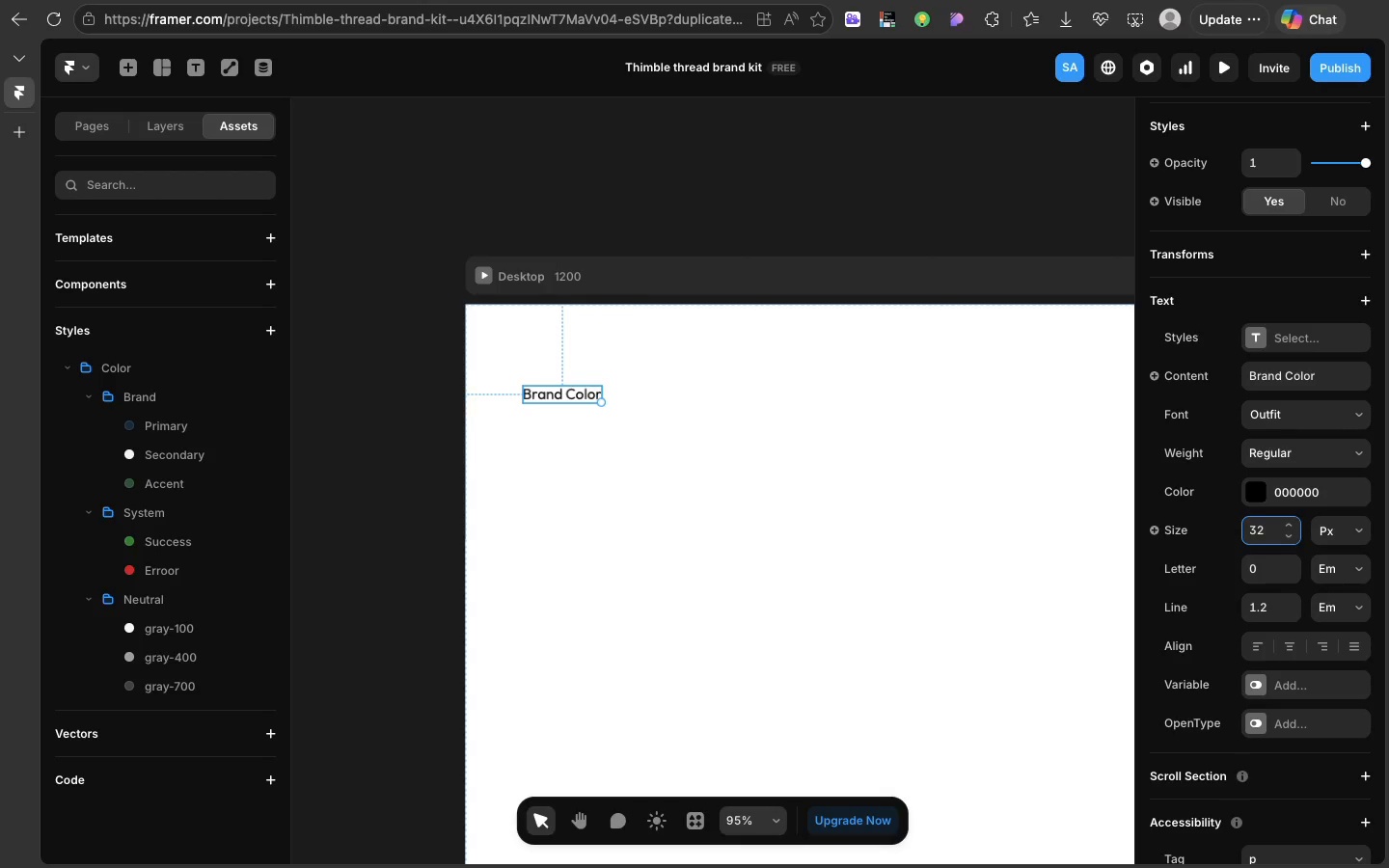 
key(Enter)
 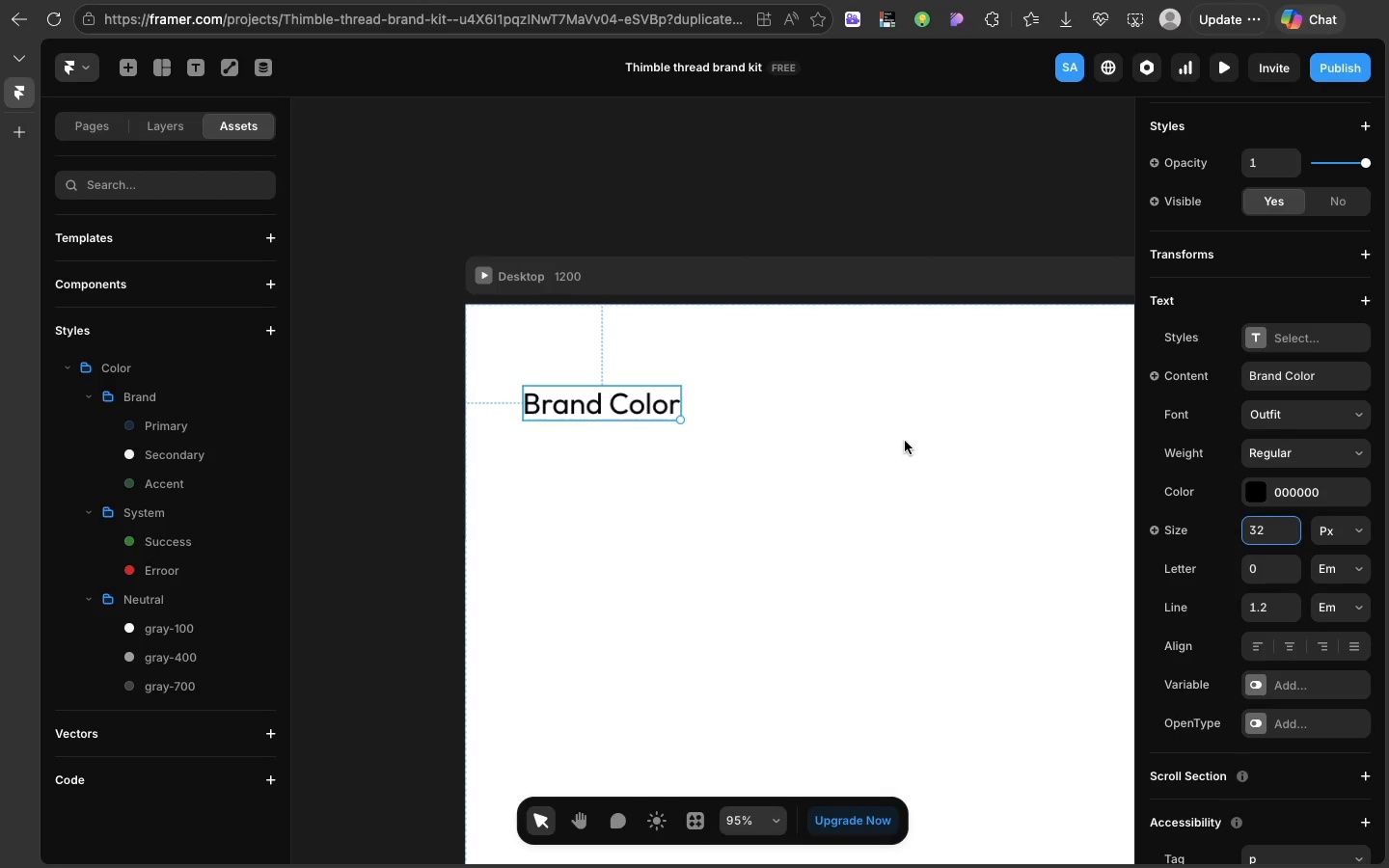 
left_click([905, 441])
 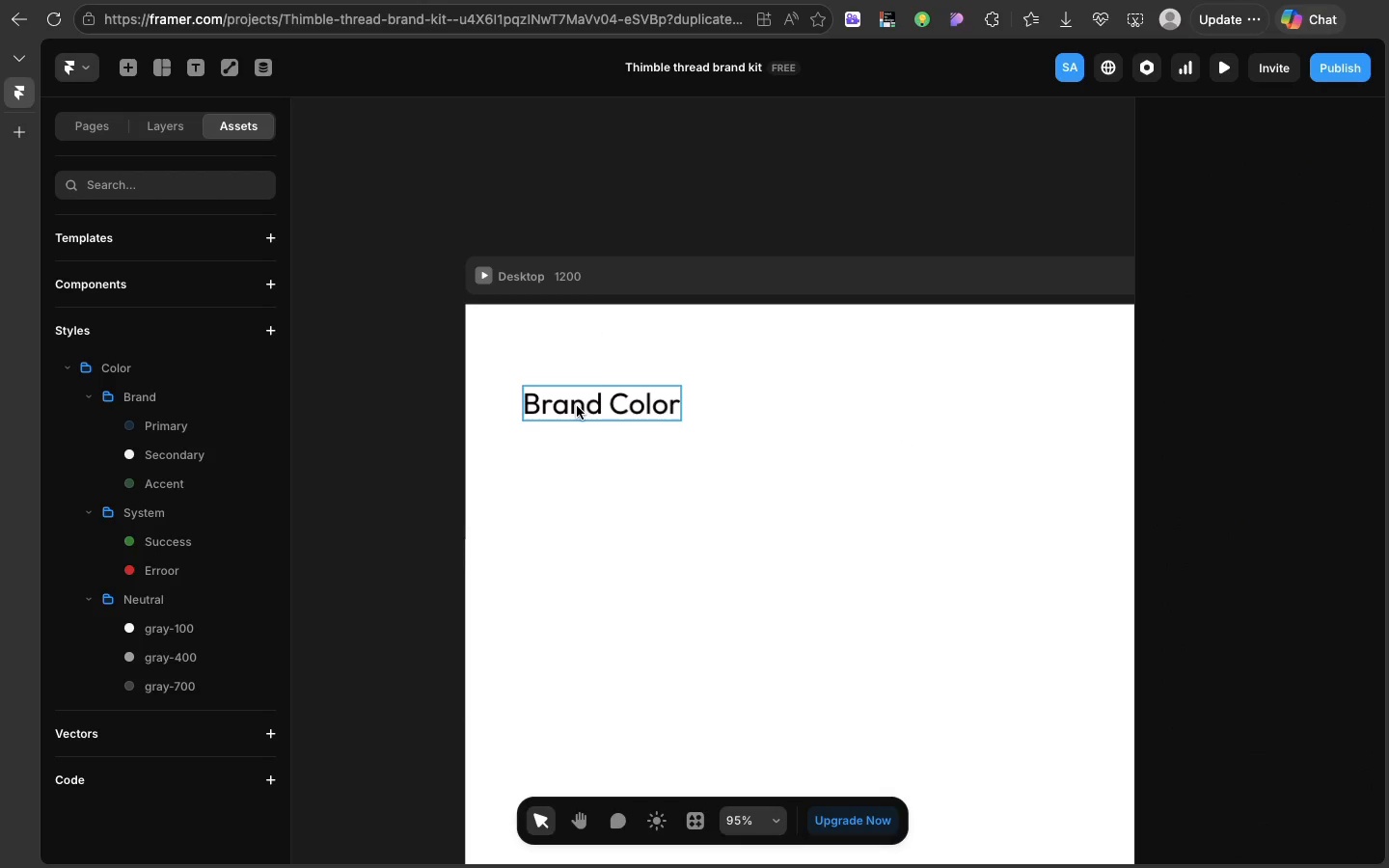 
left_click([577, 406])
 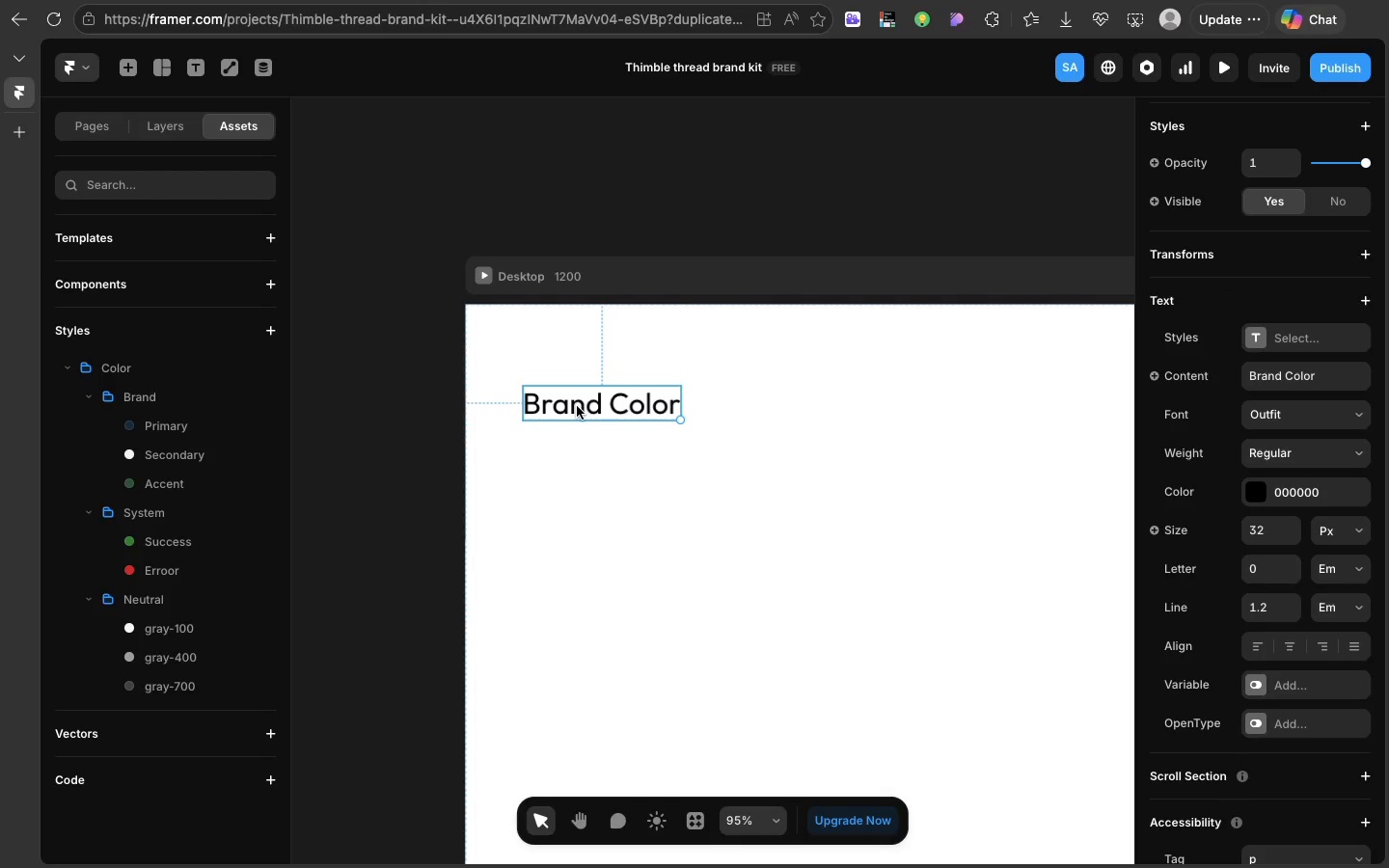 
left_click_drag(start_coordinate=[577, 406], to_coordinate=[575, 378])
 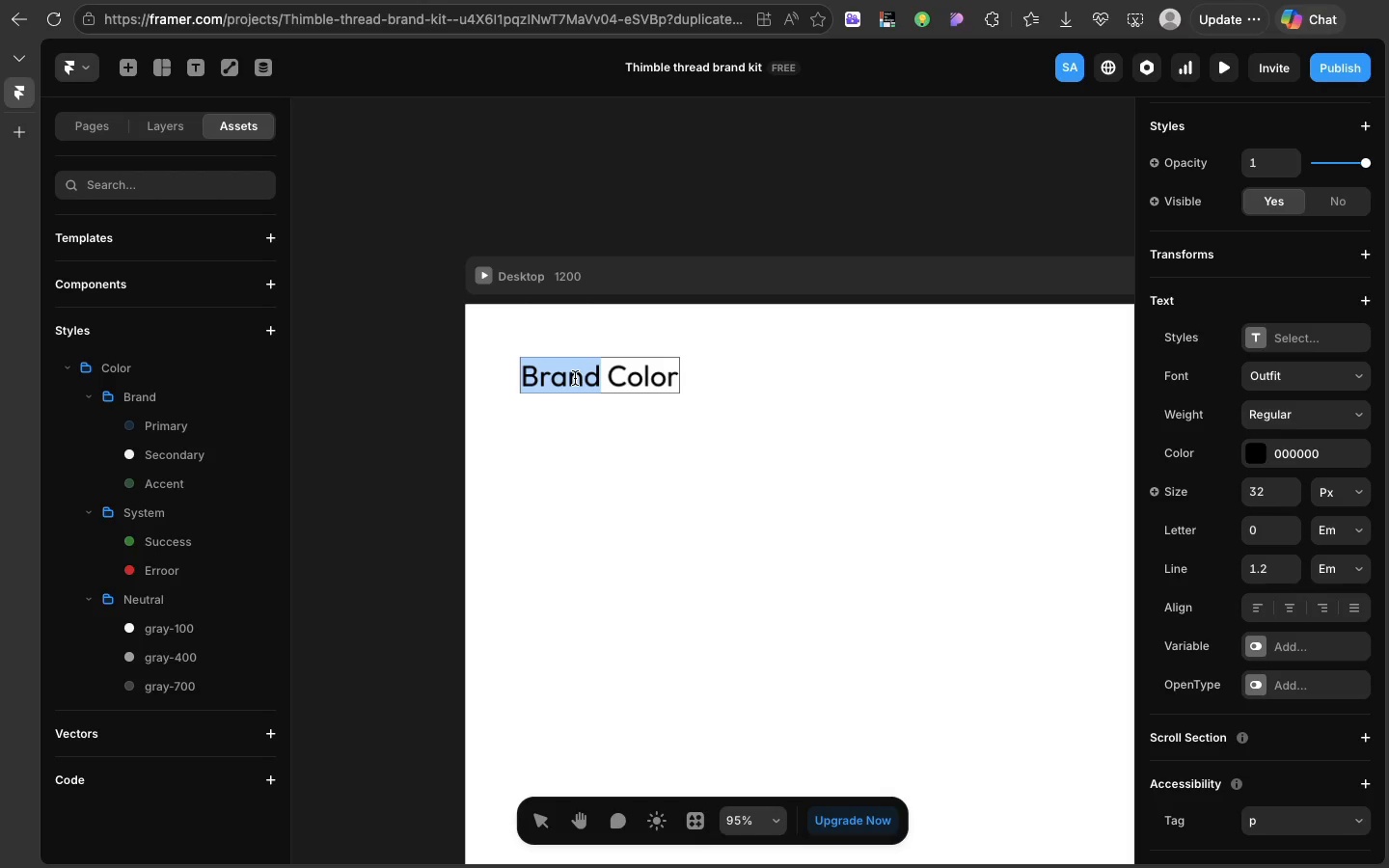 
wait(20.88)
 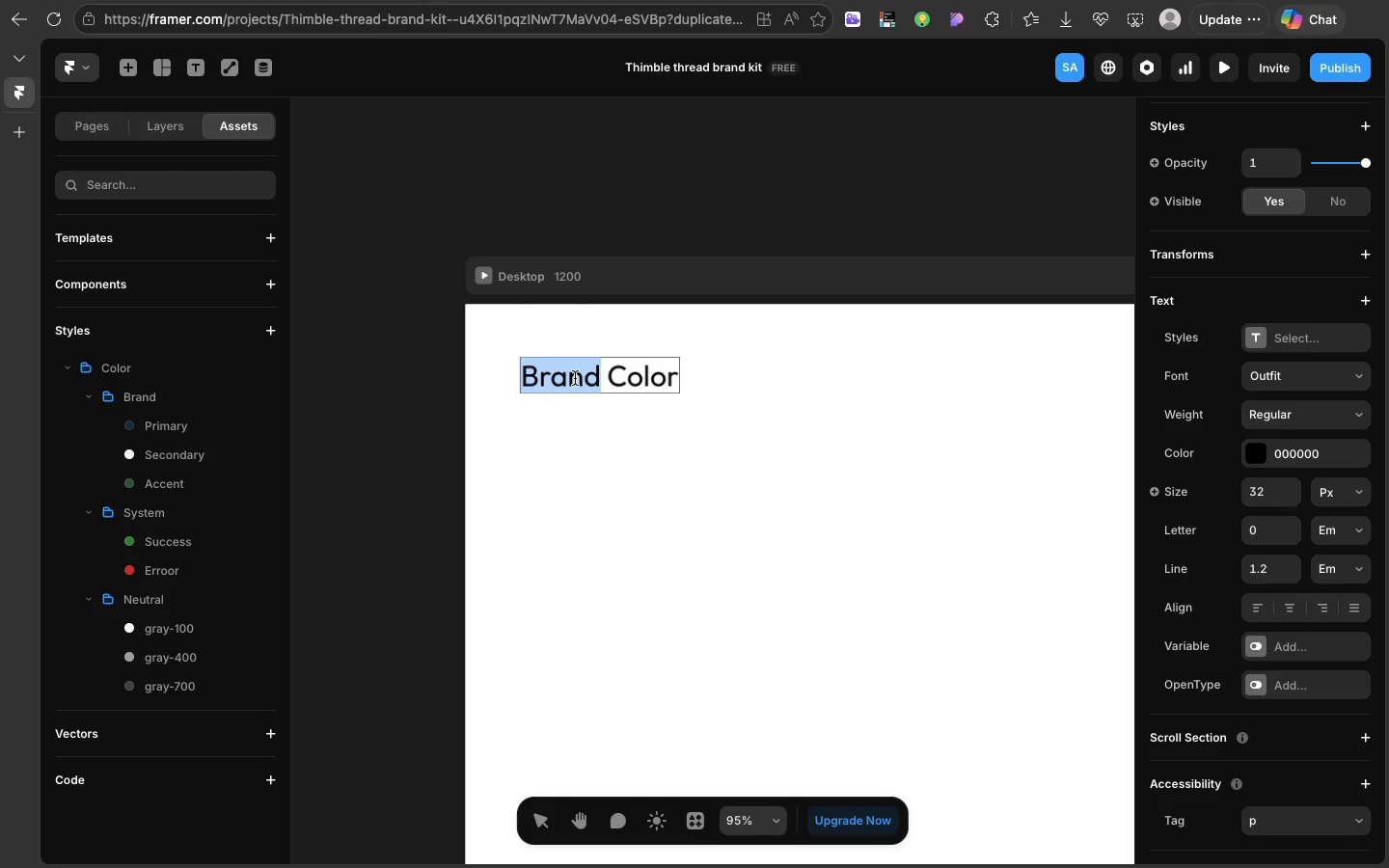 
left_click([743, 410])
 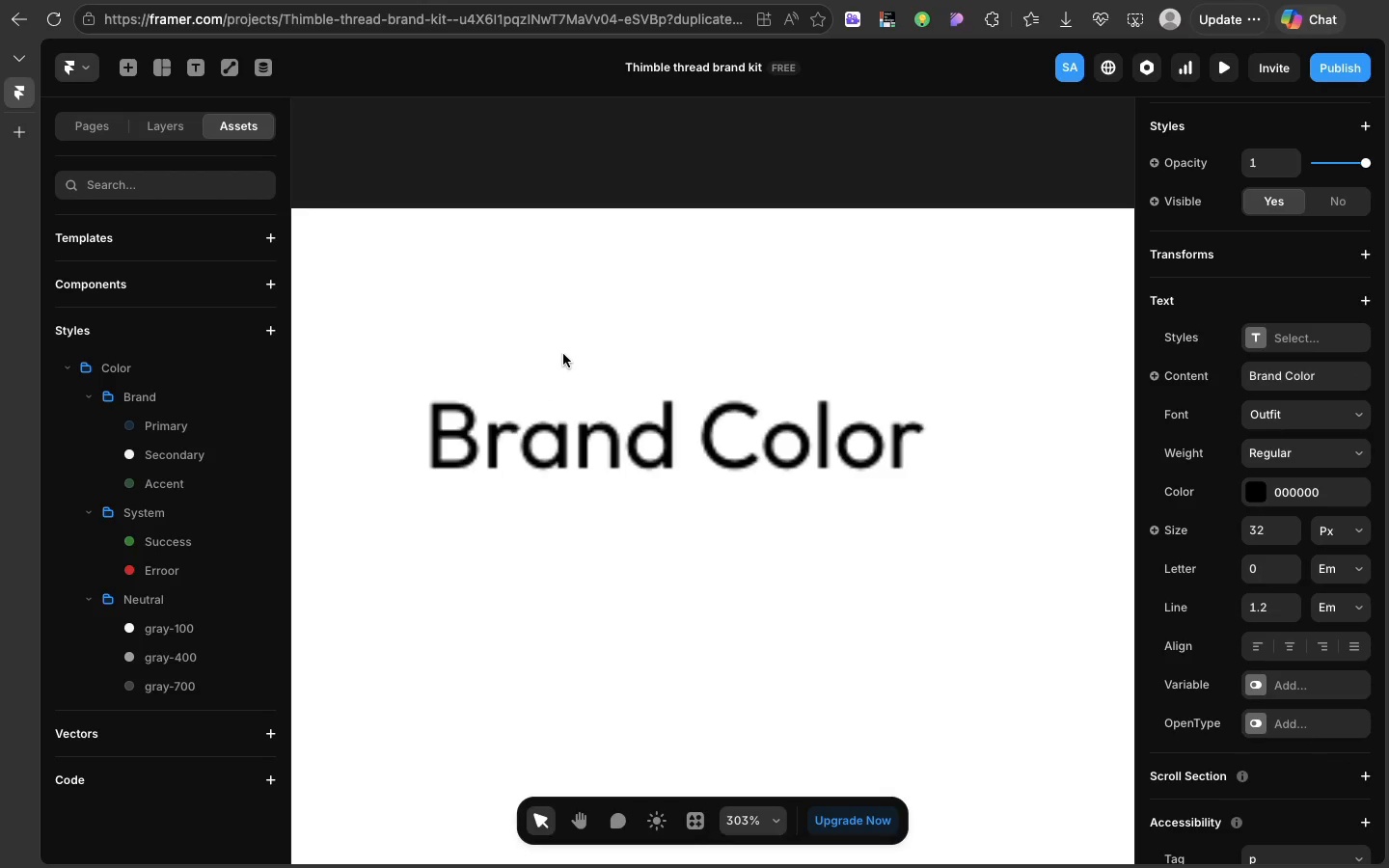 
scroll: coordinate [563, 354], scroll_direction: down, amount: 15.0
 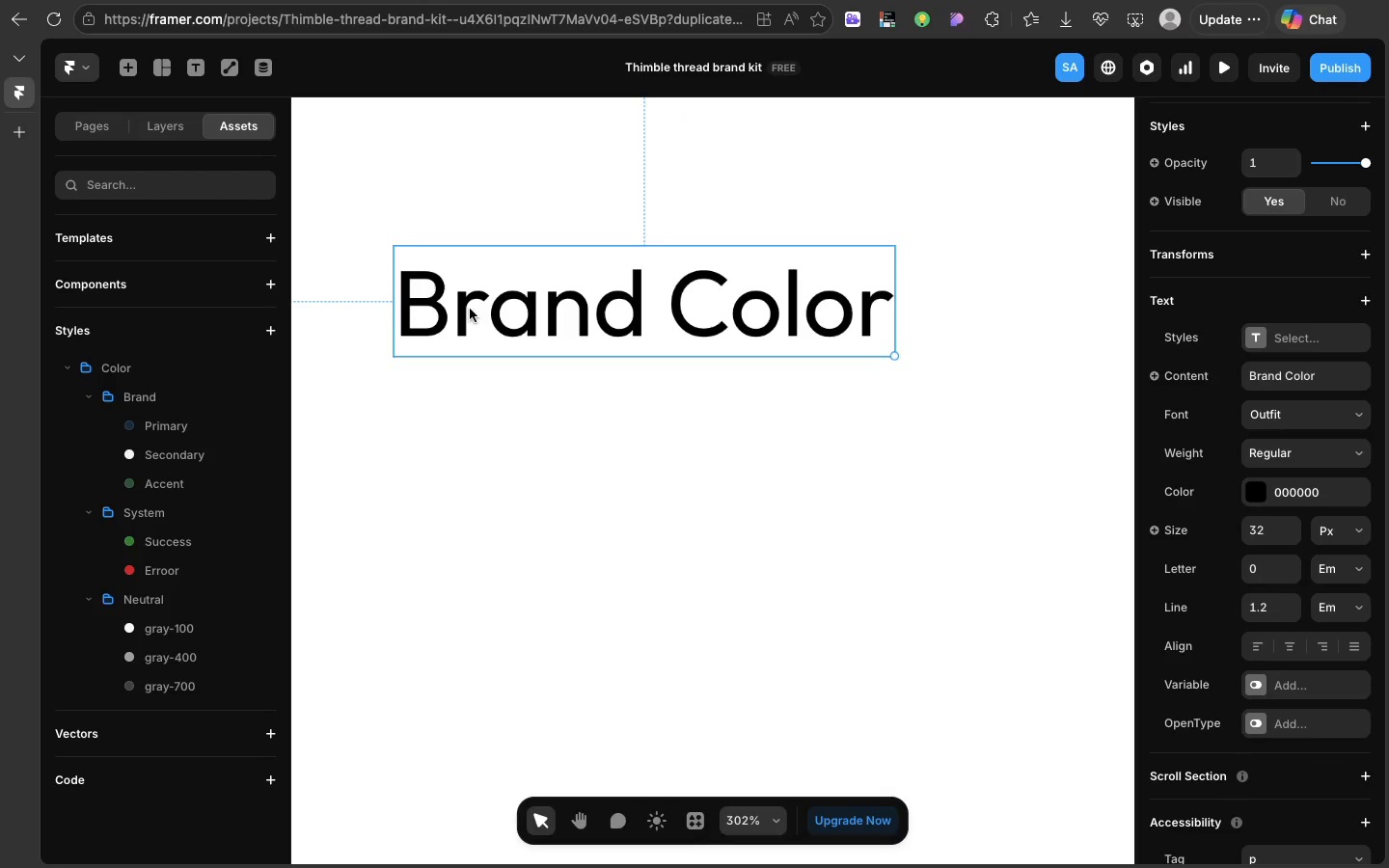 
wait(5.39)
 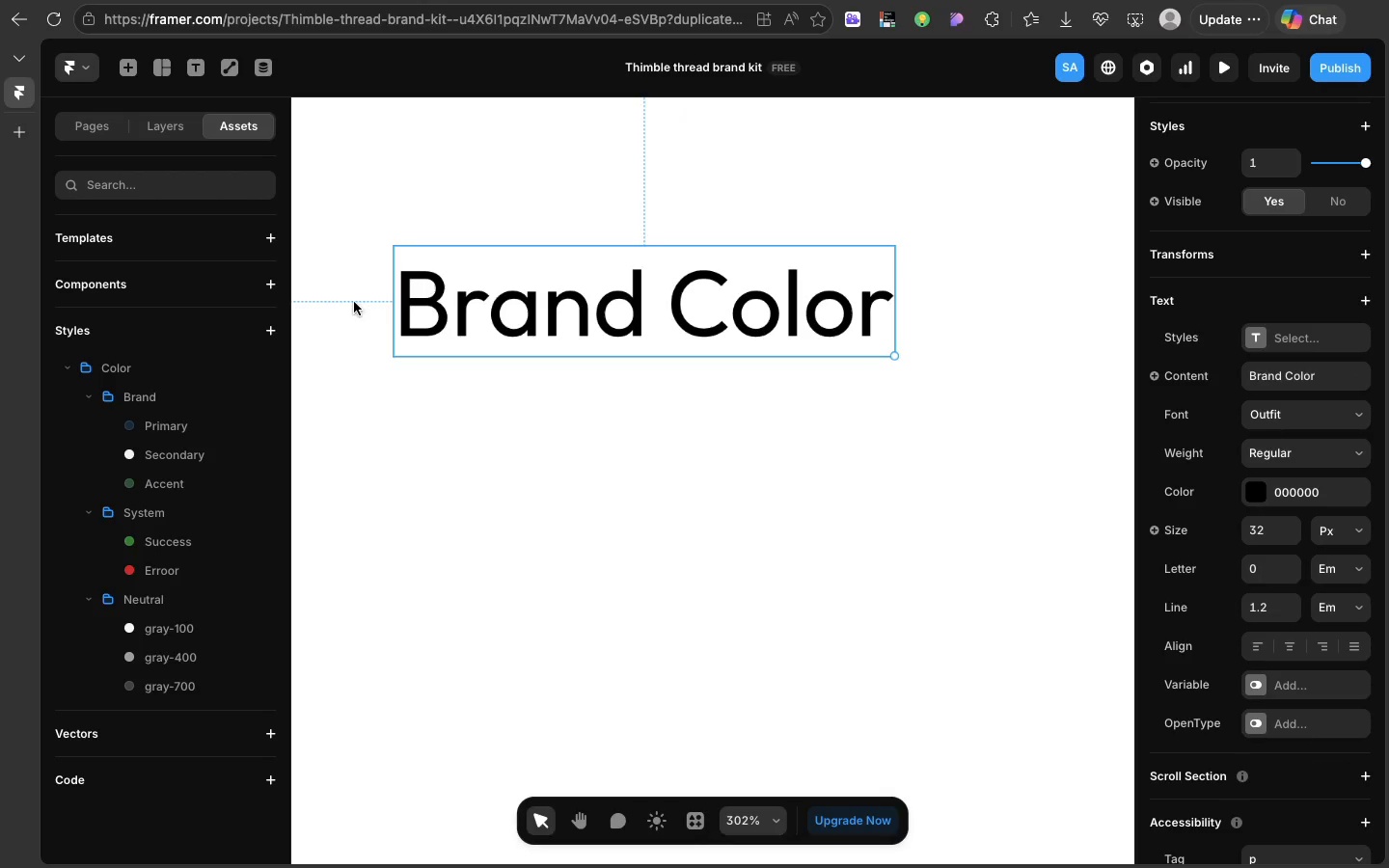 
key(Meta+D)
 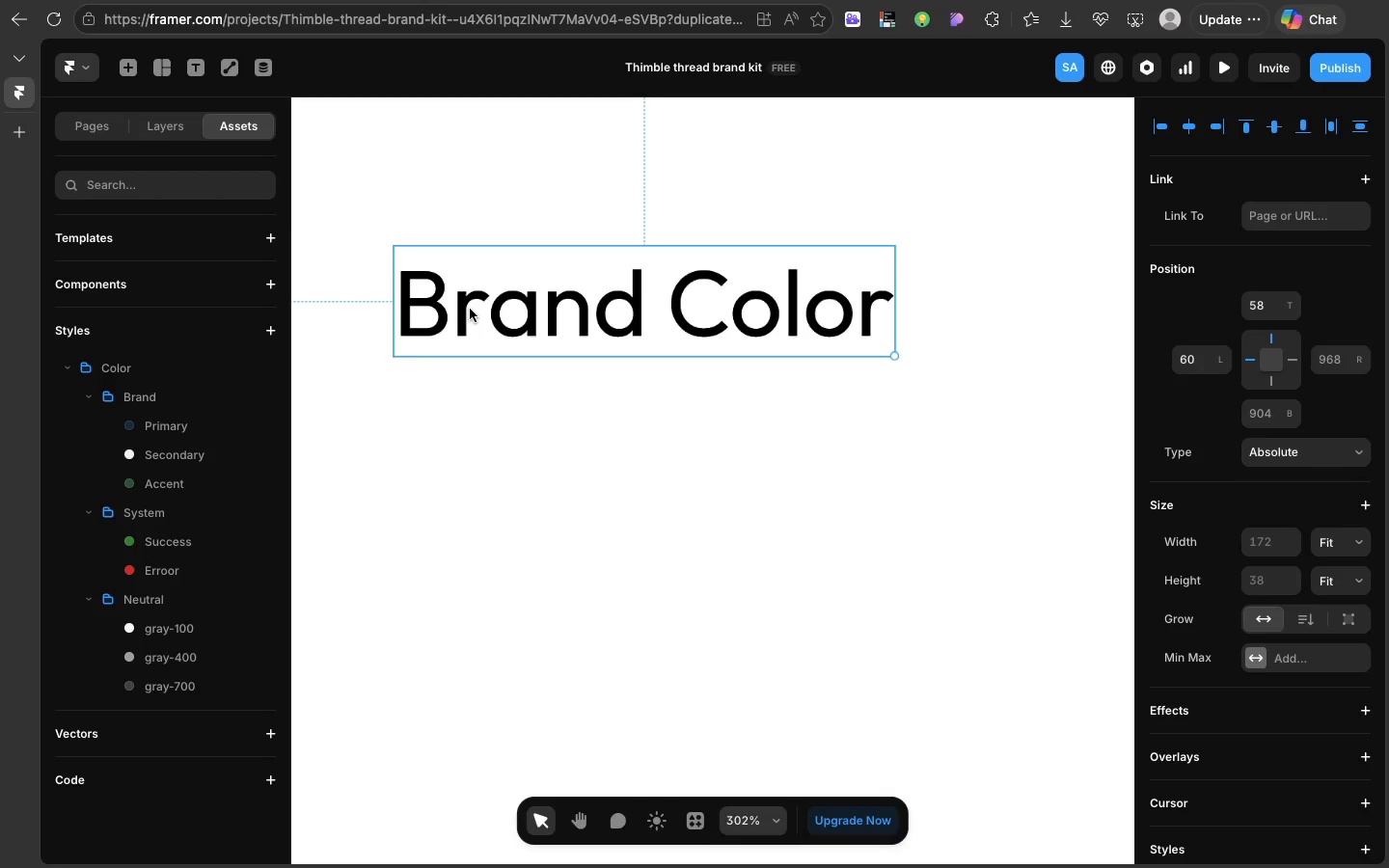 
left_click_drag(start_coordinate=[470, 309], to_coordinate=[454, 425])
 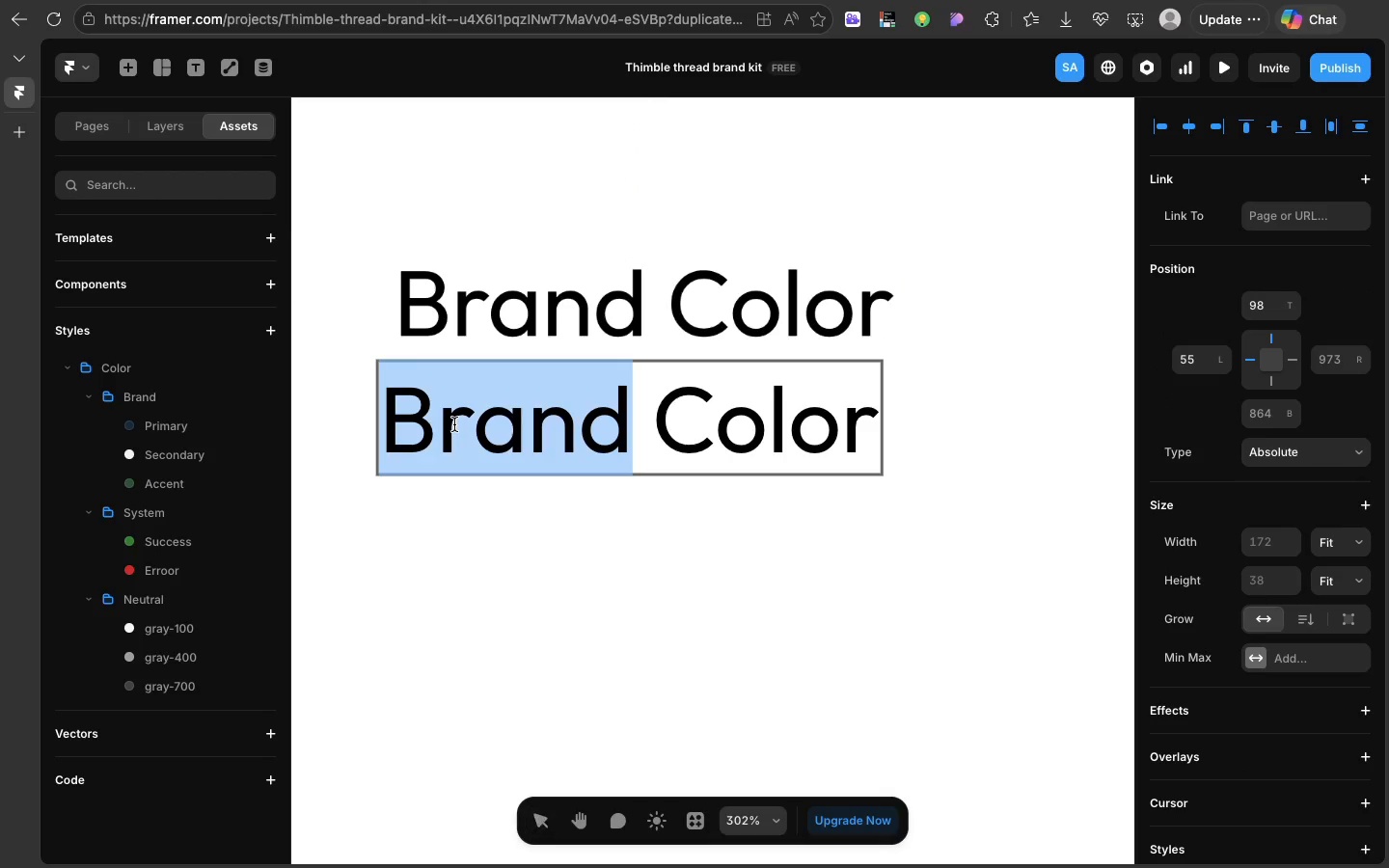 
double_click([454, 424])
 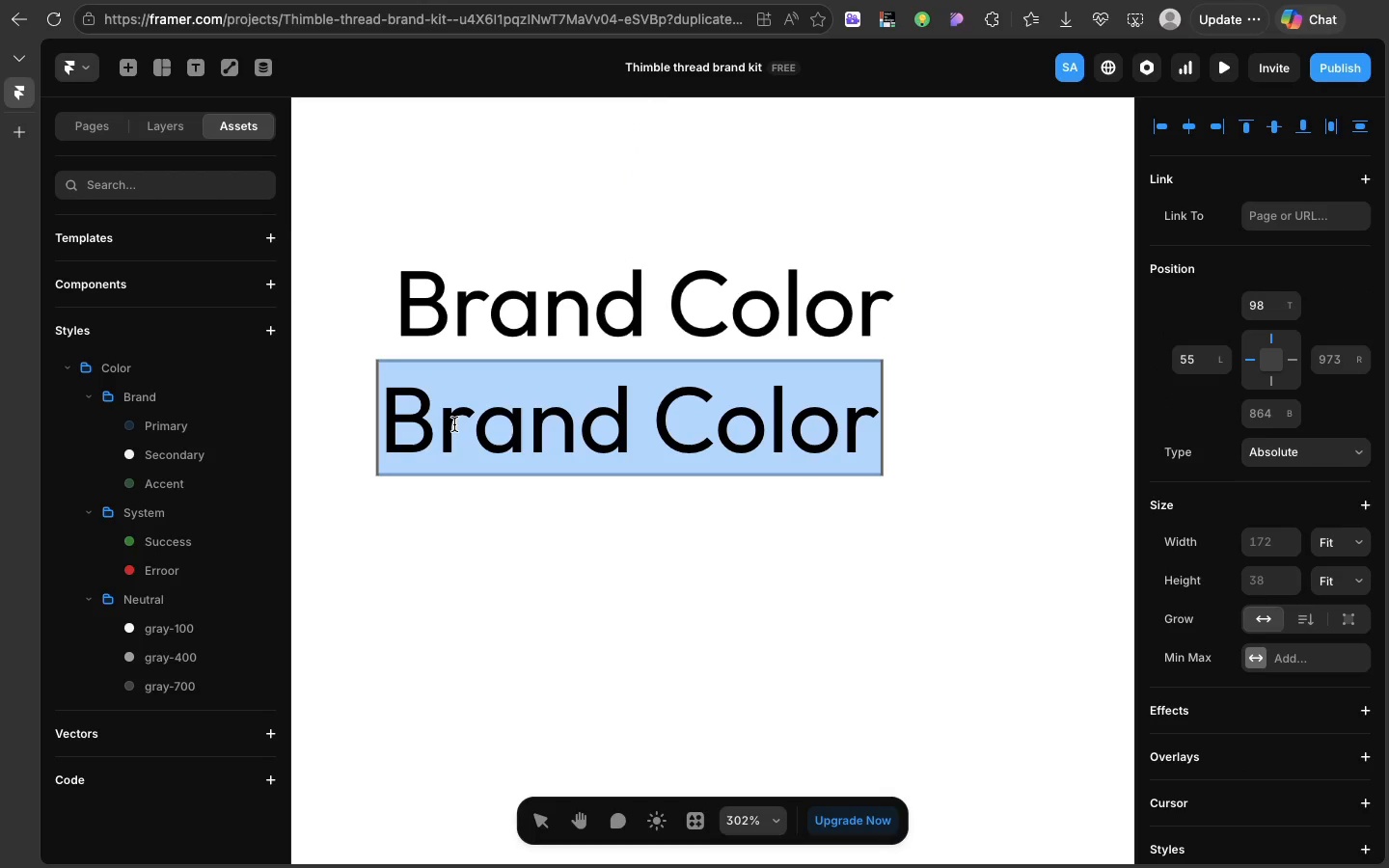 
double_click([454, 424])
 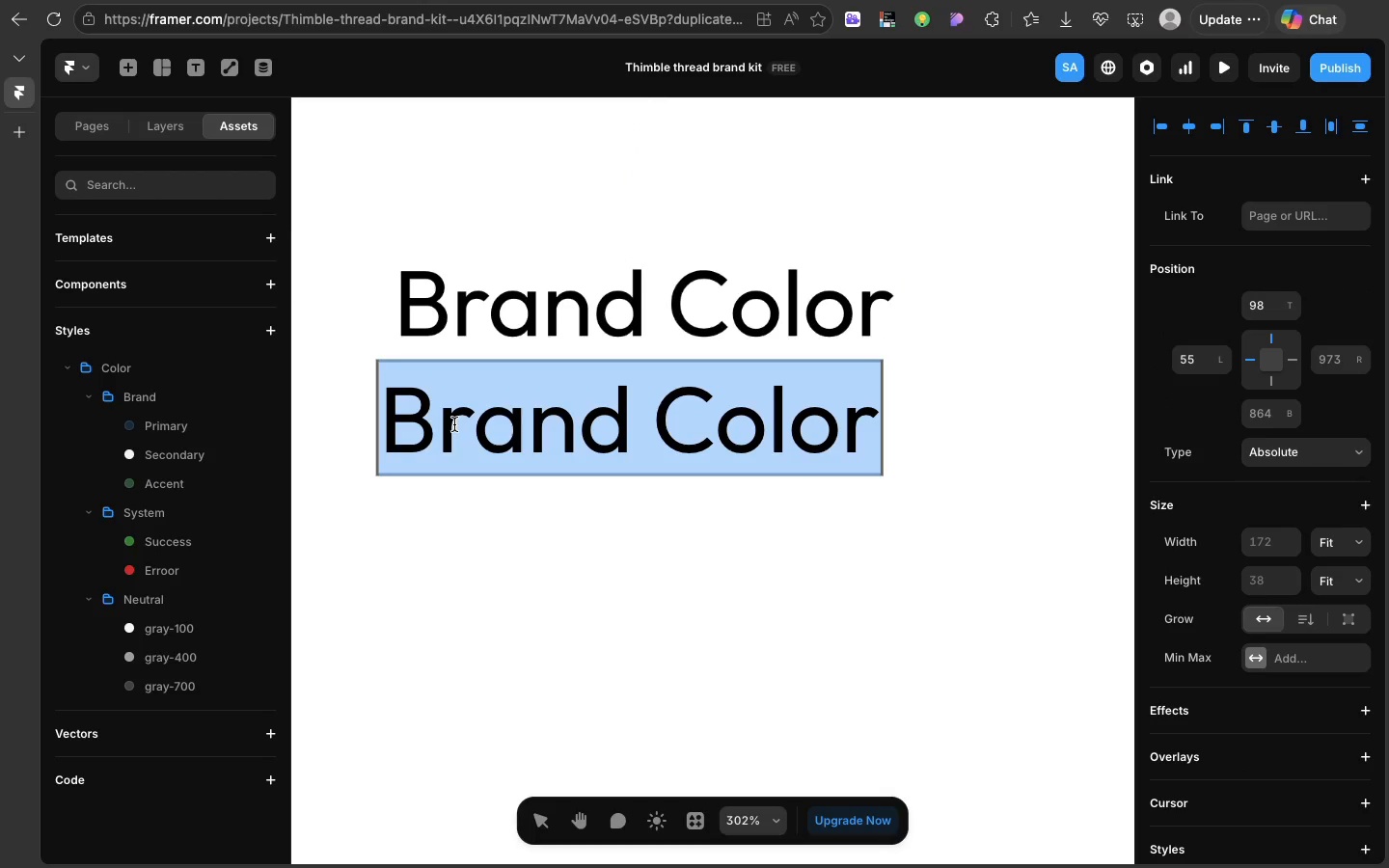 
triple_click([454, 424])
 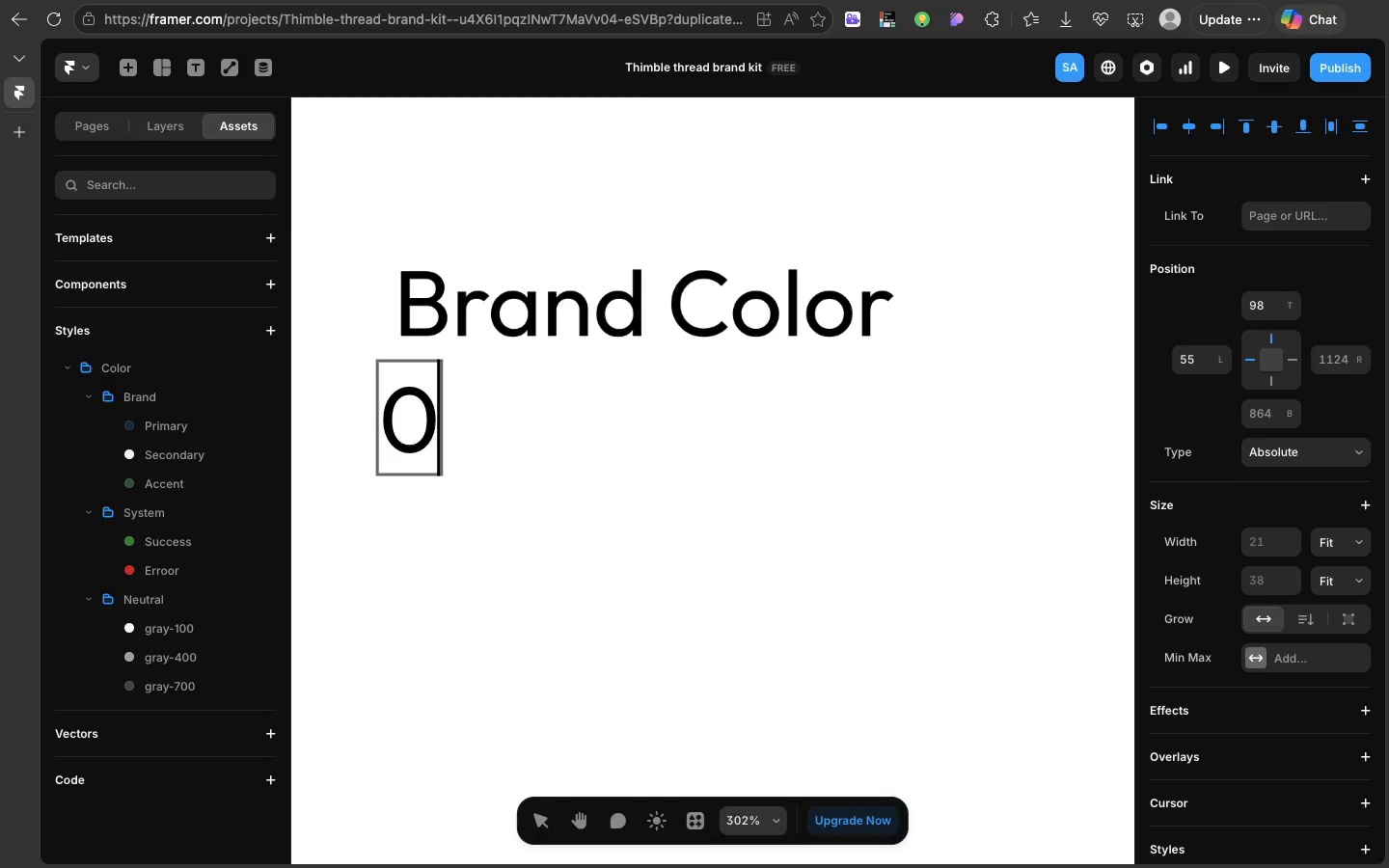 
type(01)
 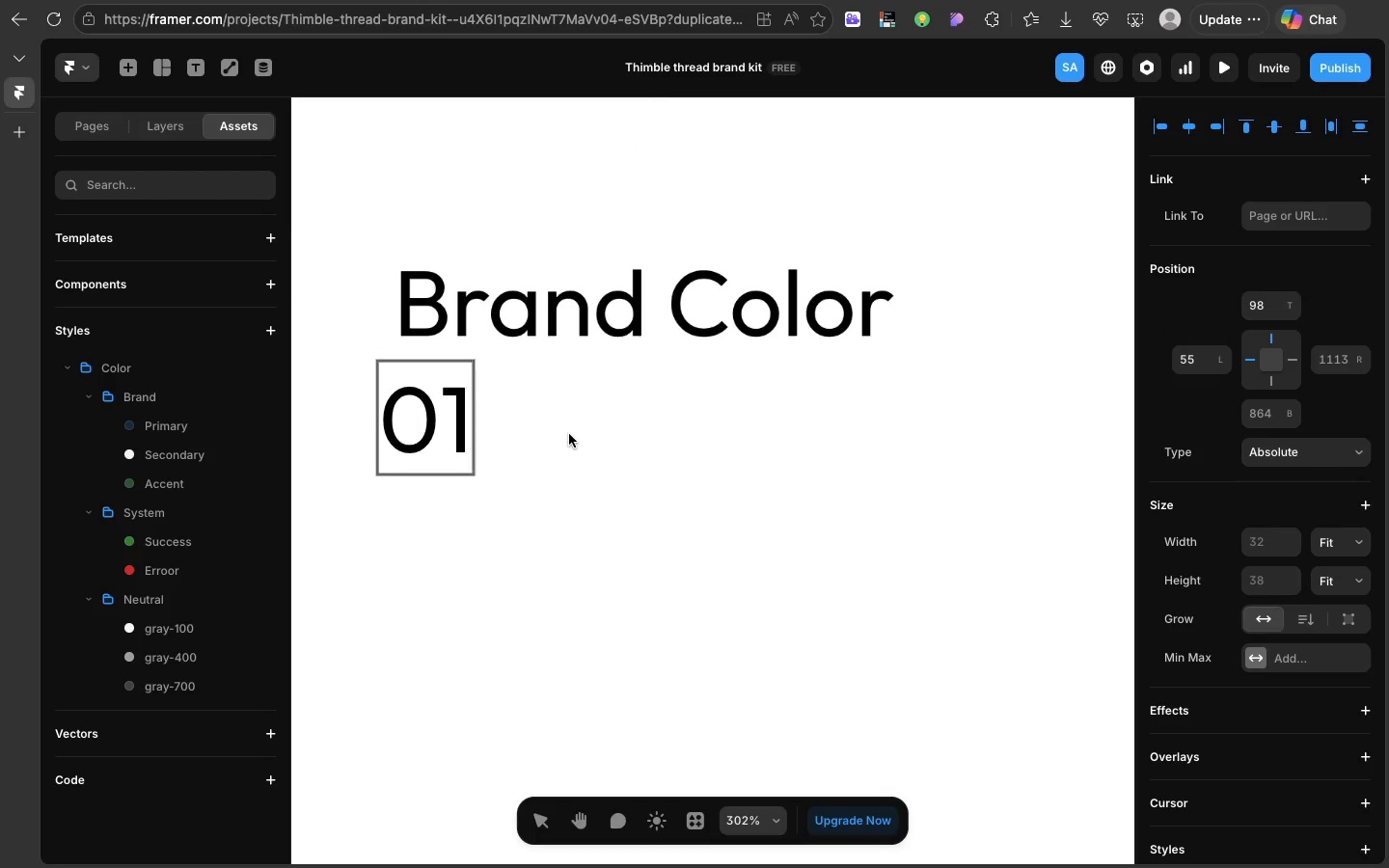 
left_click([569, 434])
 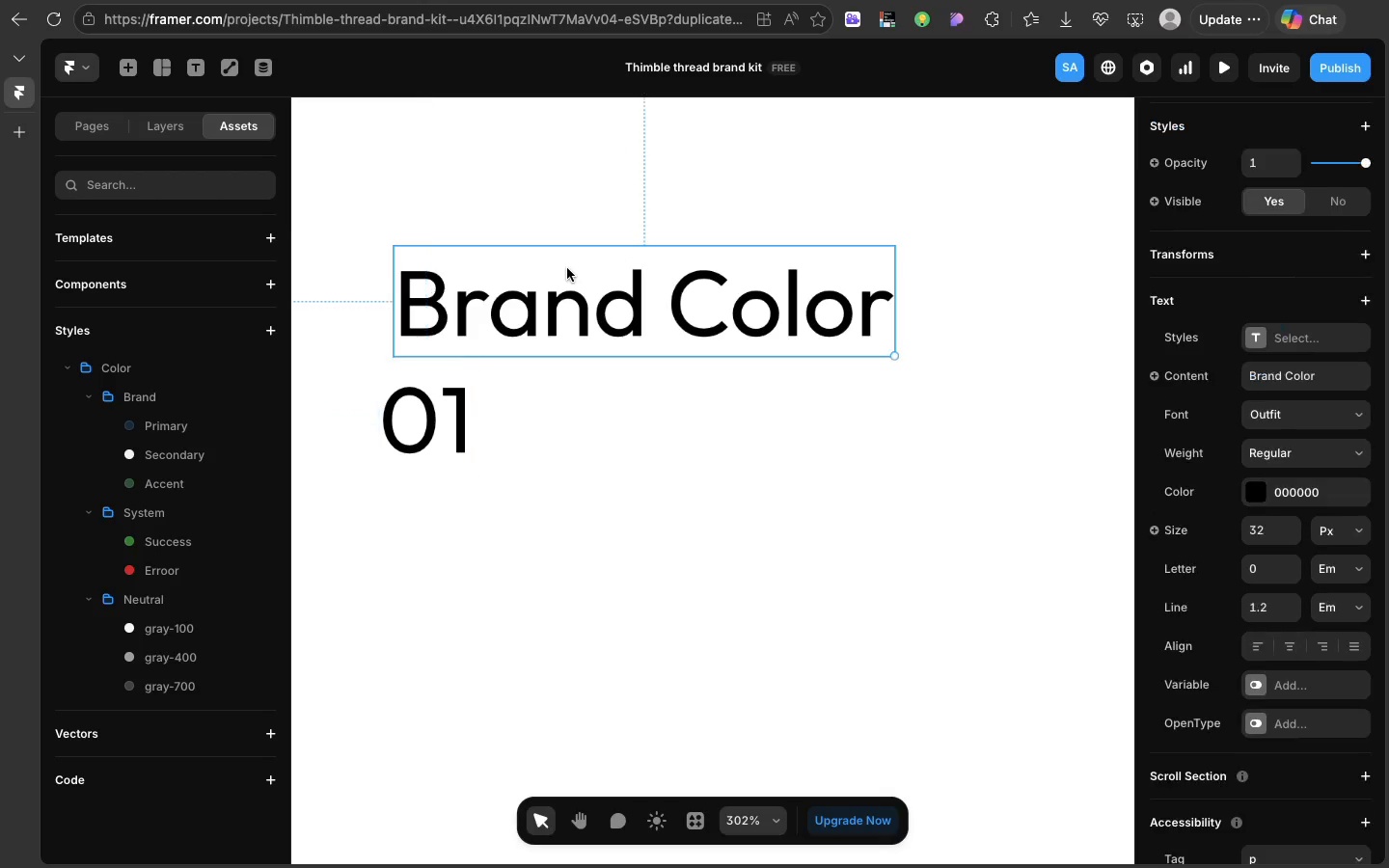 
left_click([567, 268])
 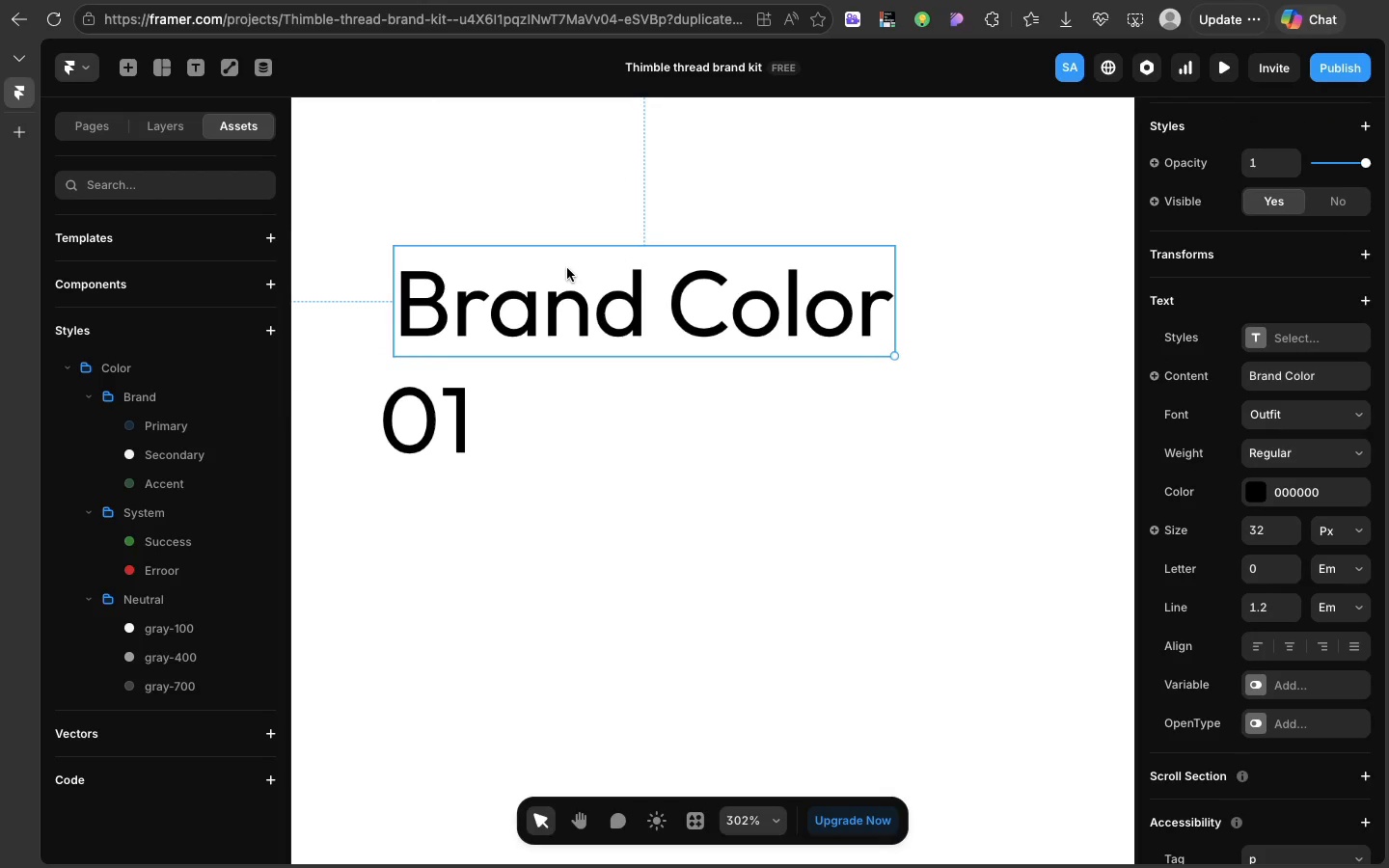 
left_click_drag(start_coordinate=[567, 268], to_coordinate=[780, 271])
 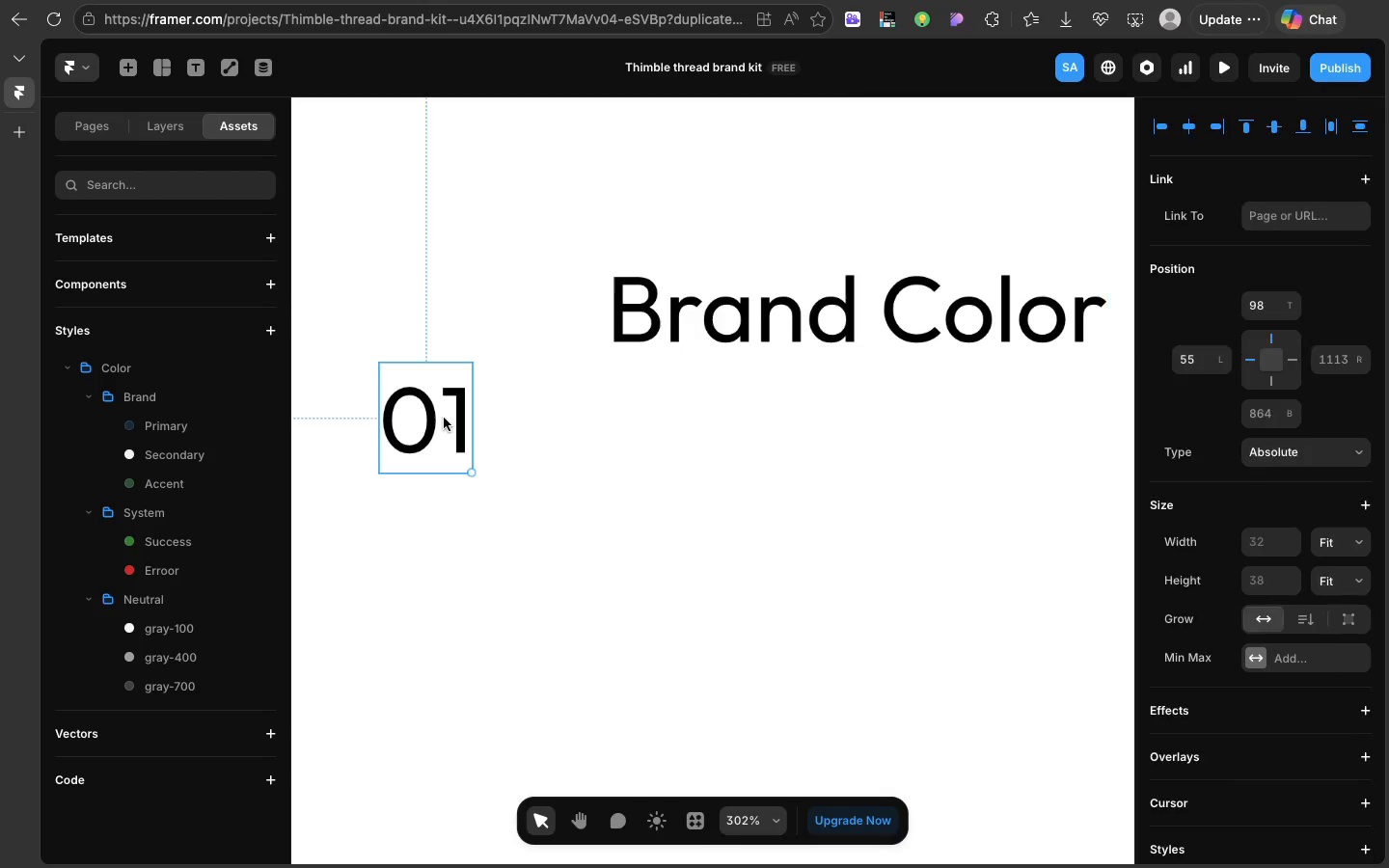 
left_click([444, 418])
 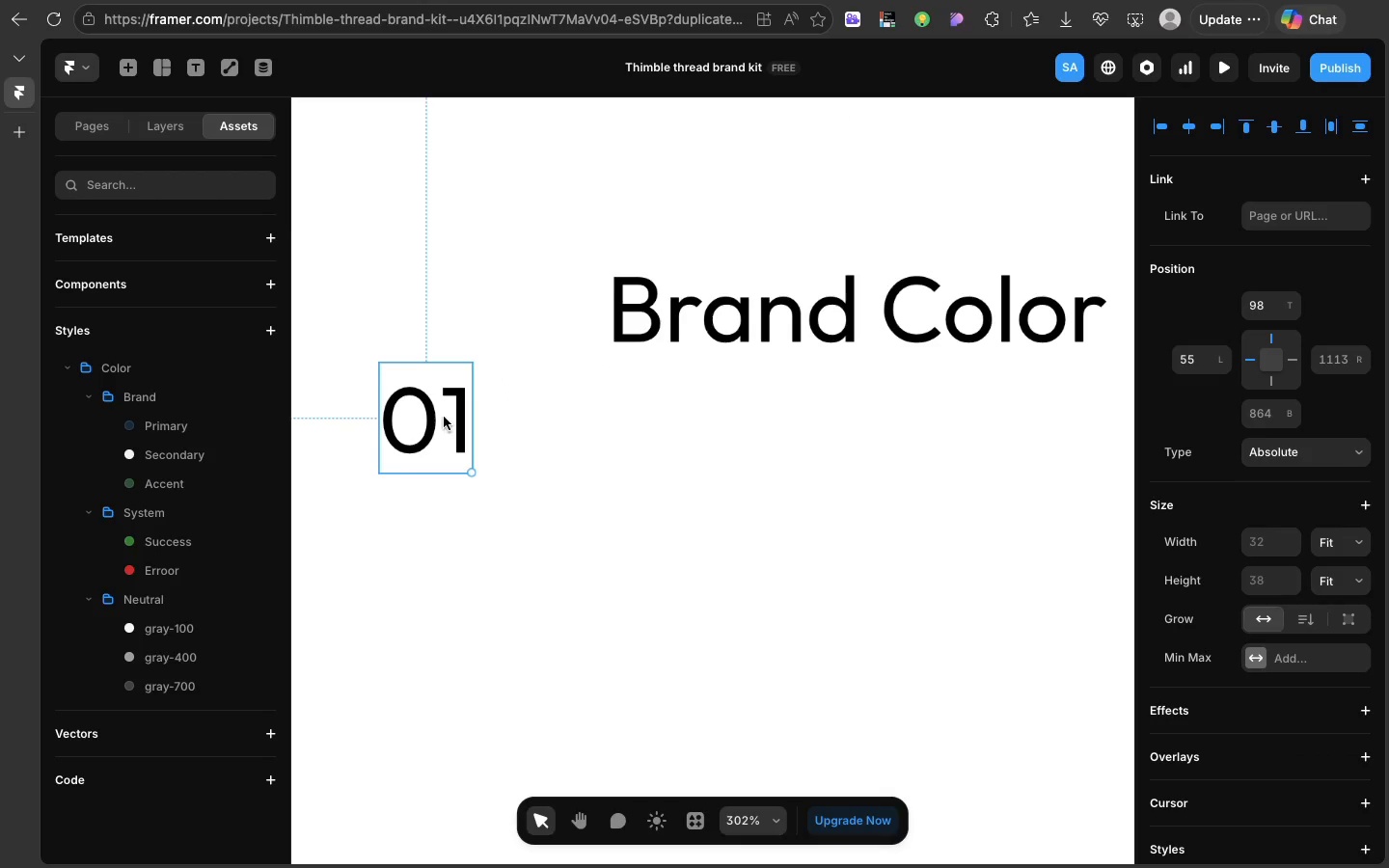 
left_click_drag(start_coordinate=[444, 418], to_coordinate=[469, 309])
 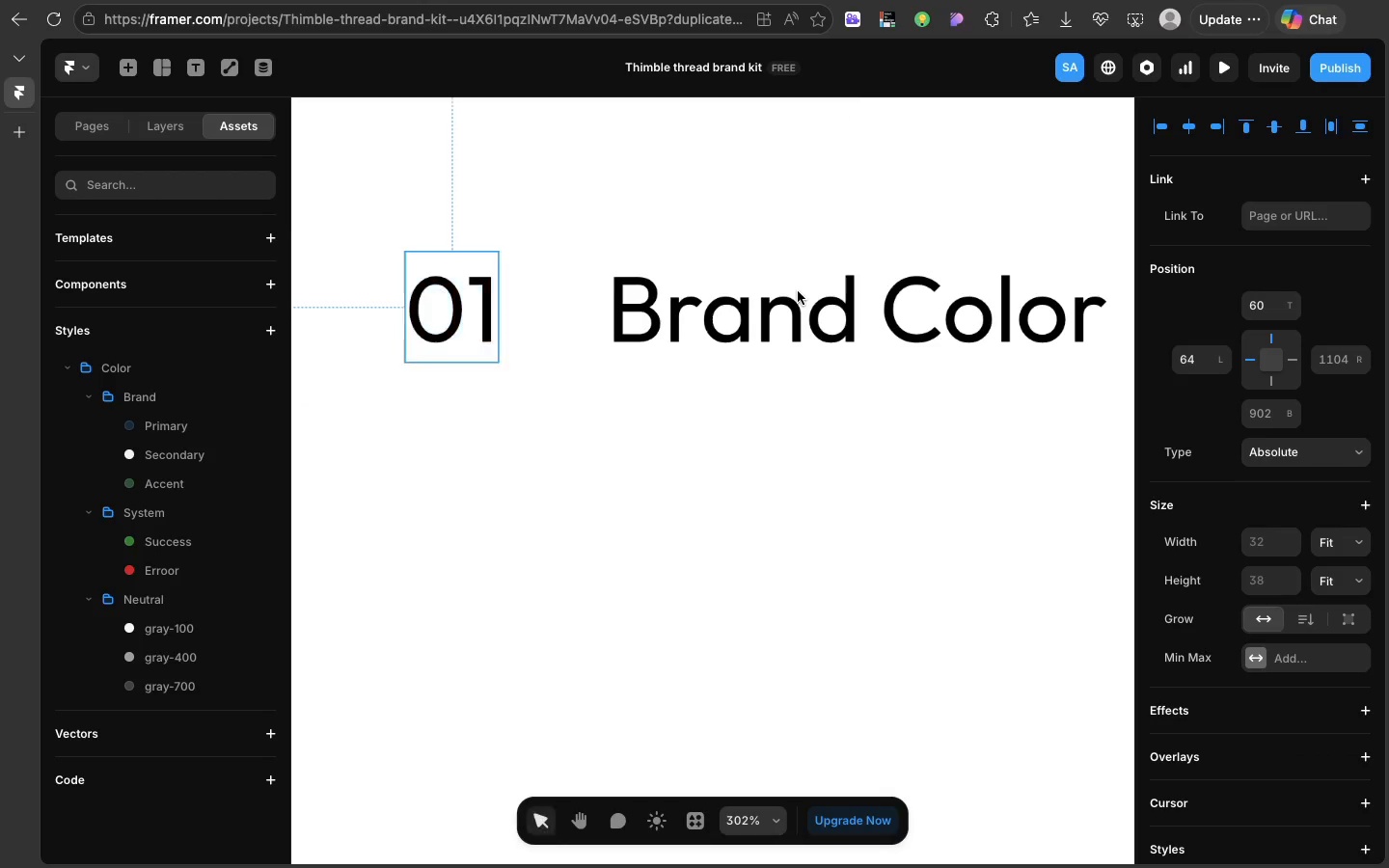 
left_click([798, 291])
 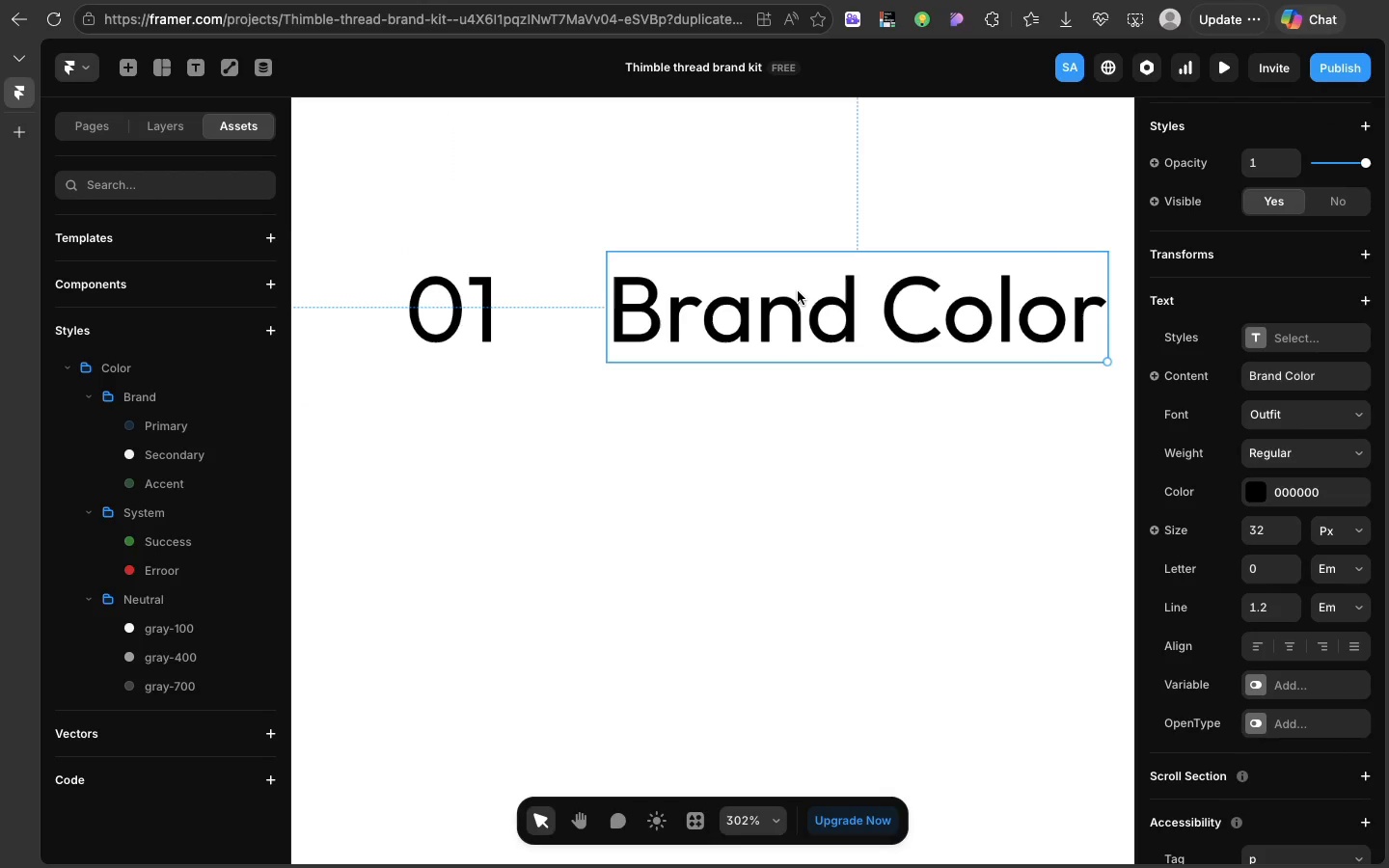 
left_click_drag(start_coordinate=[798, 291], to_coordinate=[728, 294])
 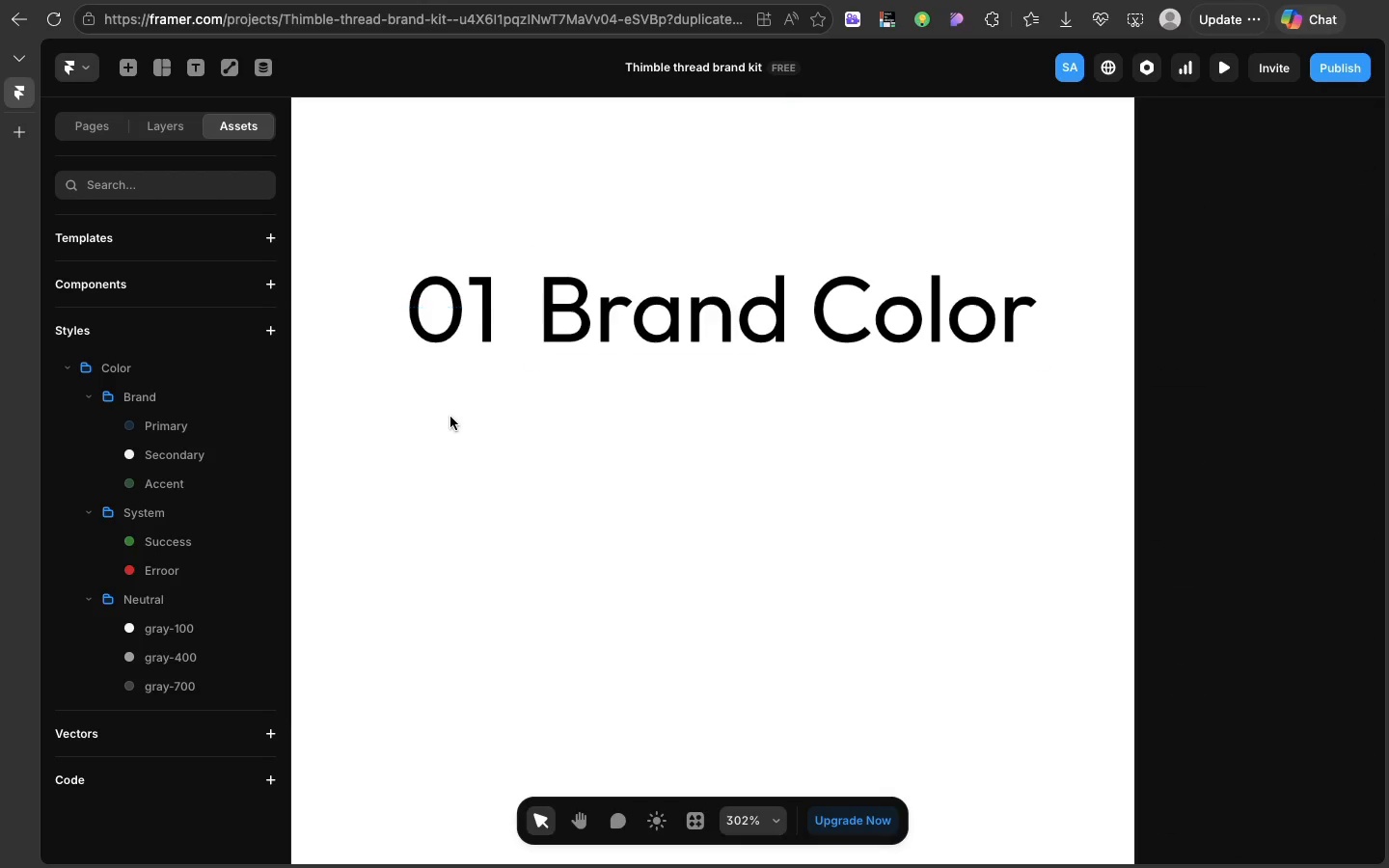 
left_click([450, 417])
 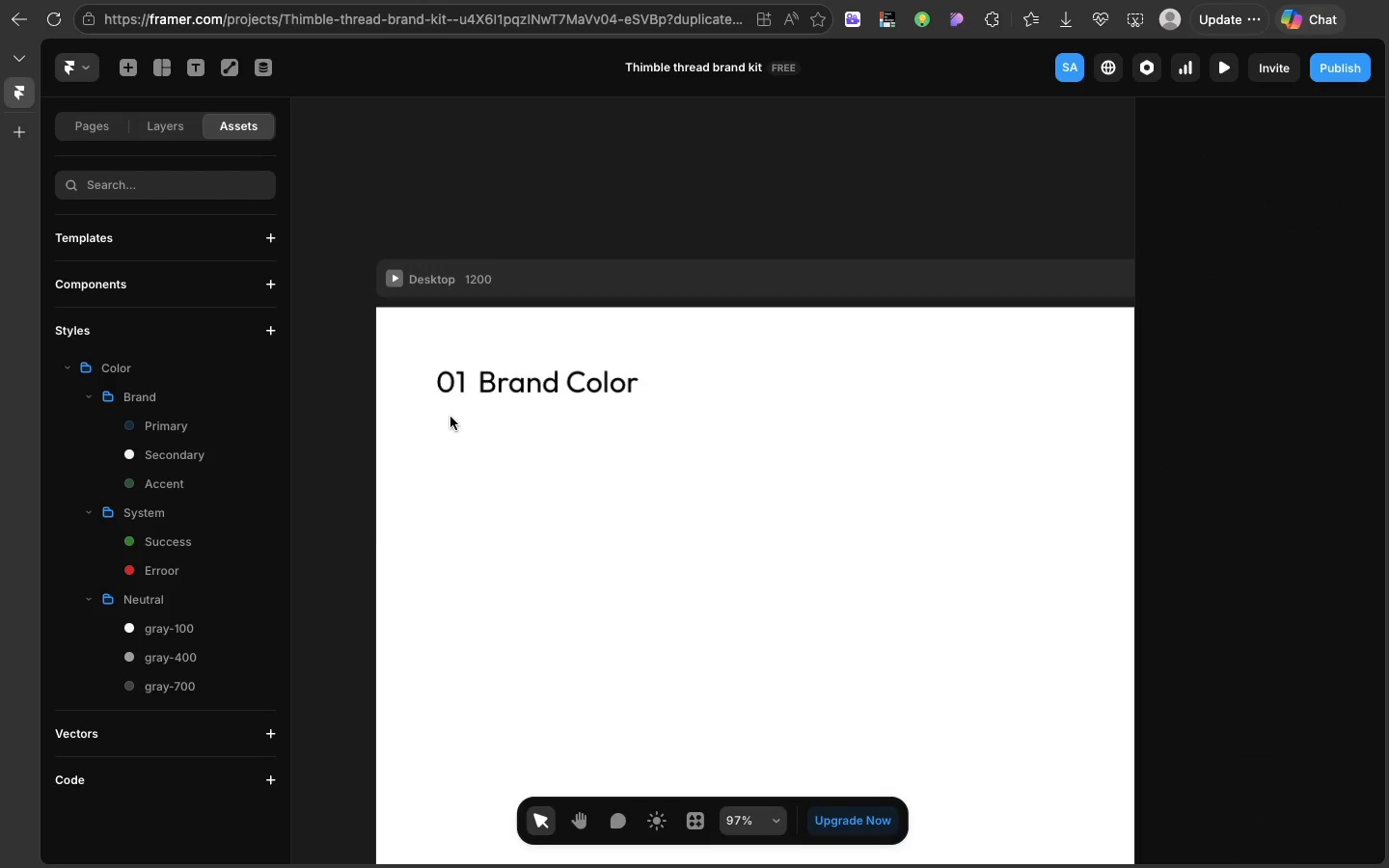 
wait(10.2)
 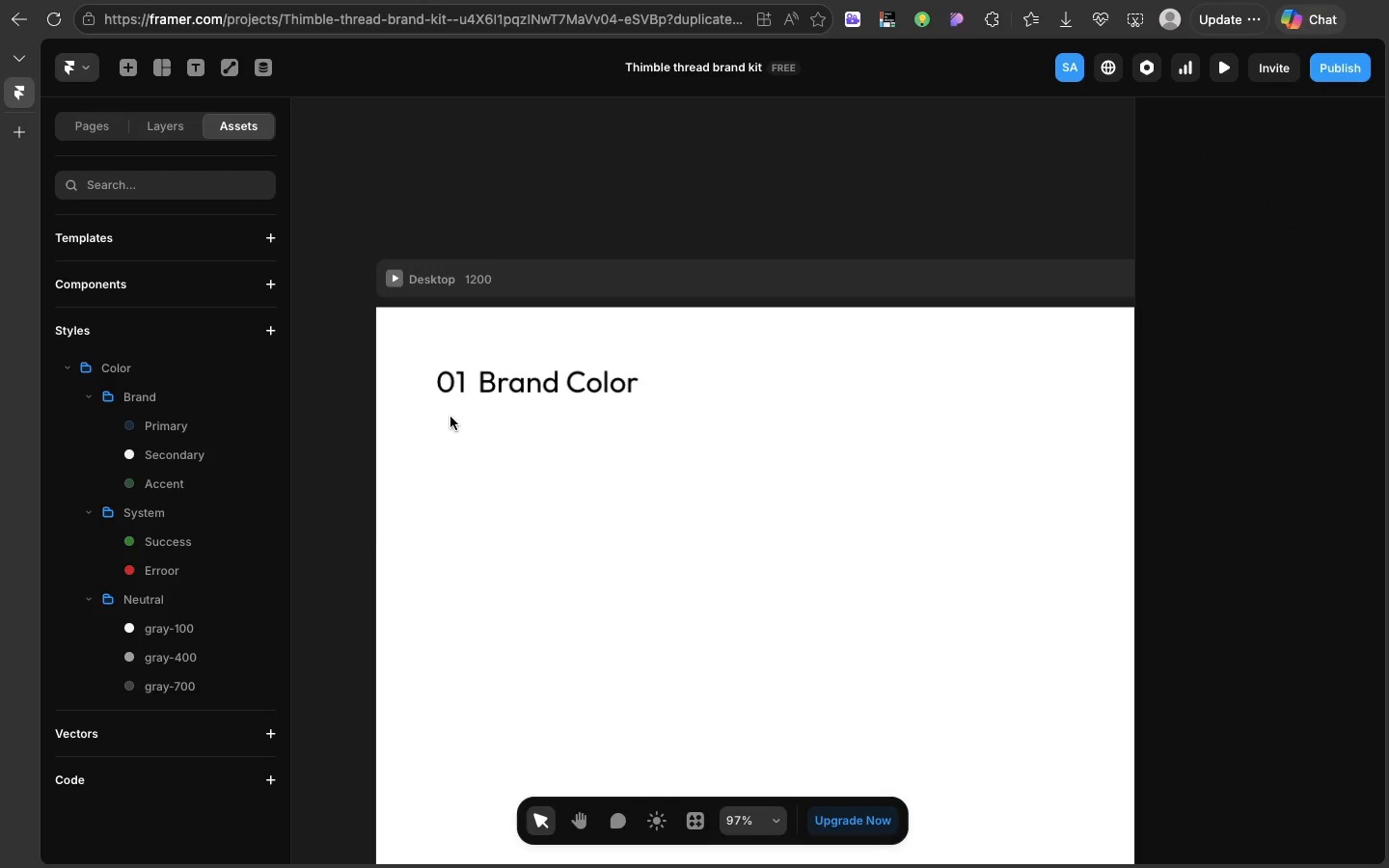 
key(F)
 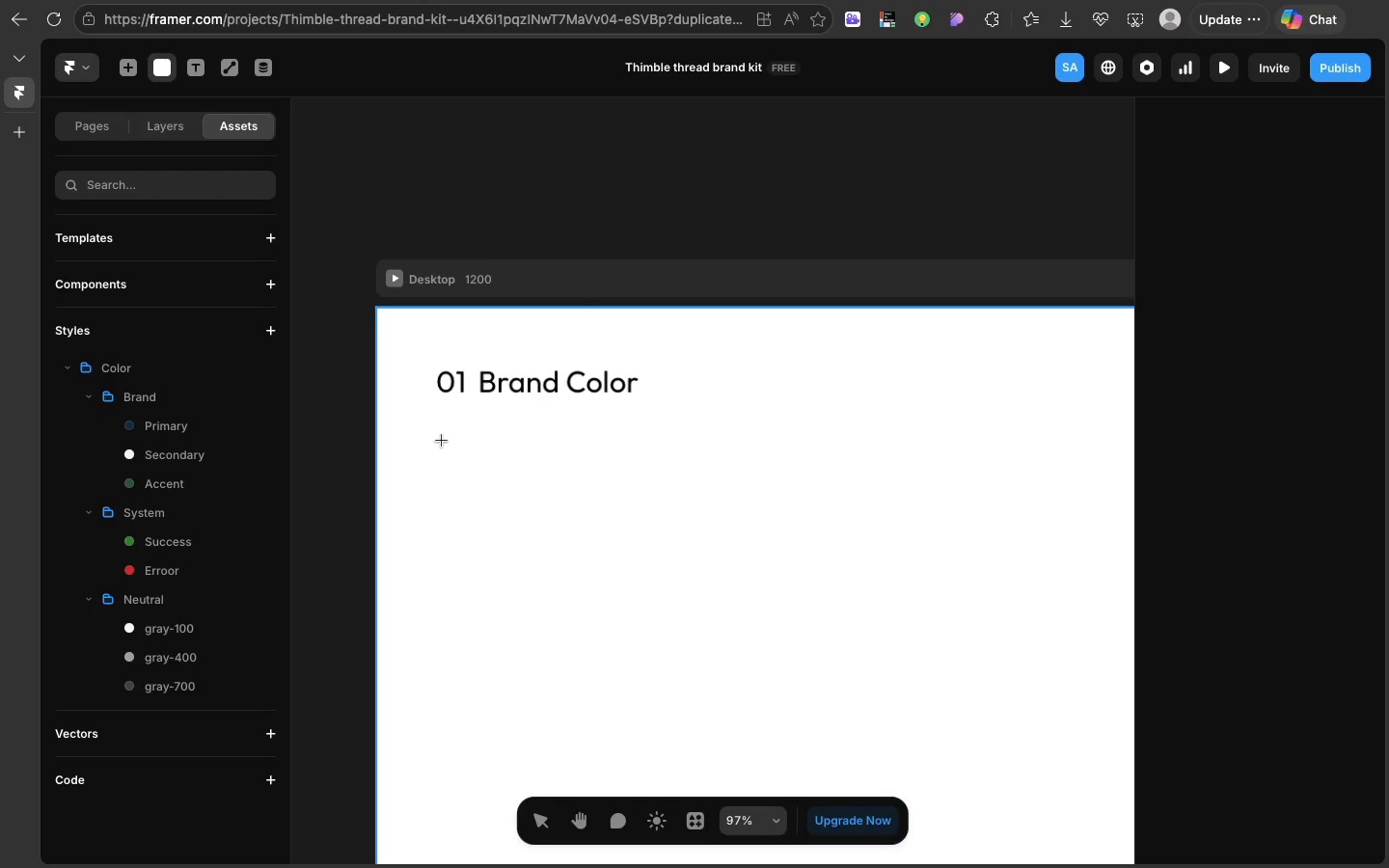 
left_click_drag(start_coordinate=[441, 440], to_coordinate=[689, 591])
 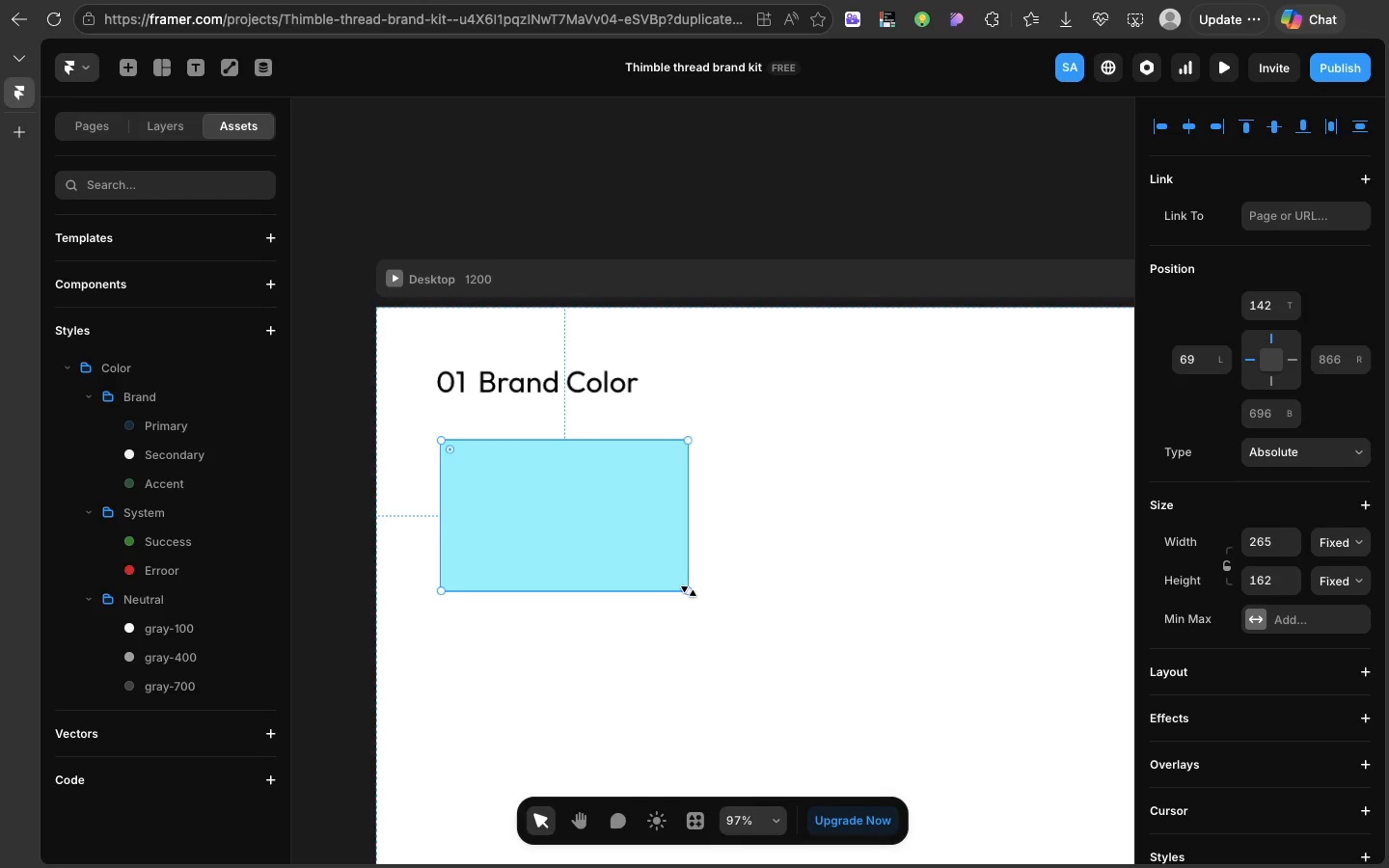 
wait(10.01)
 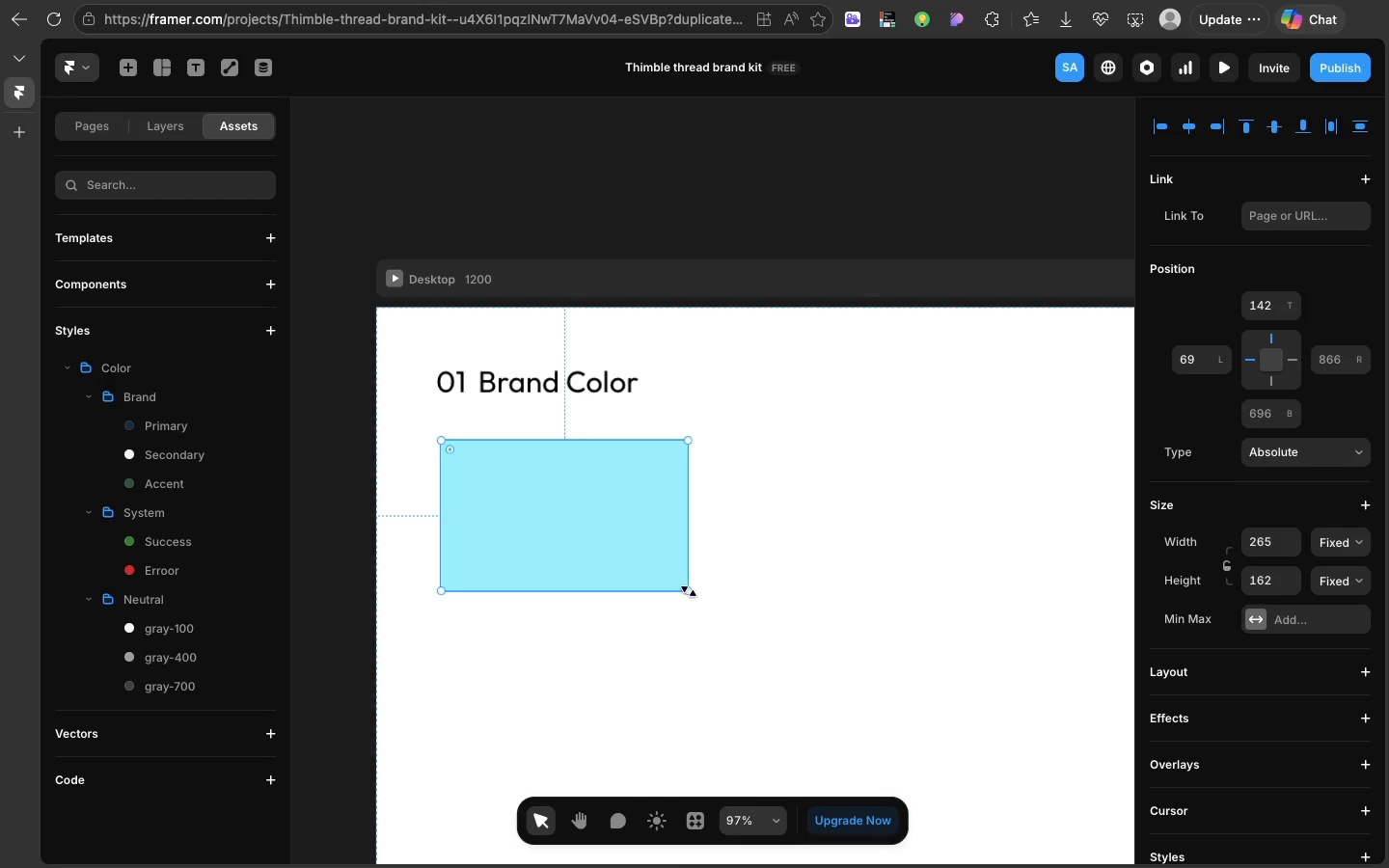 
scroll: coordinate [1303, 717], scroll_direction: down, amount: 43.0
 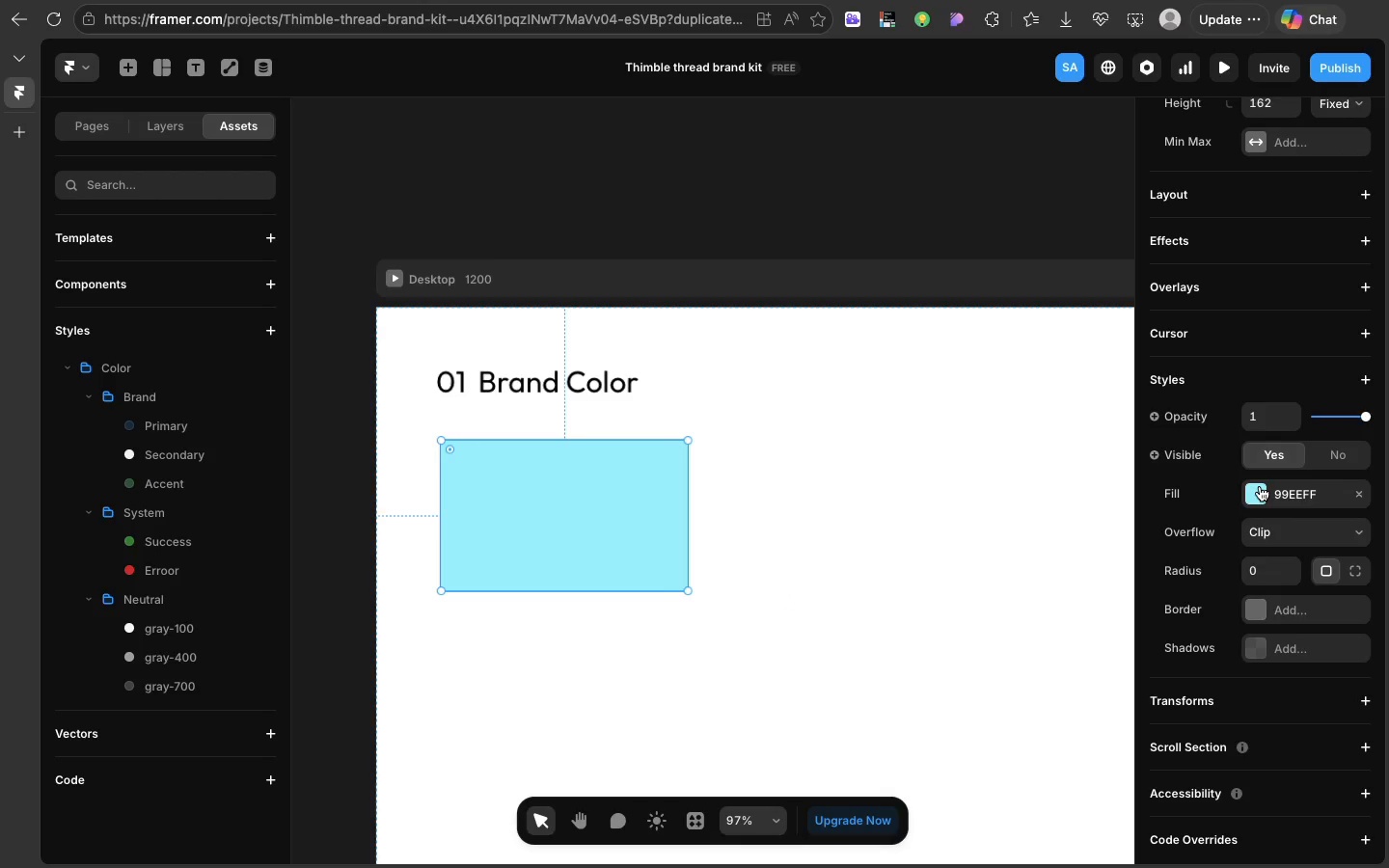 
left_click([1260, 486])
 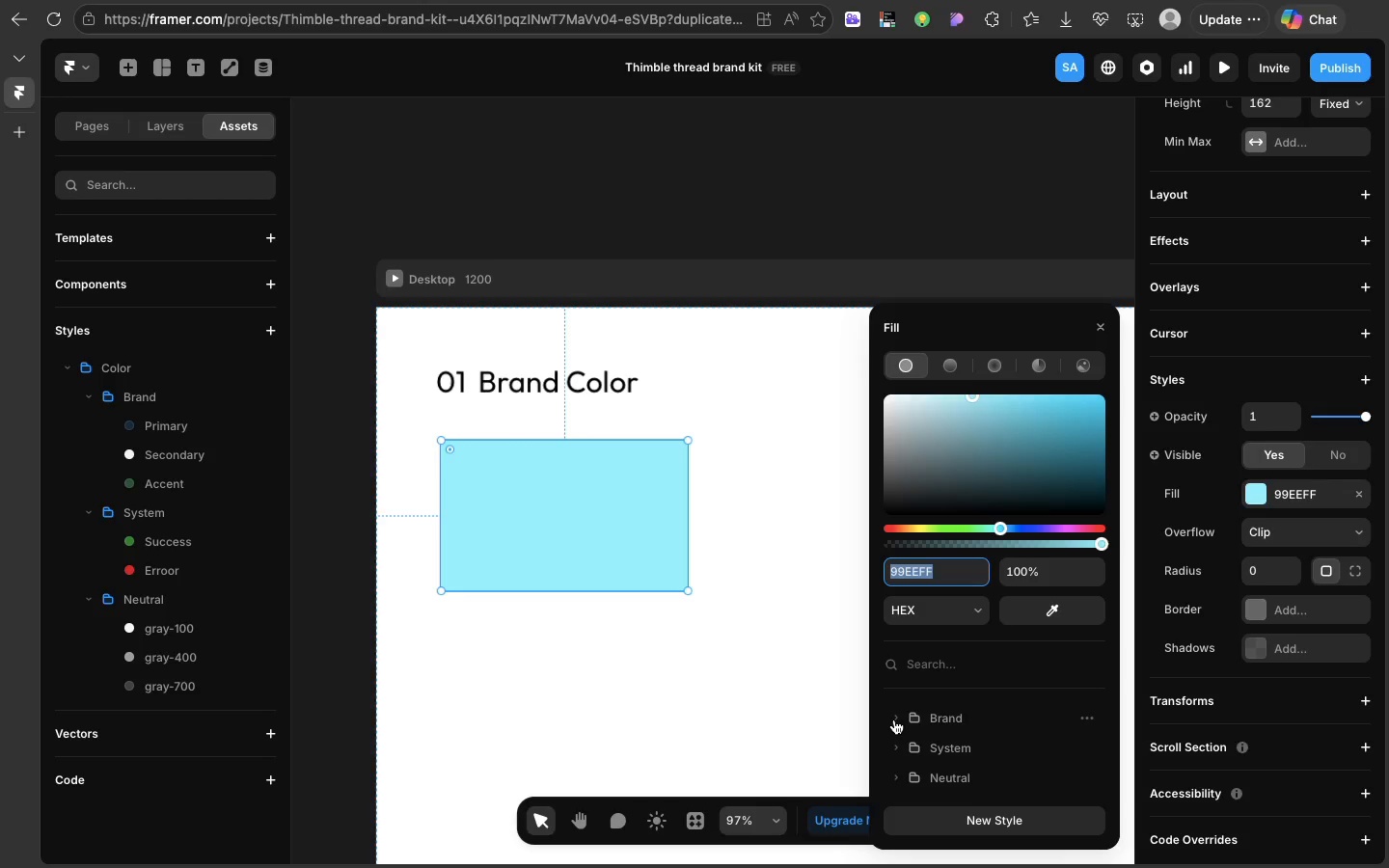 
left_click([894, 719])
 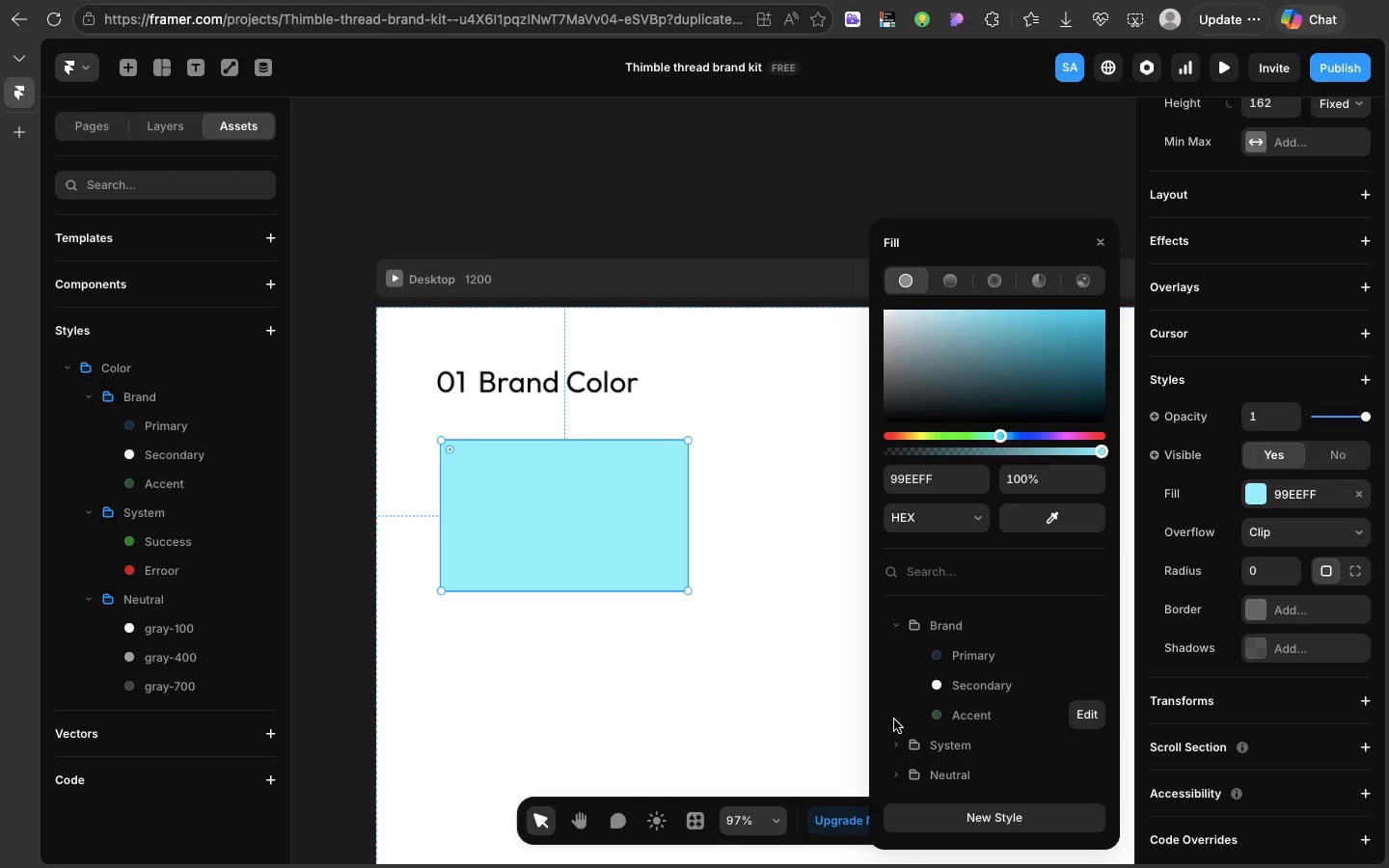 
scroll: coordinate [894, 719], scroll_direction: down, amount: 7.0
 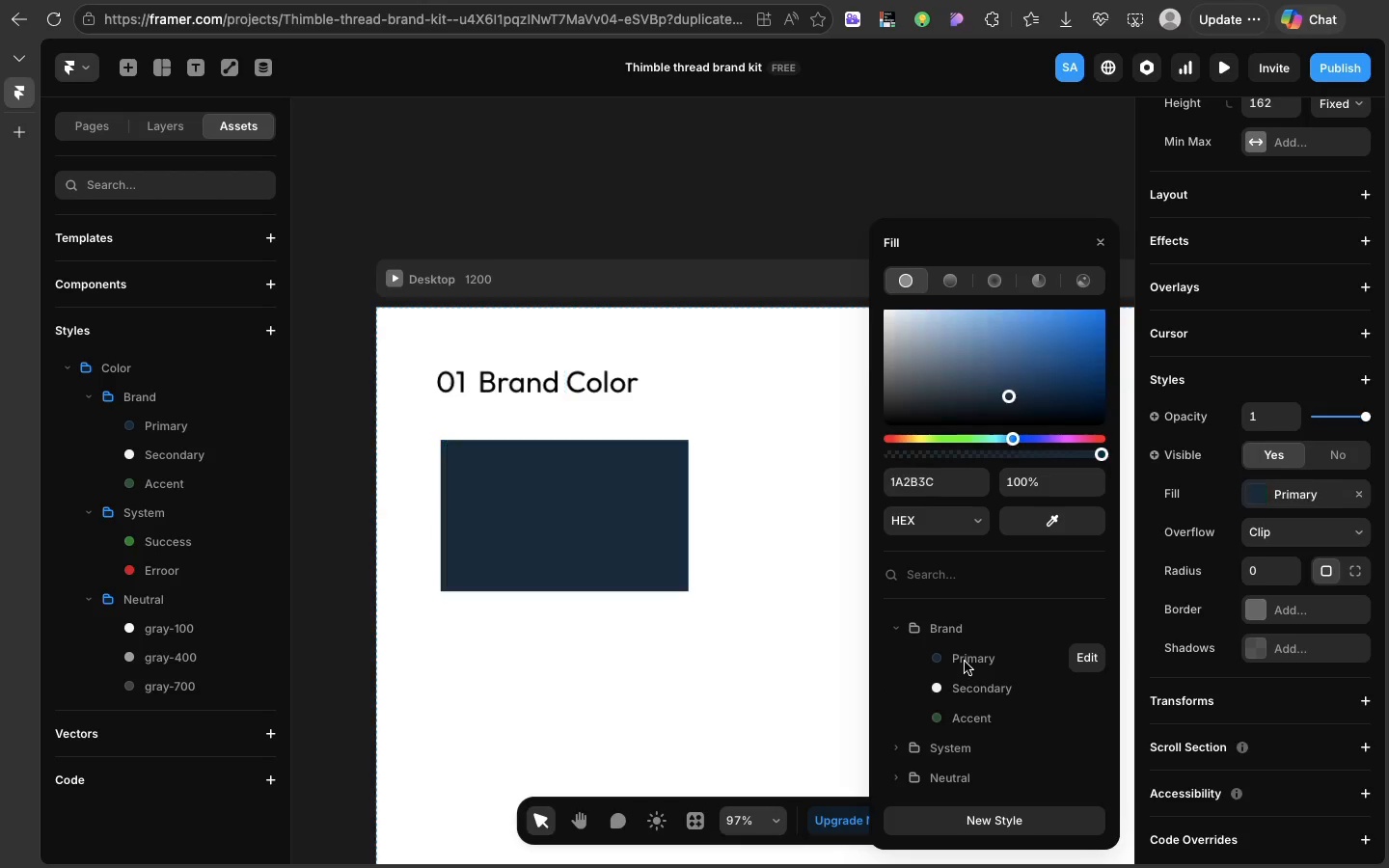 
left_click([965, 662])
 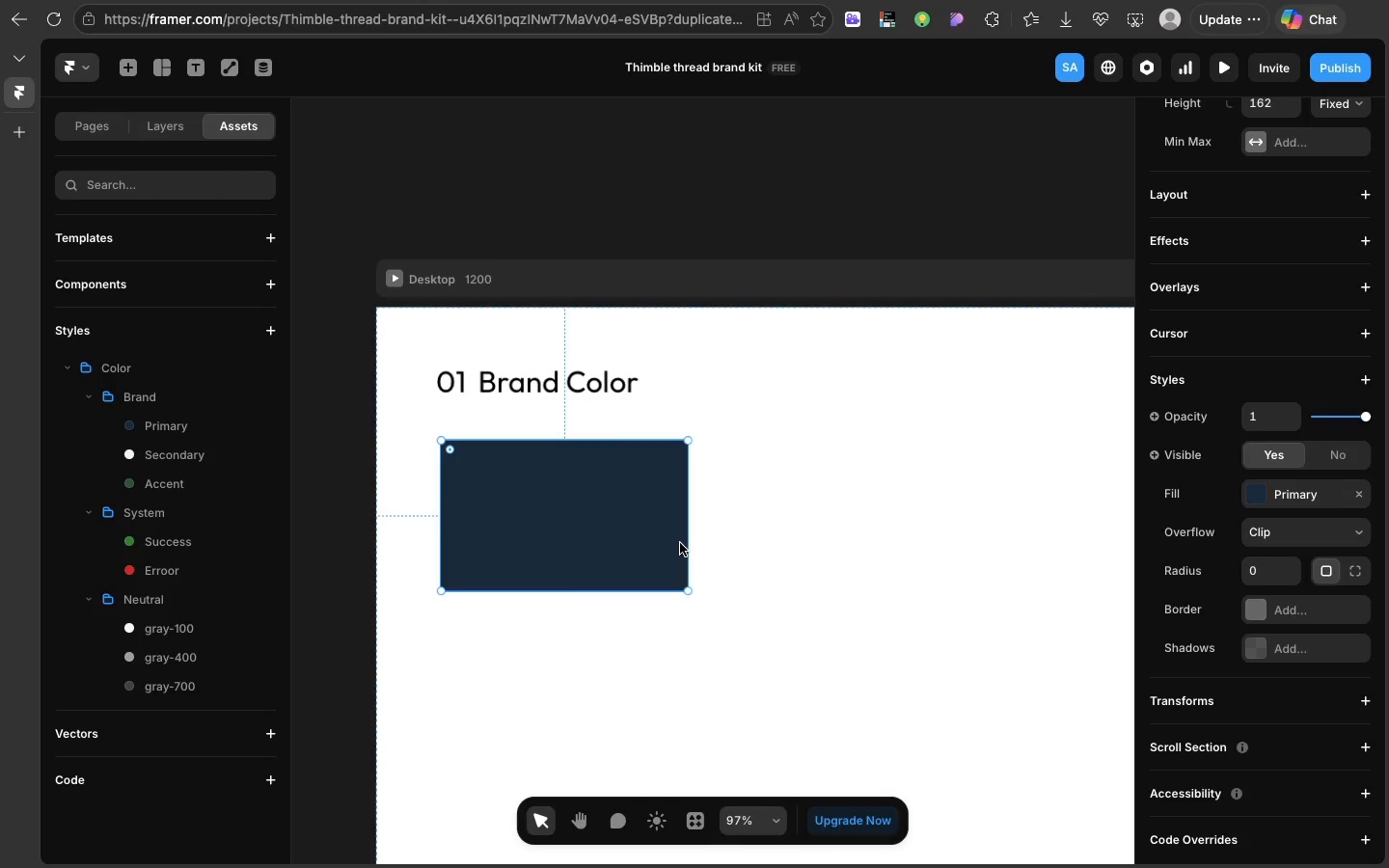 
left_click([680, 543])
 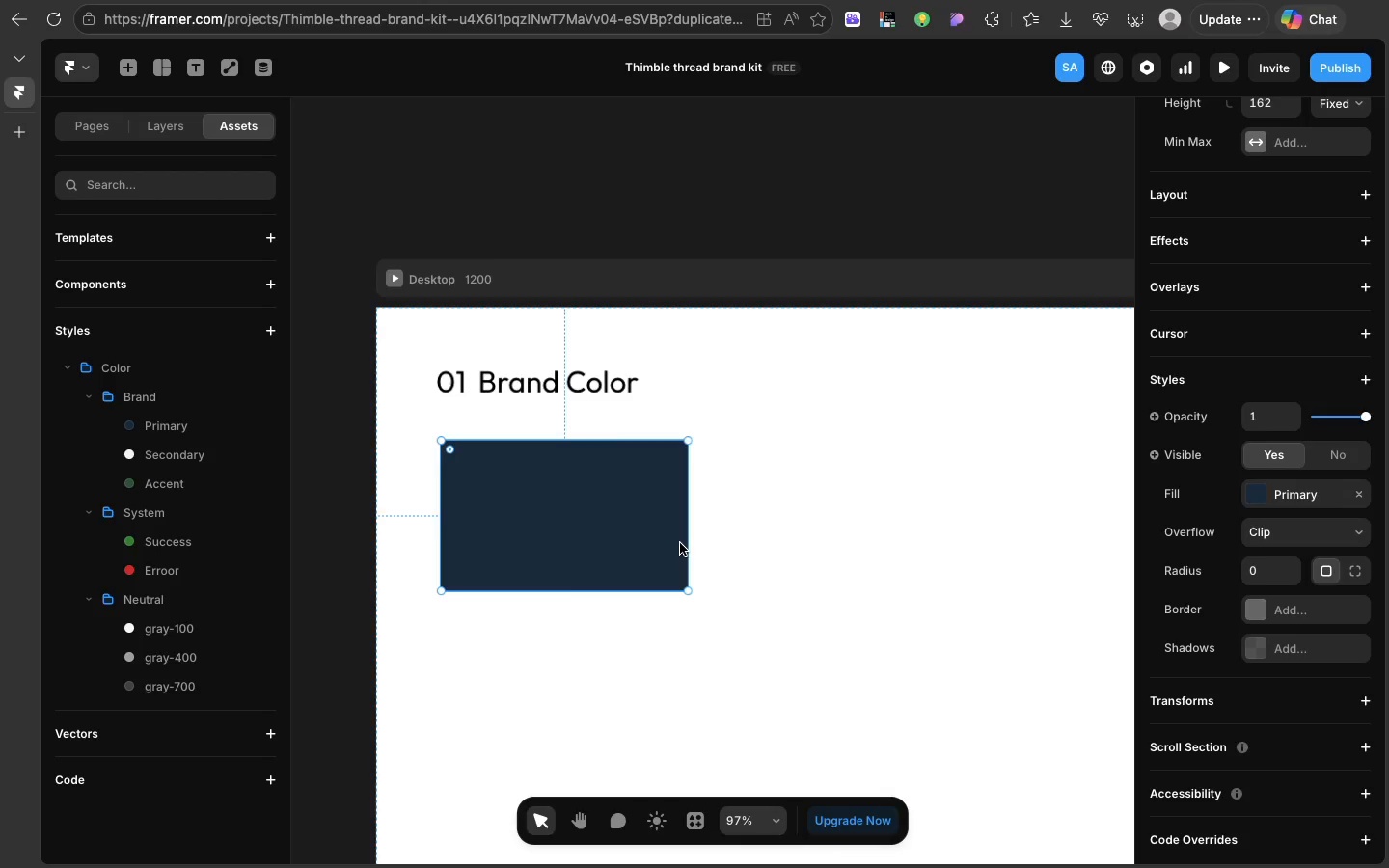 
key(Meta+D)
 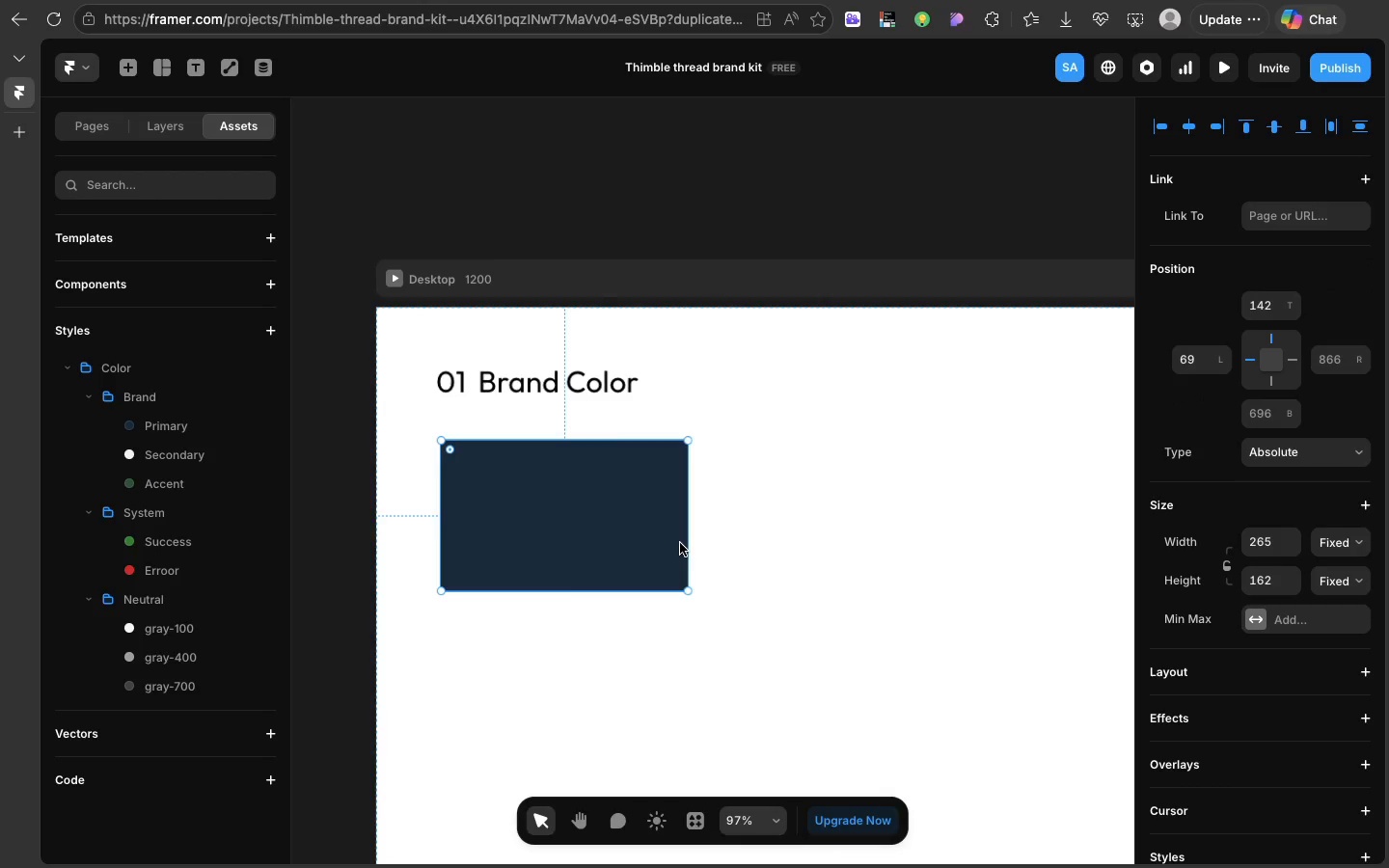 
left_click_drag(start_coordinate=[680, 543], to_coordinate=[950, 540])
 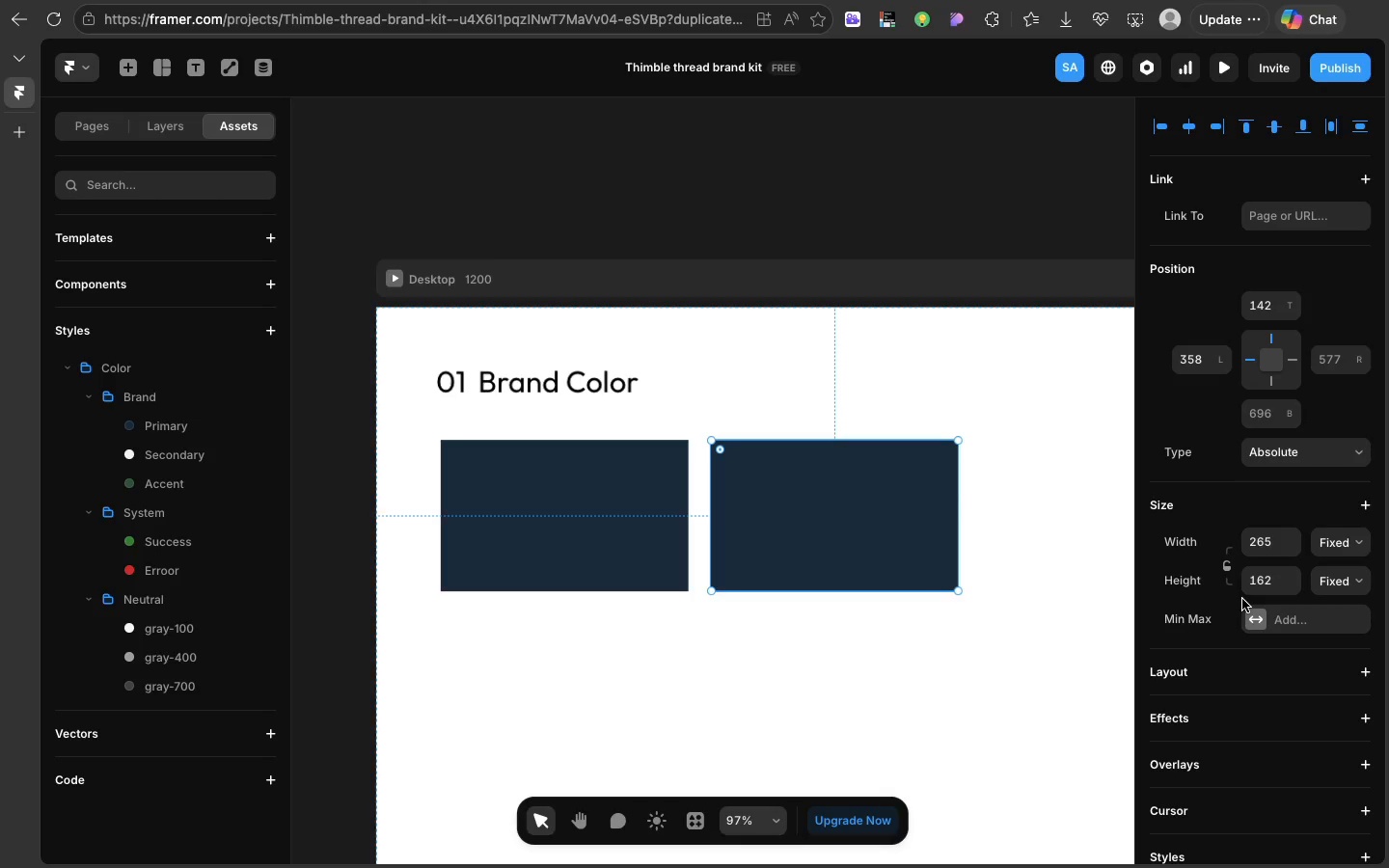 
scroll: coordinate [1242, 599], scroll_direction: down, amount: 26.0
 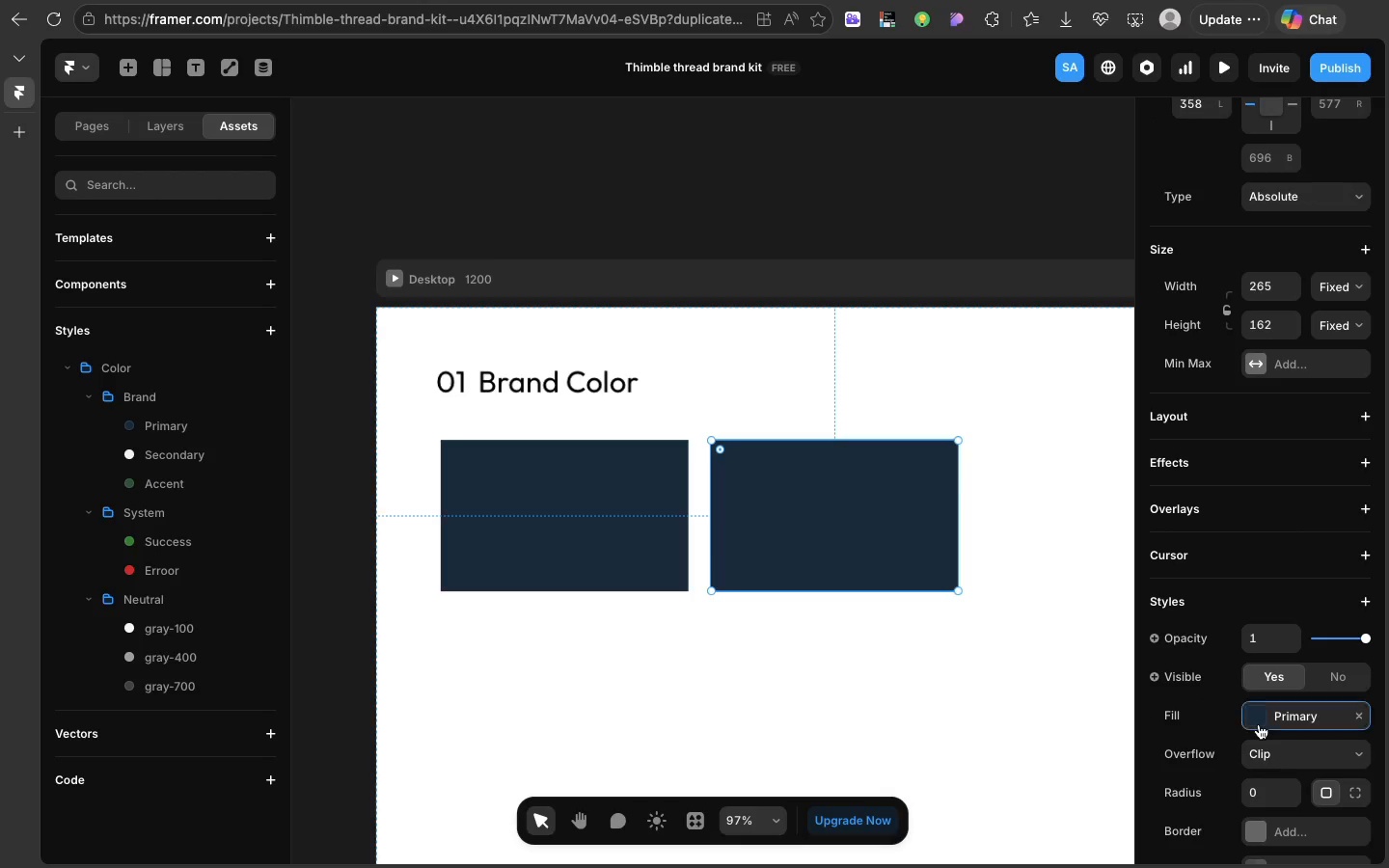 
left_click([1259, 724])
 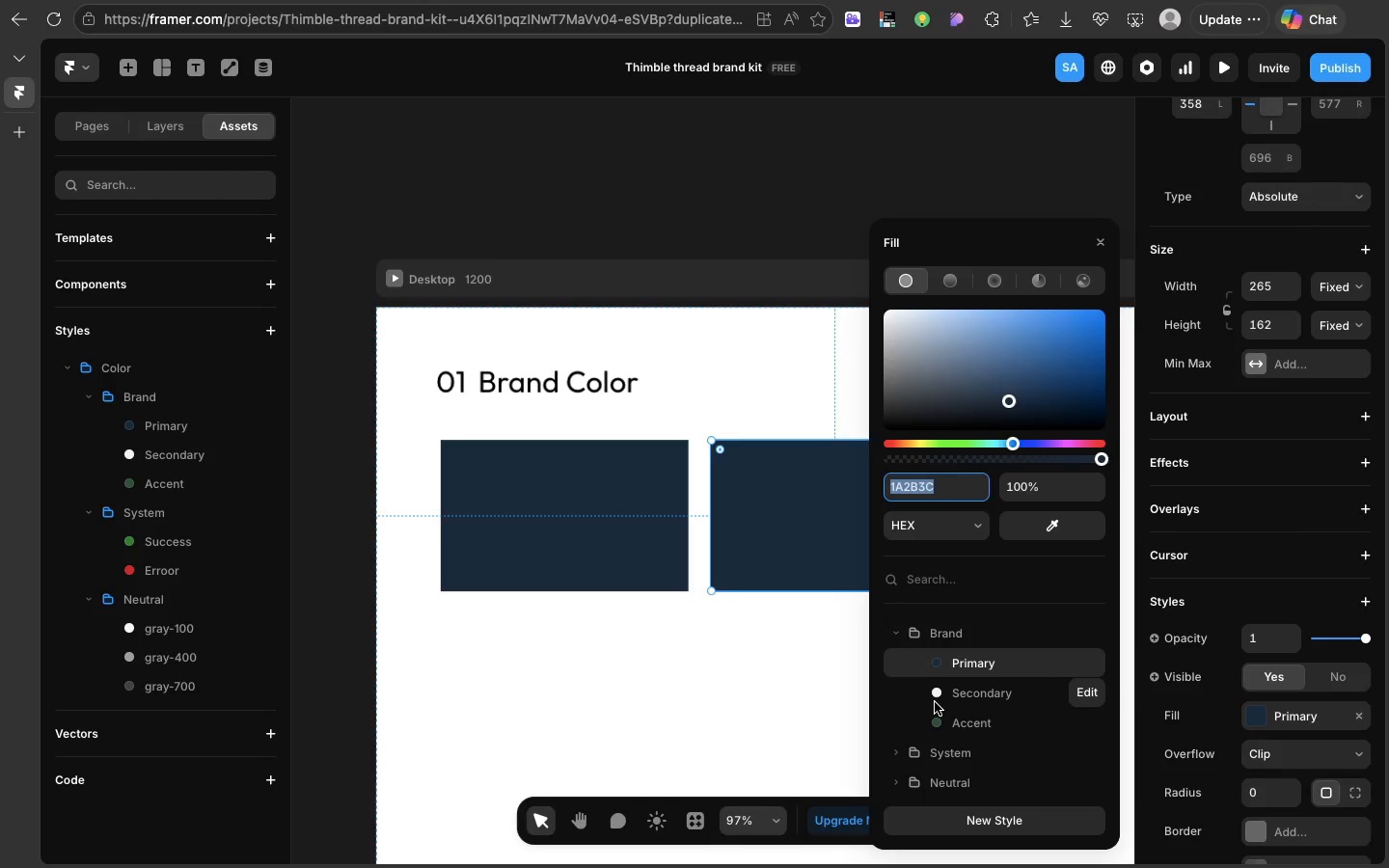 
left_click([935, 702])
 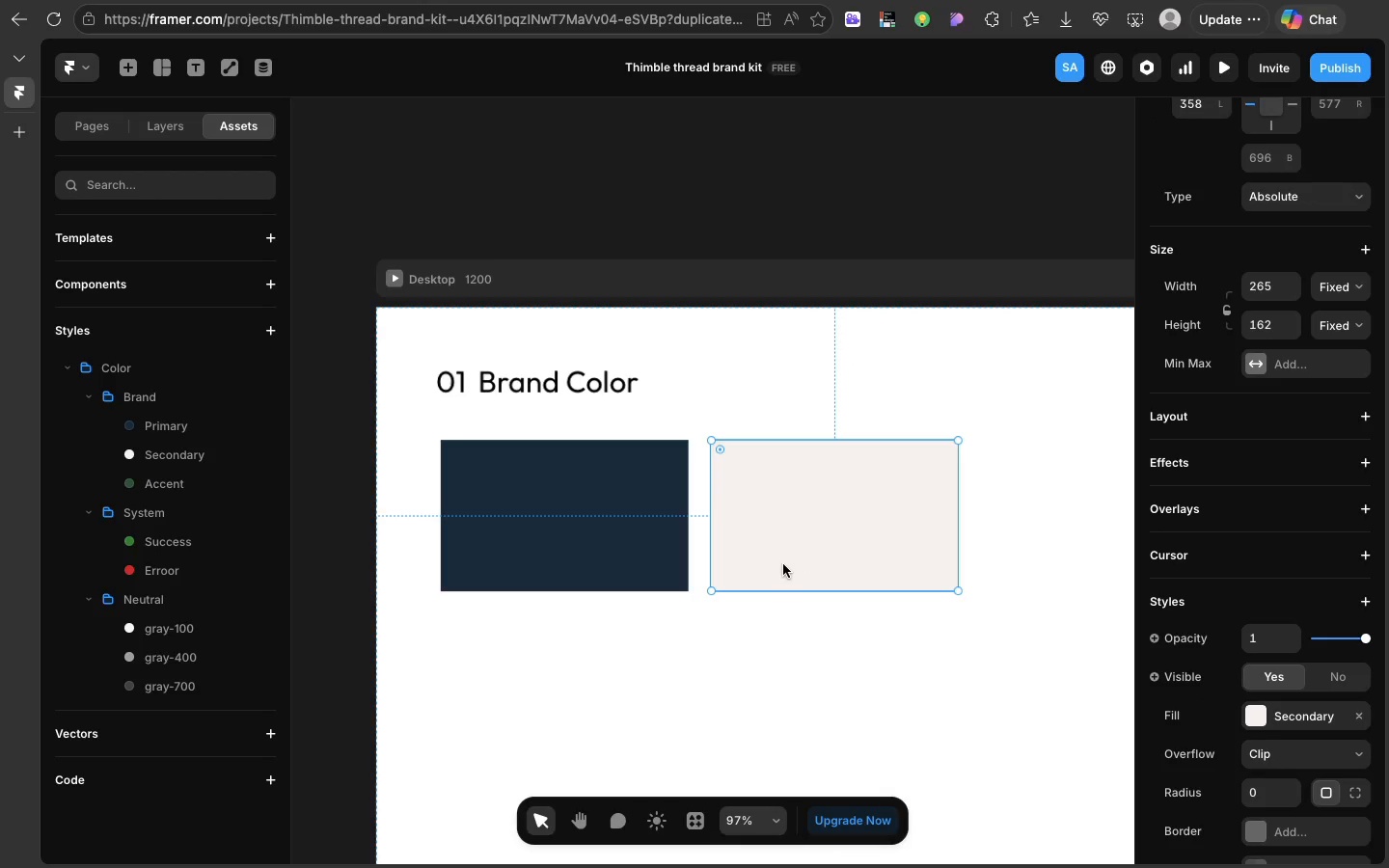 
left_click([783, 564])
 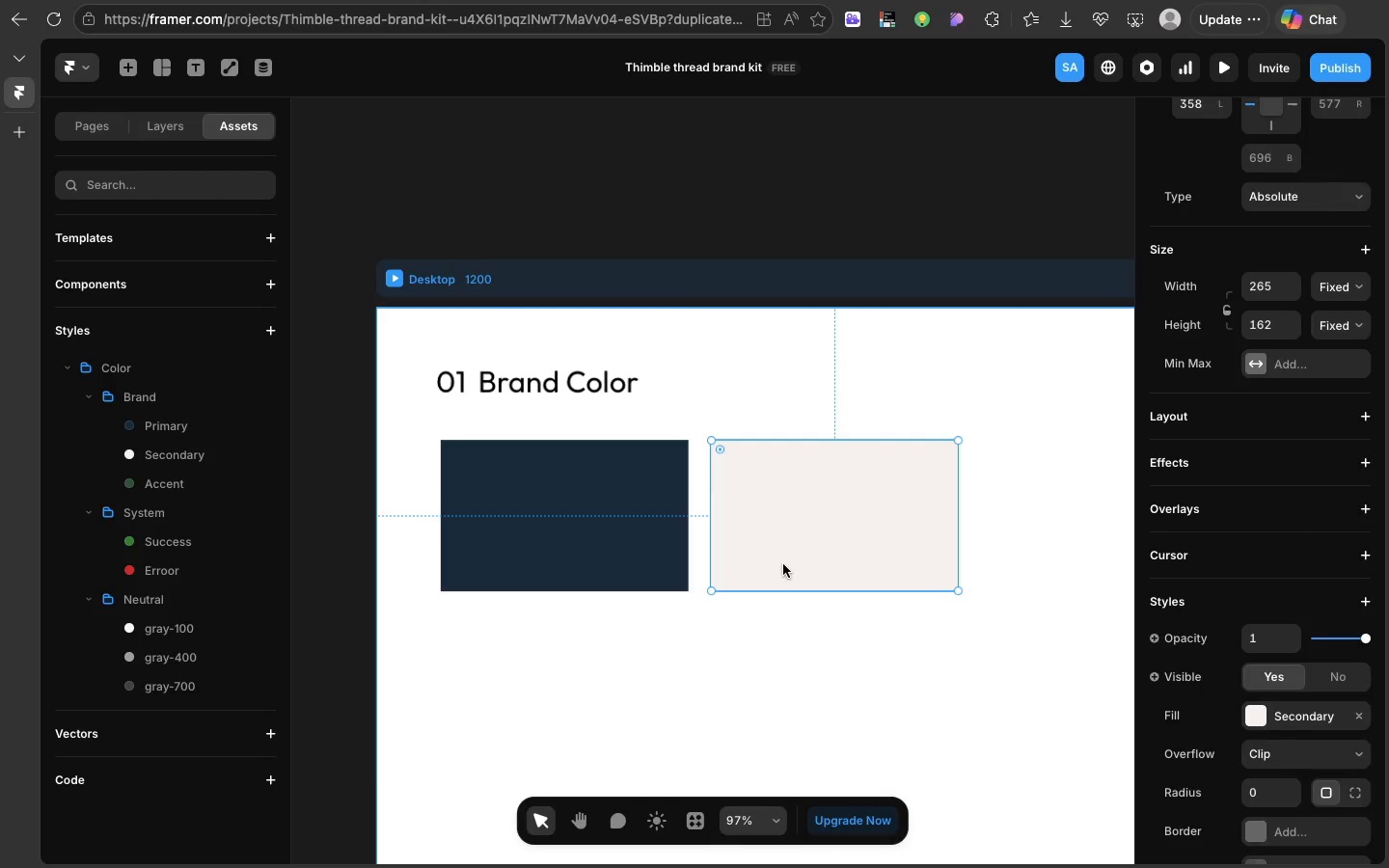 
key(Meta+D)
 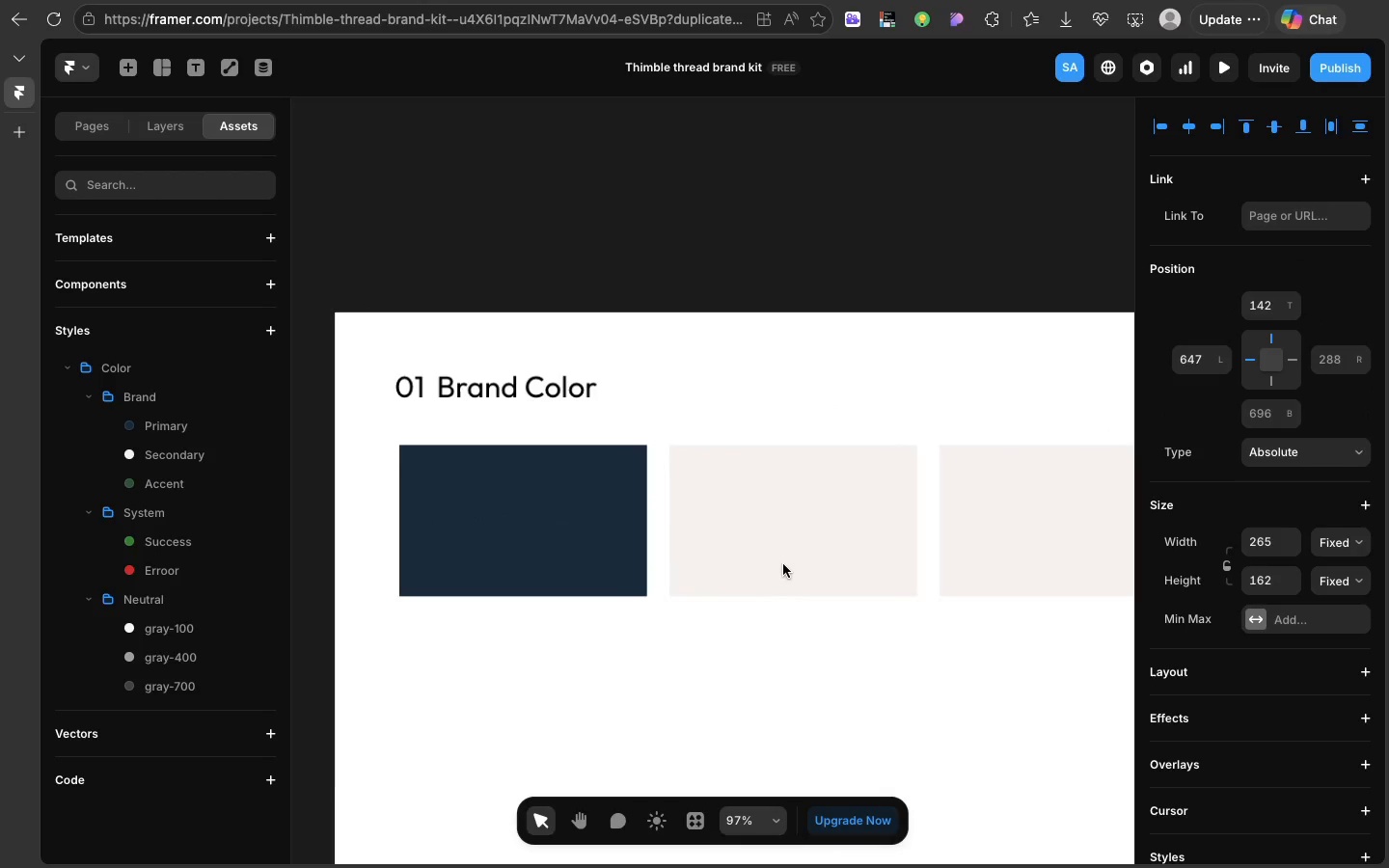 
scroll: coordinate [1272, 716], scroll_direction: down, amount: 36.0
 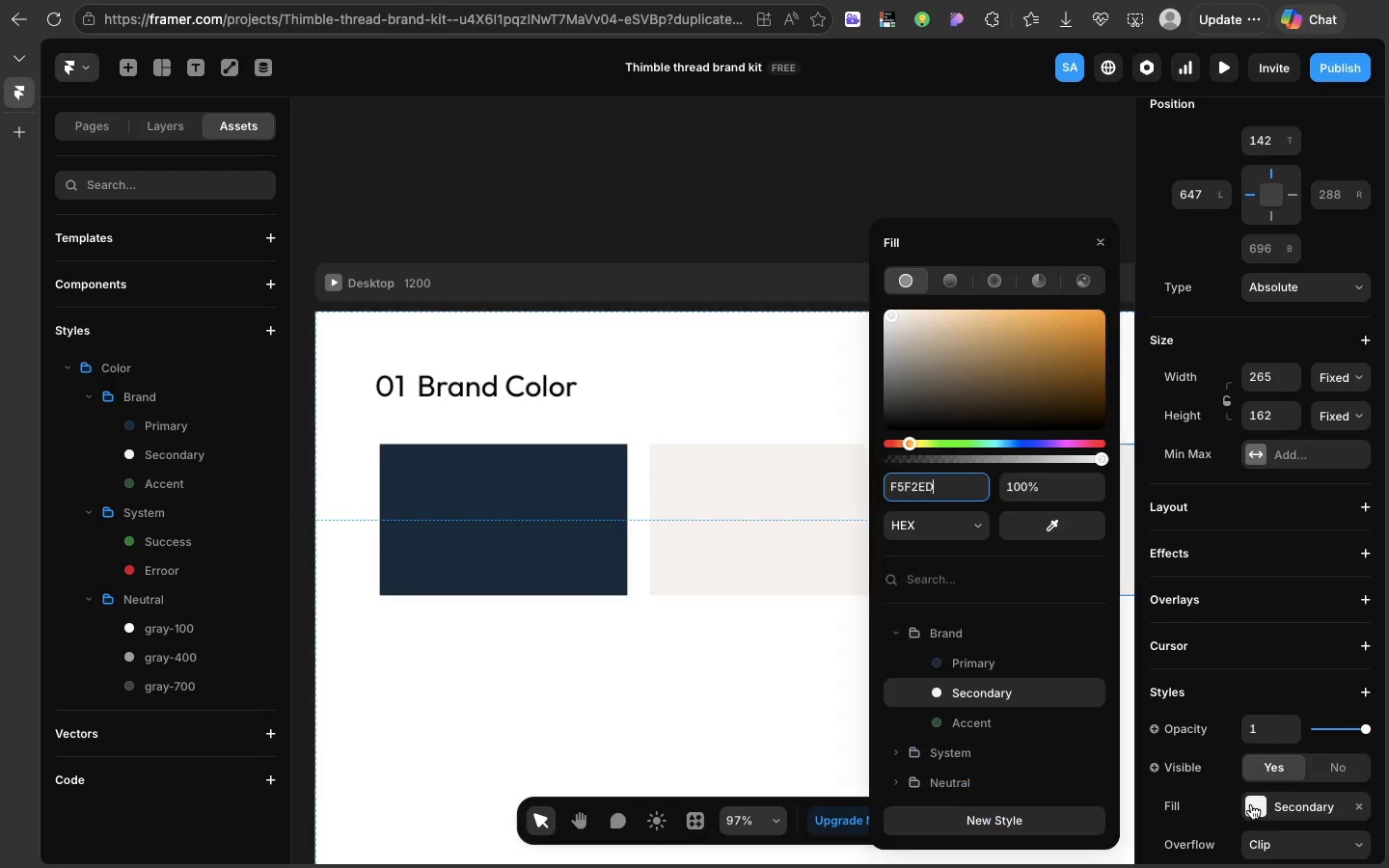 
left_click([1251, 804])
 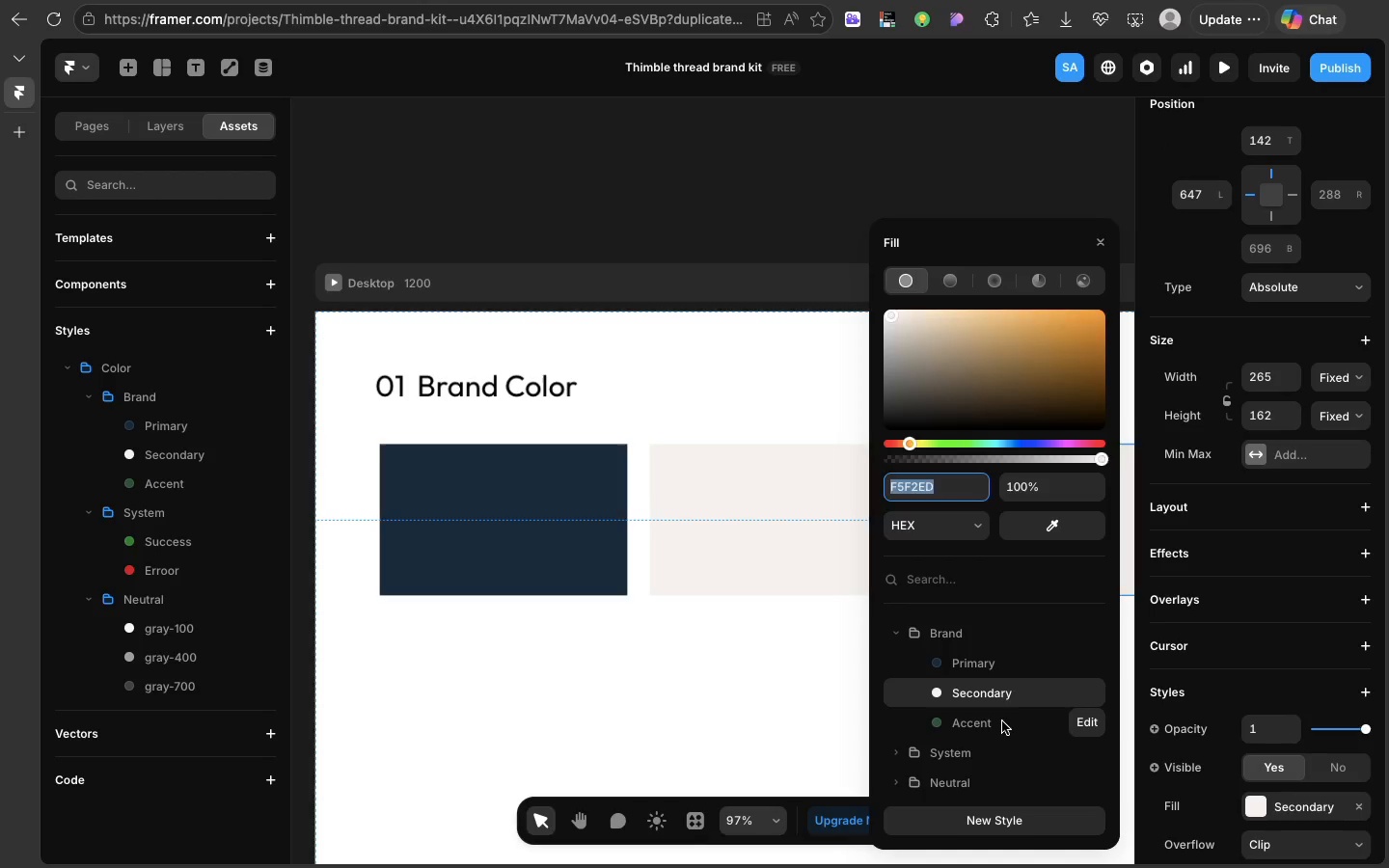 
left_click([1002, 721])
 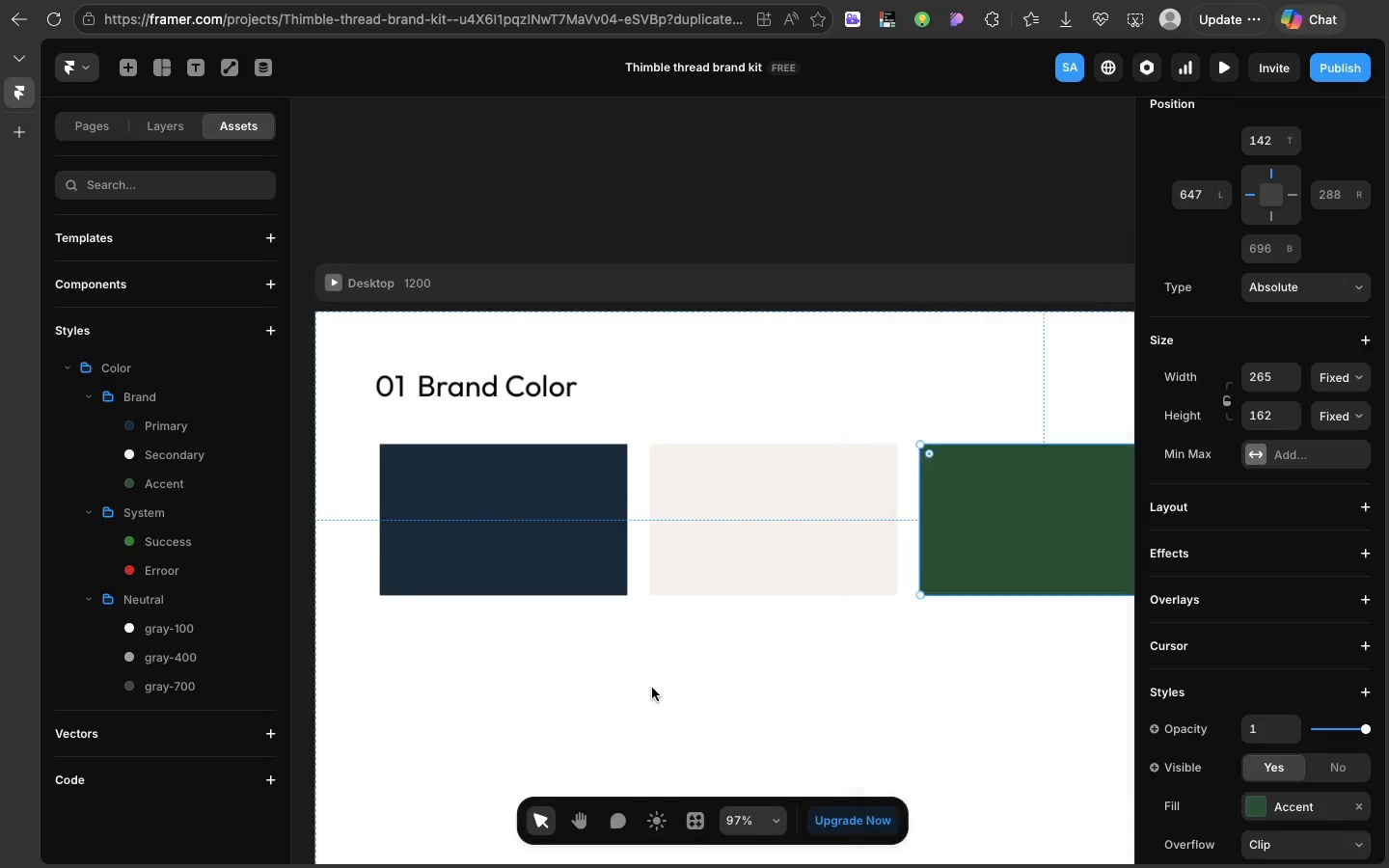 
left_click([652, 688])
 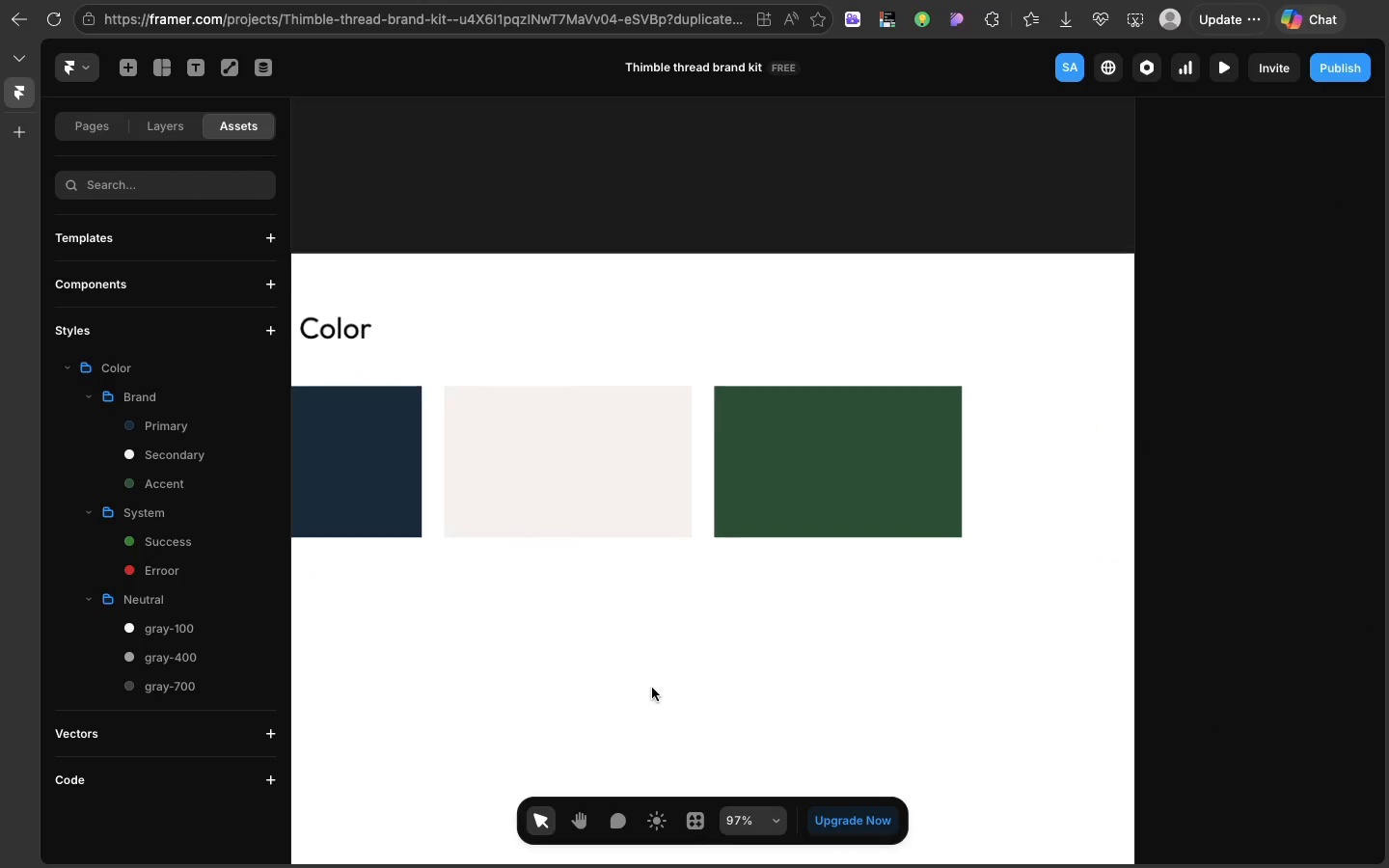 
scroll: coordinate [652, 688], scroll_direction: down, amount: 19.0
 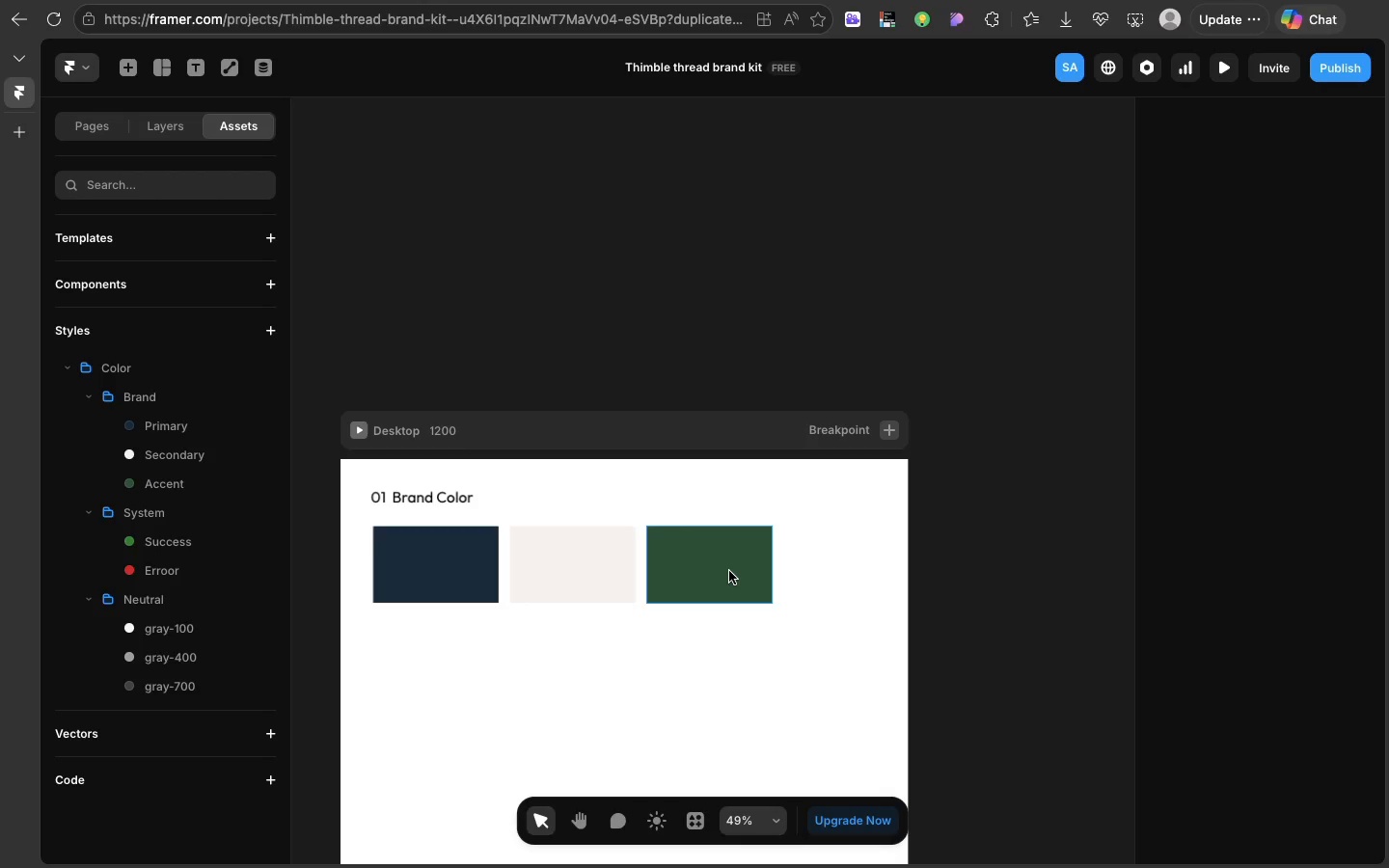 
wait(47.62)
 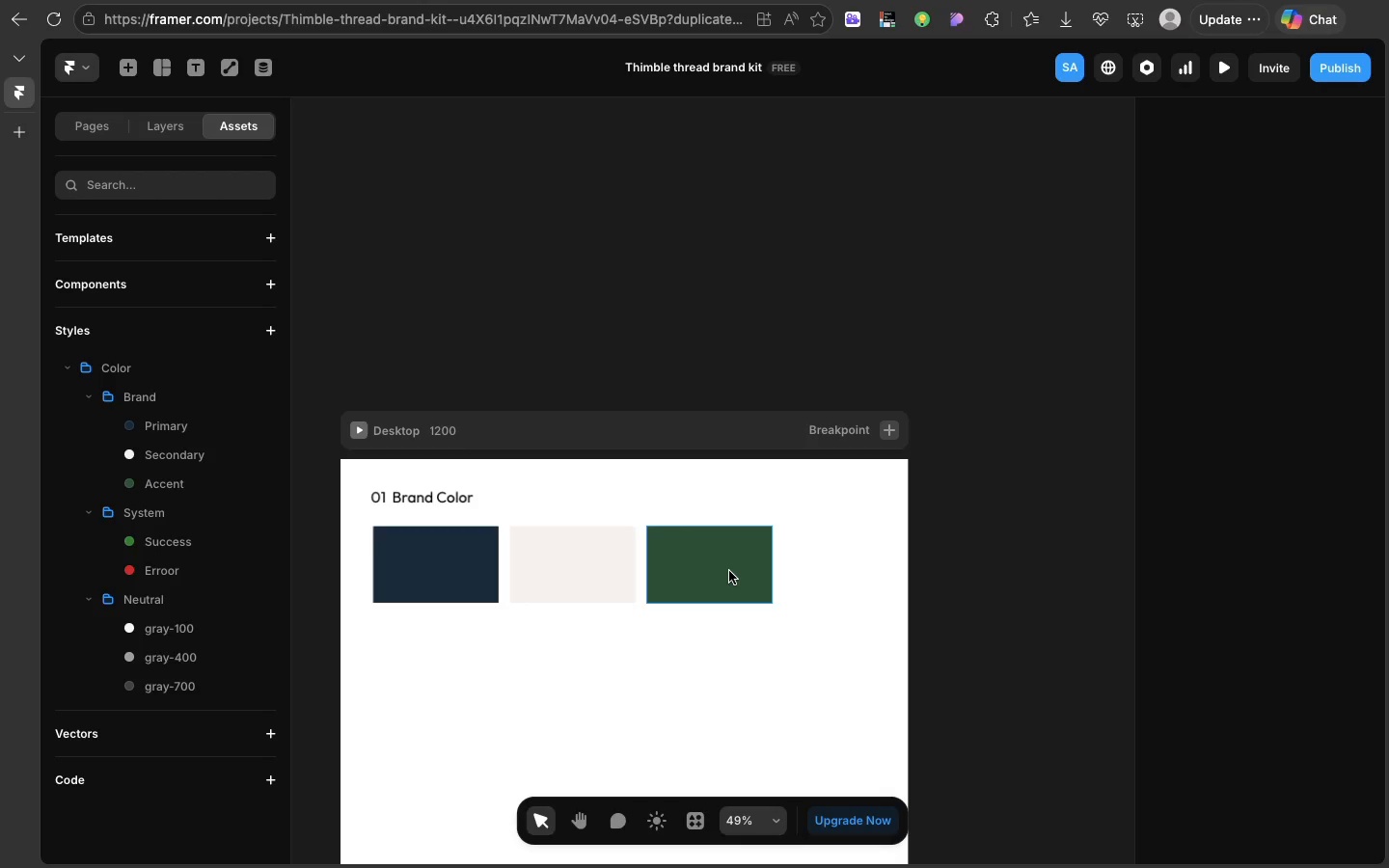 
scroll: coordinate [512, 605], scroll_direction: up, amount: 74.0
 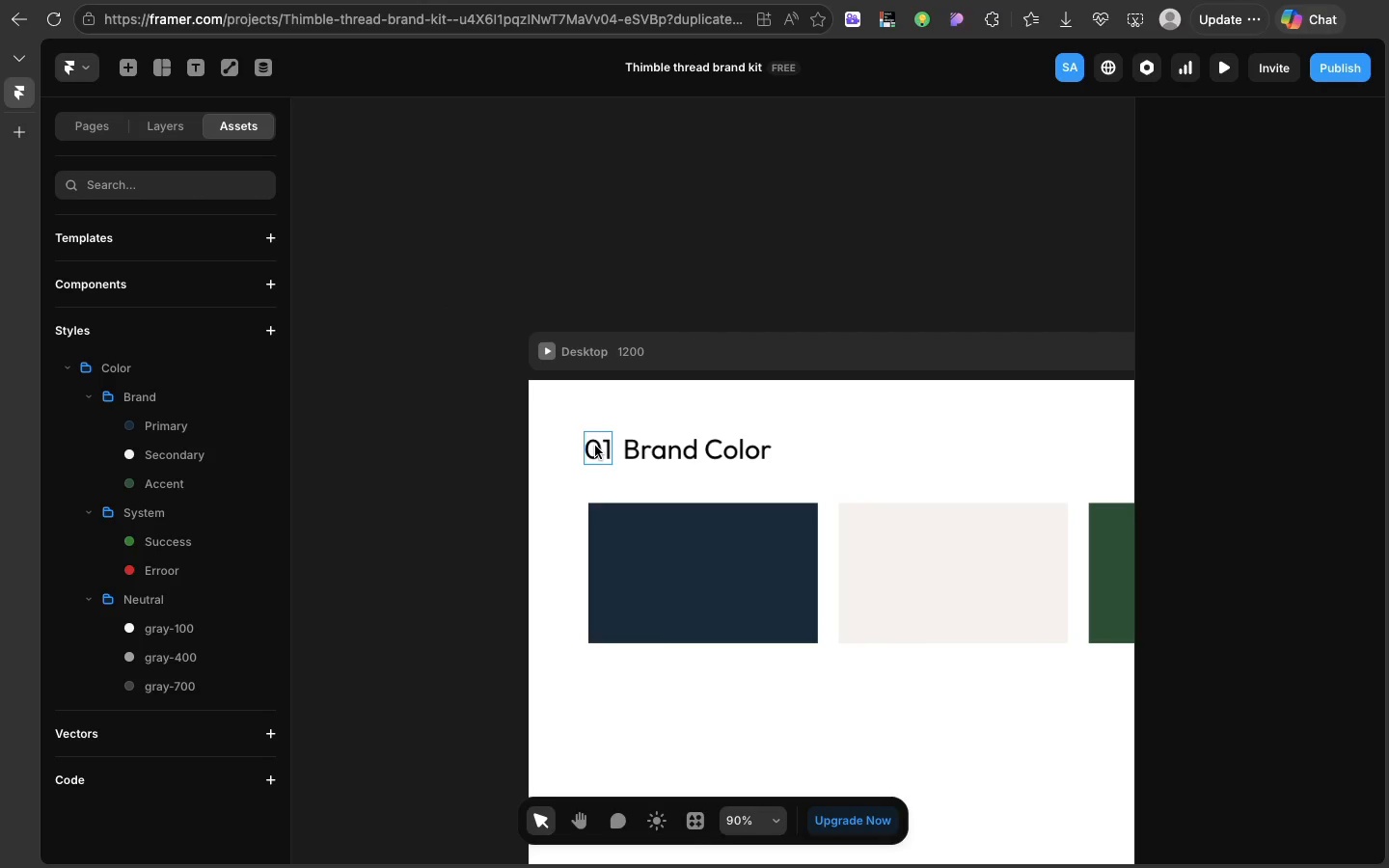 
left_click([595, 446])
 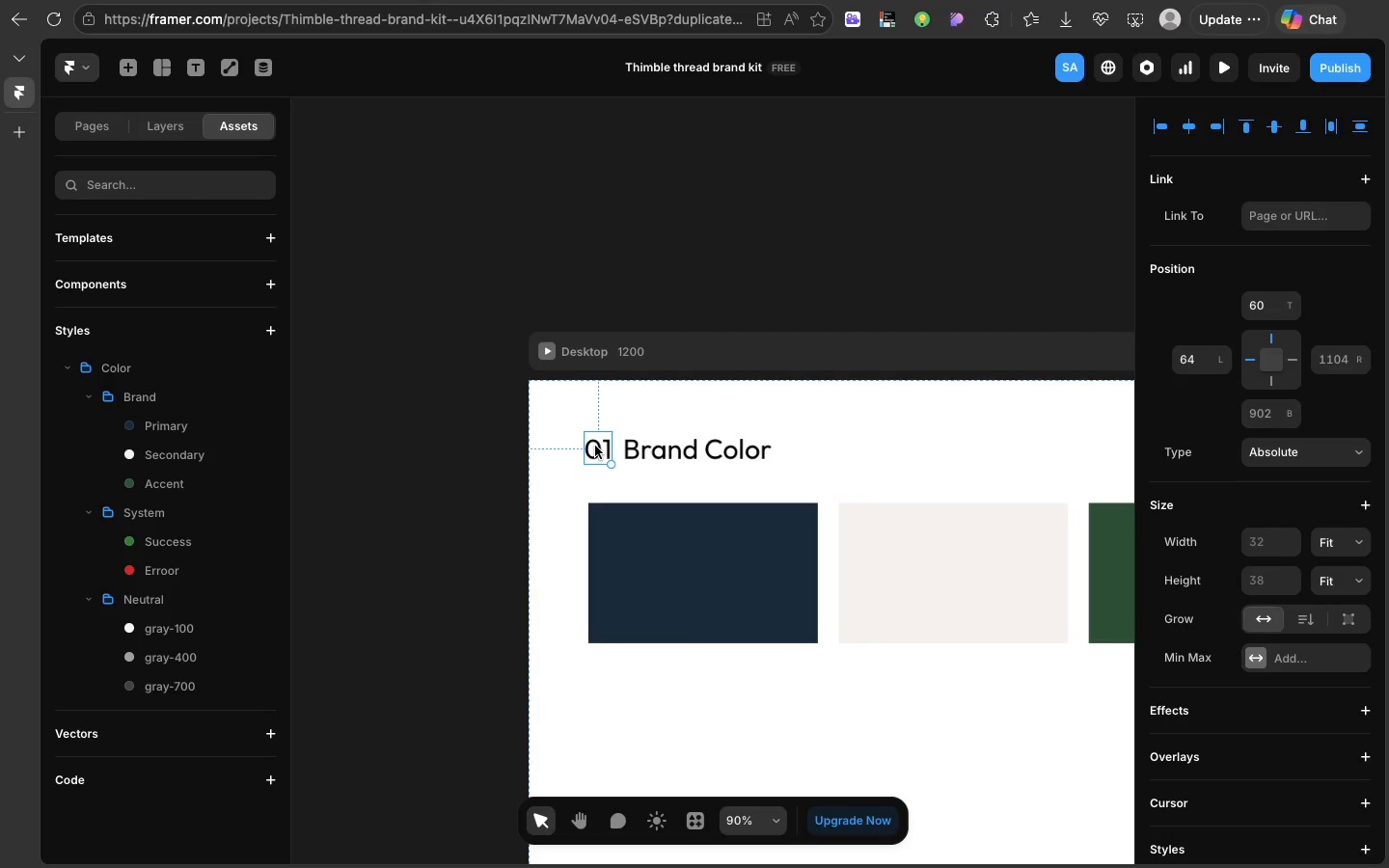 
hold_key(key=ShiftLeft, duration=1.82)
left_click([699, 444])
 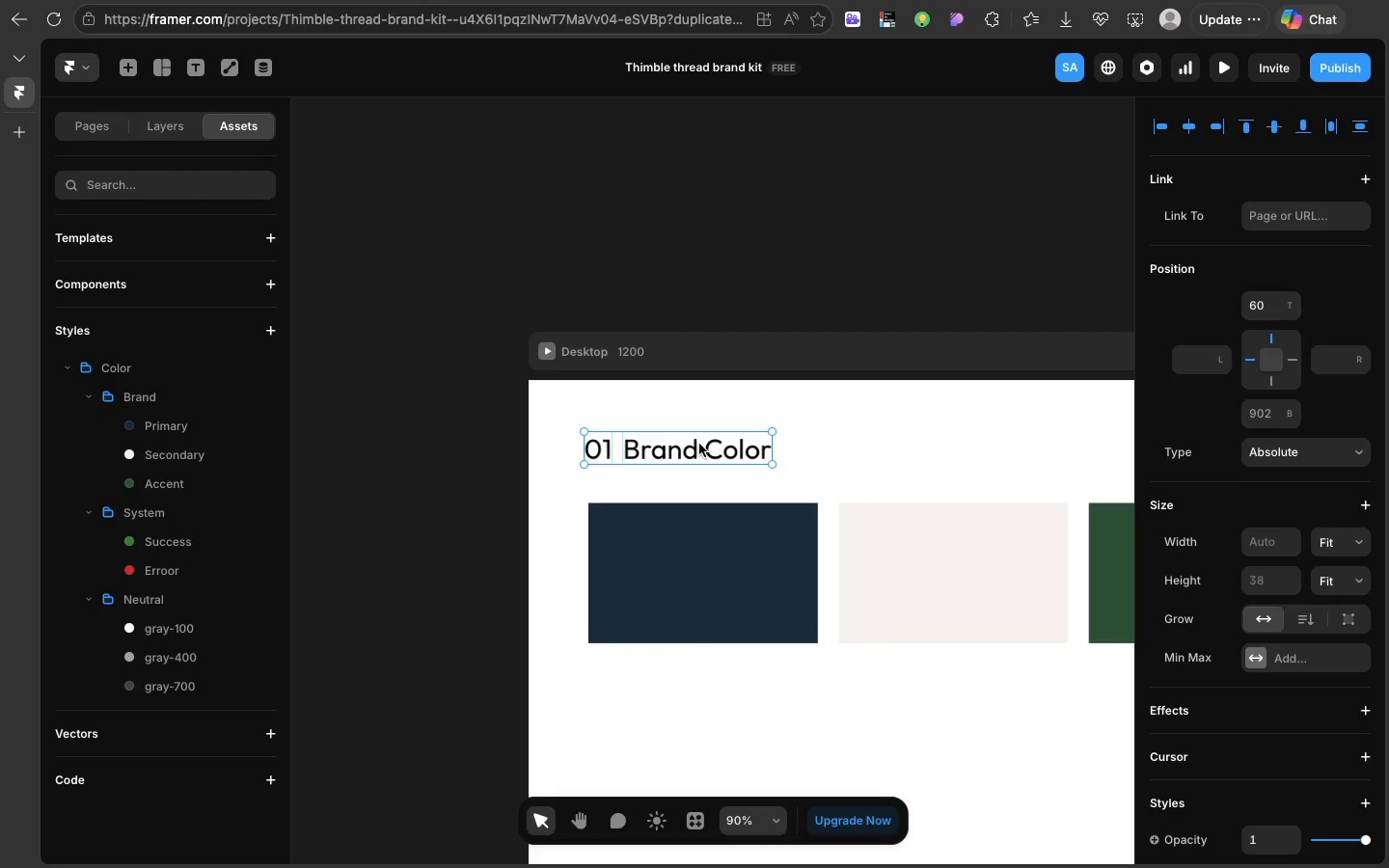 
right_click([699, 444])
 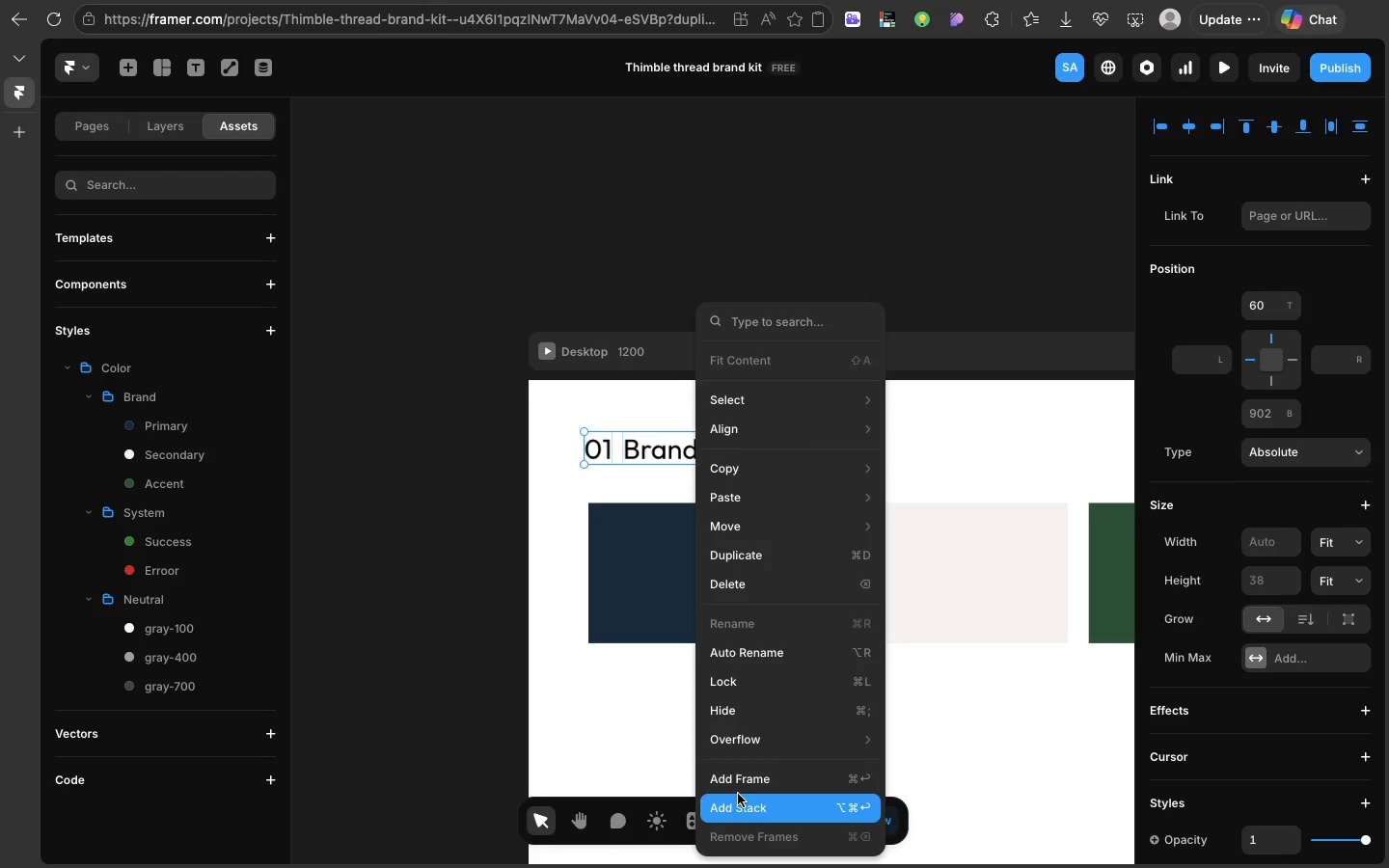 
left_click([737, 798])
 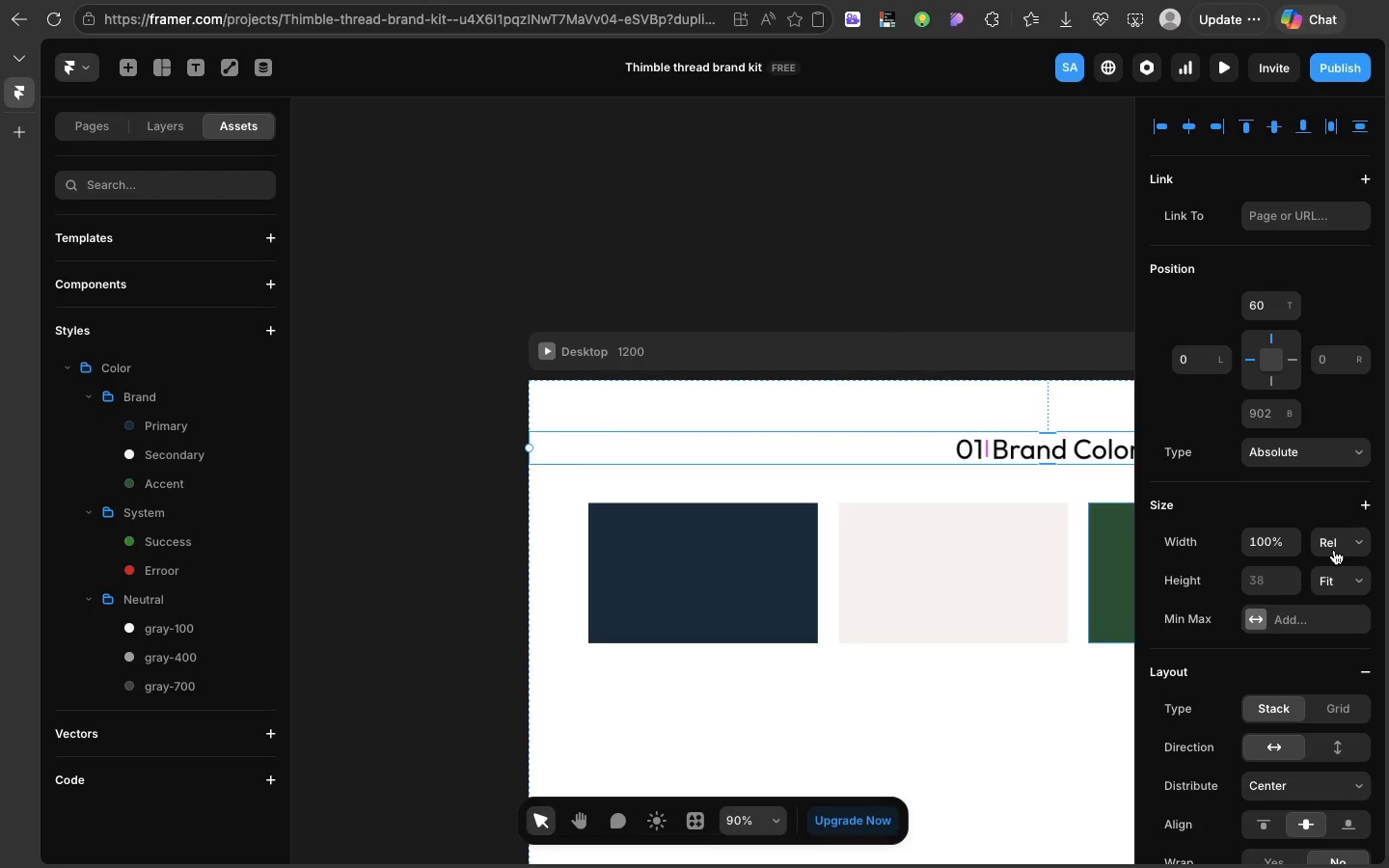 
left_click([1339, 546])
 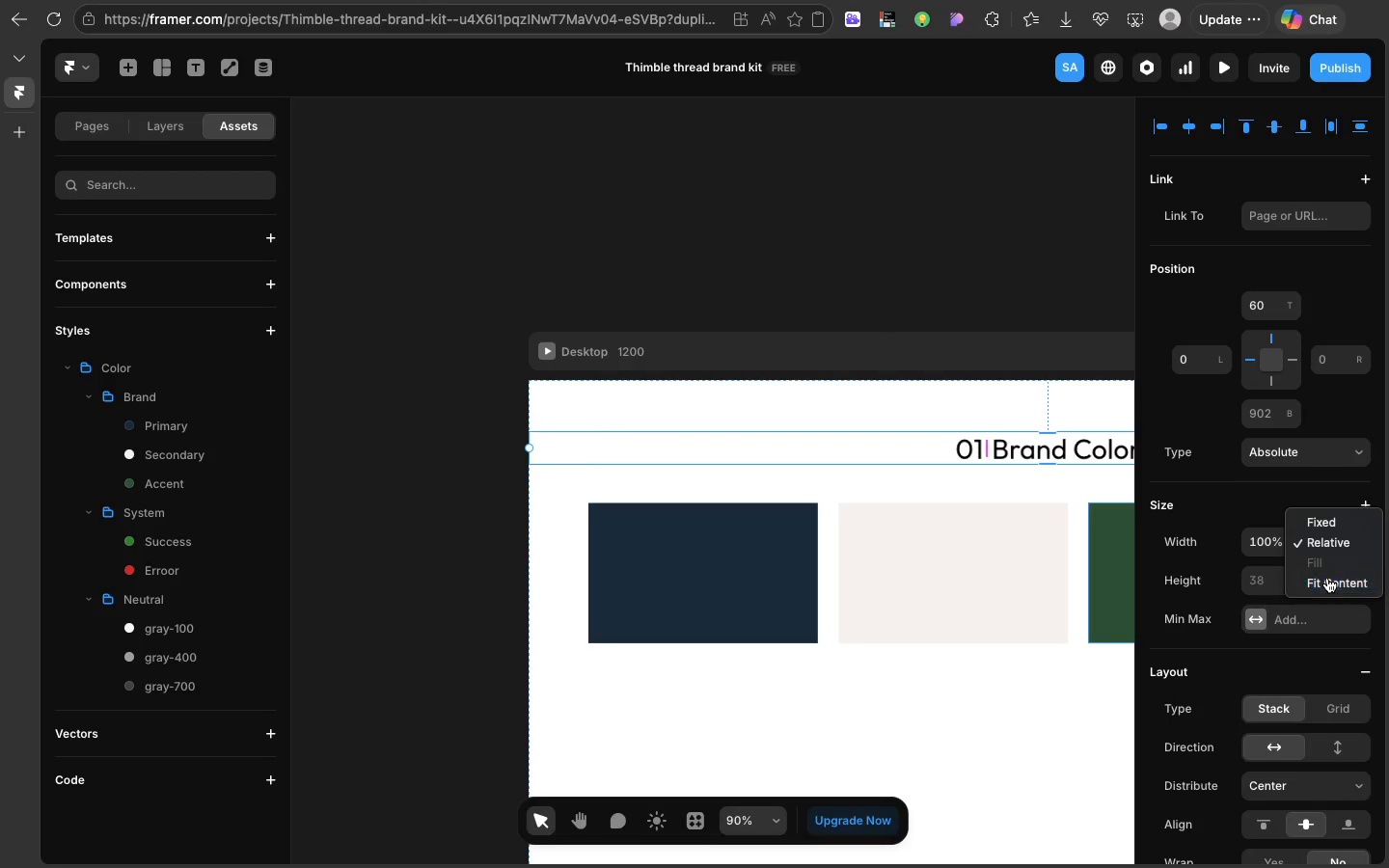 
left_click([1327, 578])
 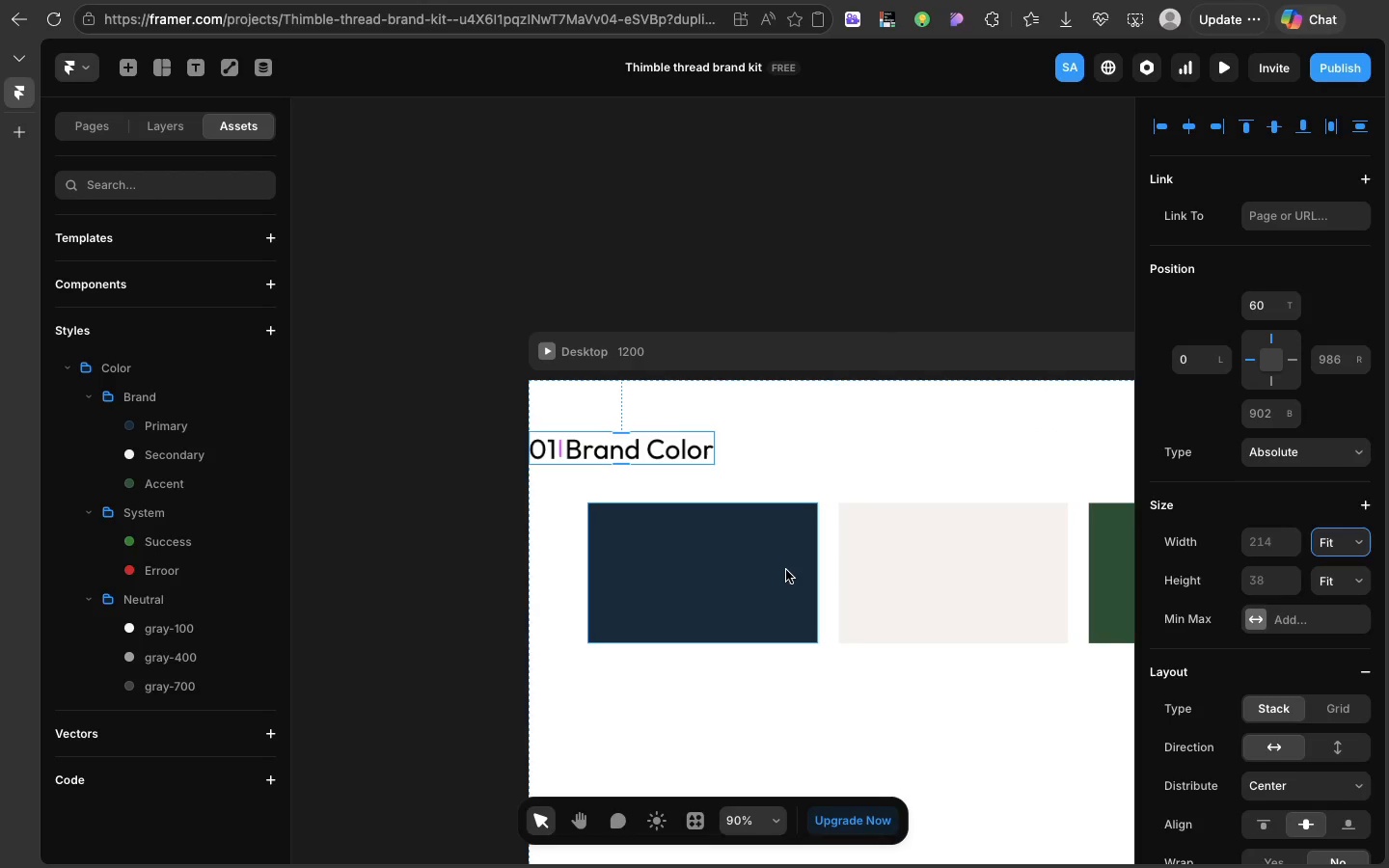 
left_click([786, 570])
 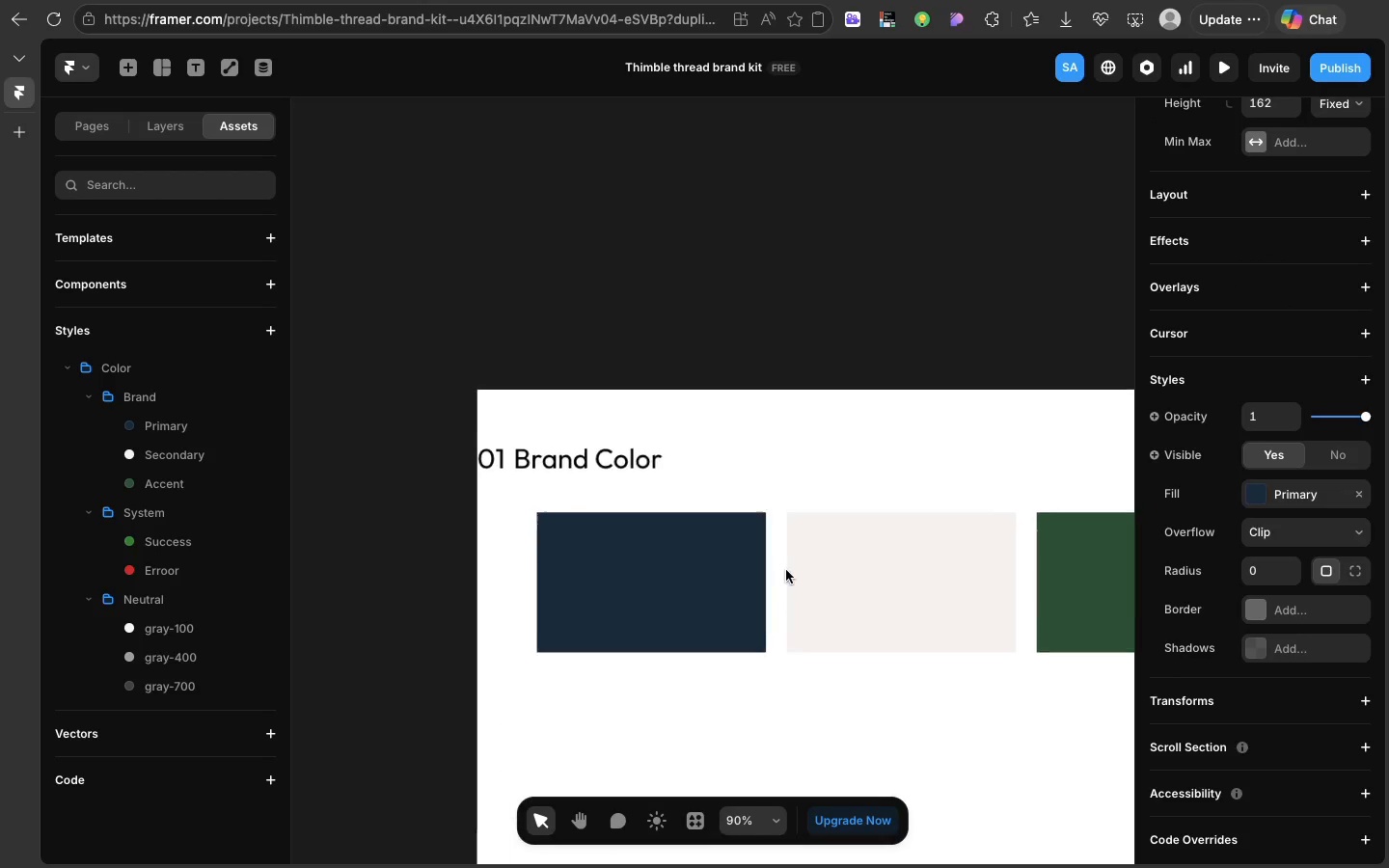 
scroll: coordinate [786, 570], scroll_direction: down, amount: 14.0
 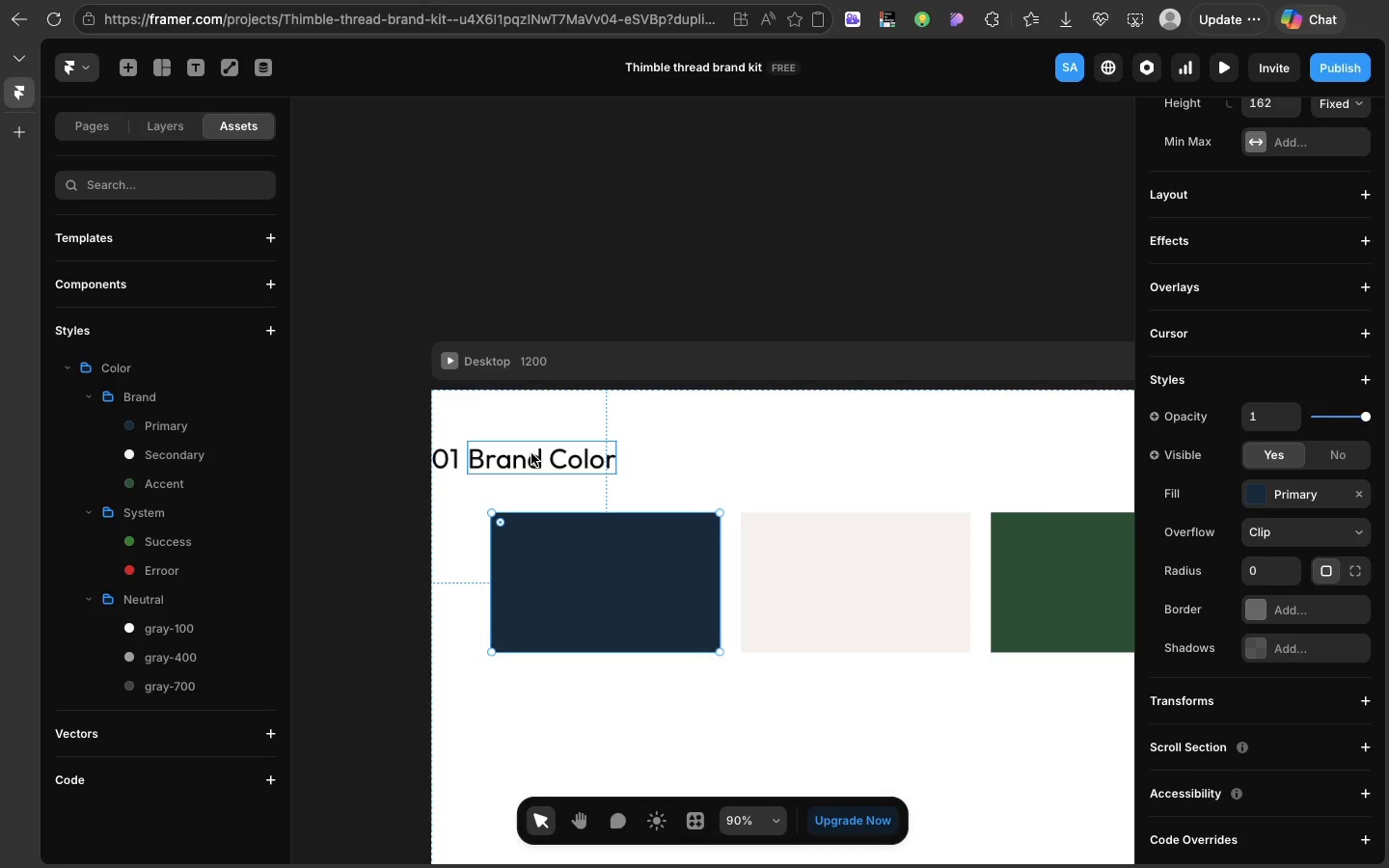 
left_click([531, 453])
 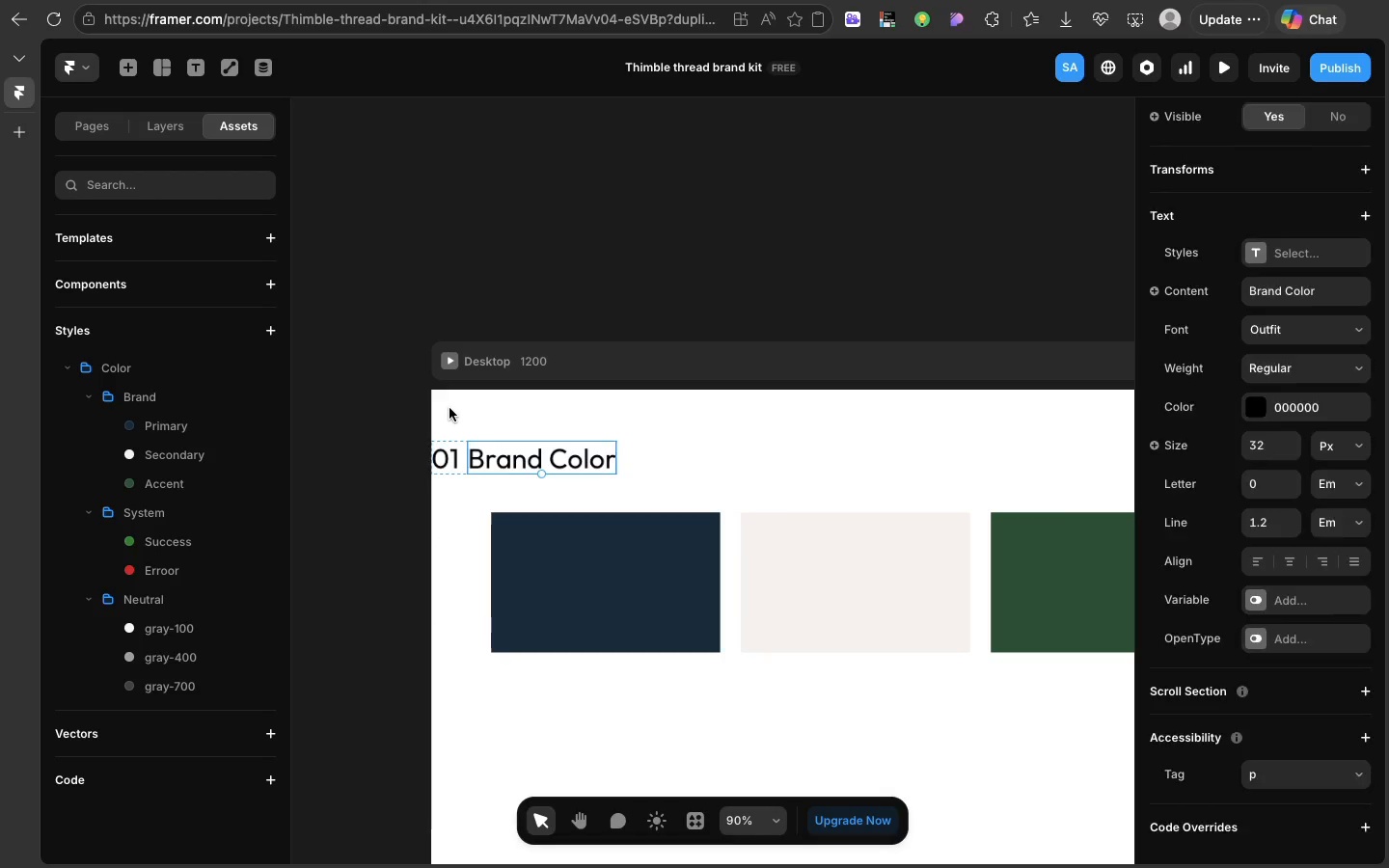 
left_click([449, 408])
 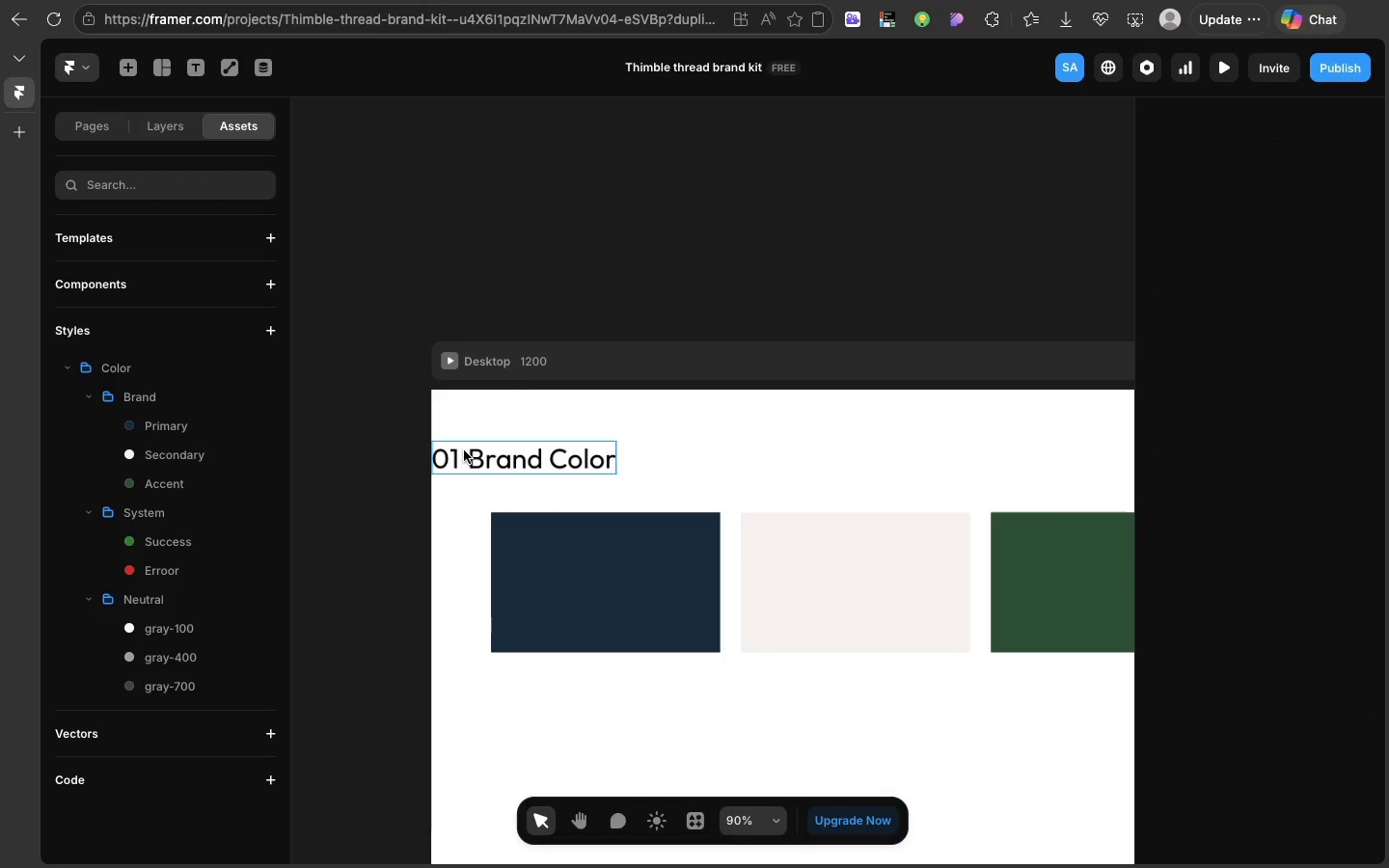 
left_click([464, 450])
 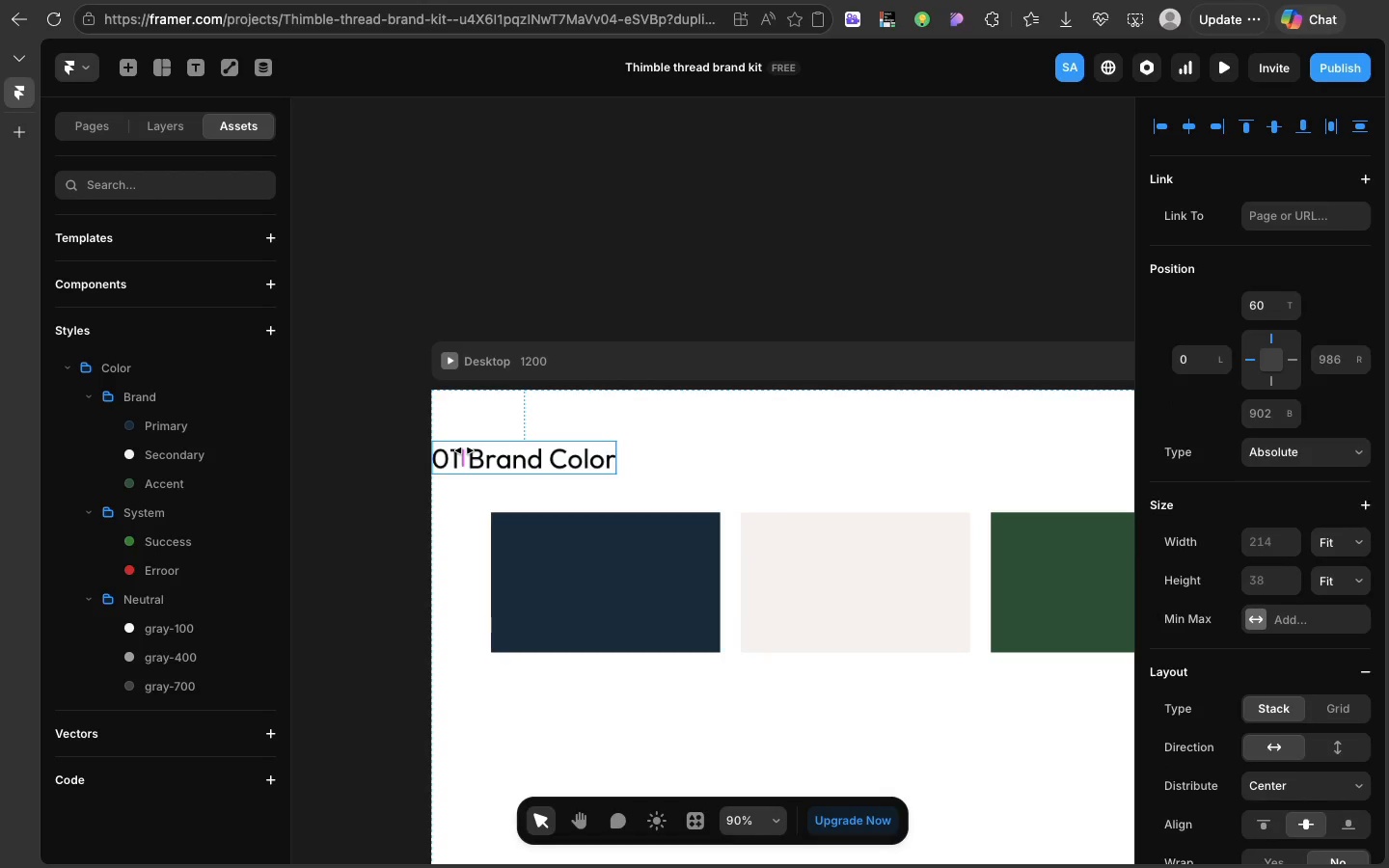 
left_click([464, 450])
 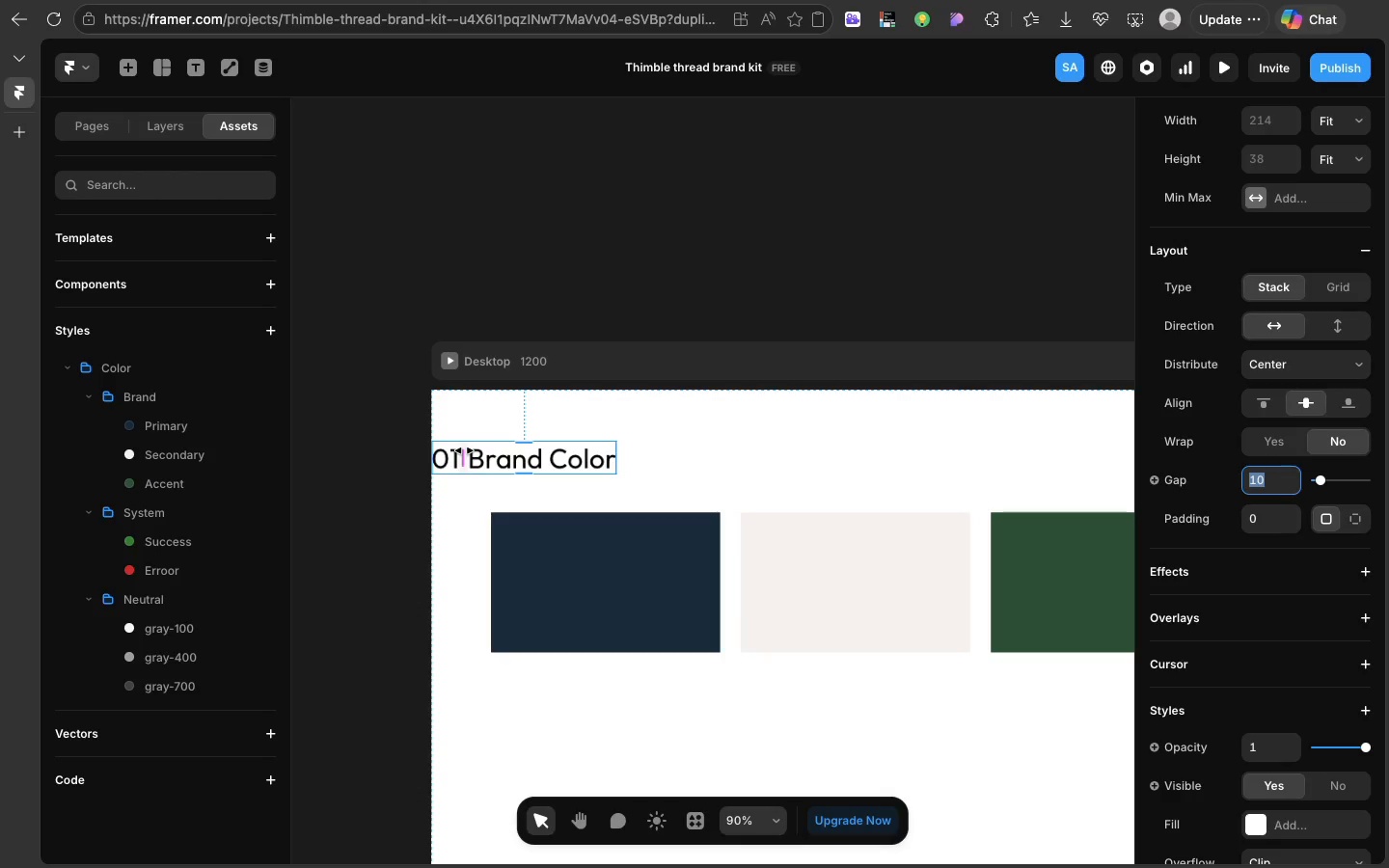 
wait(38.17)
 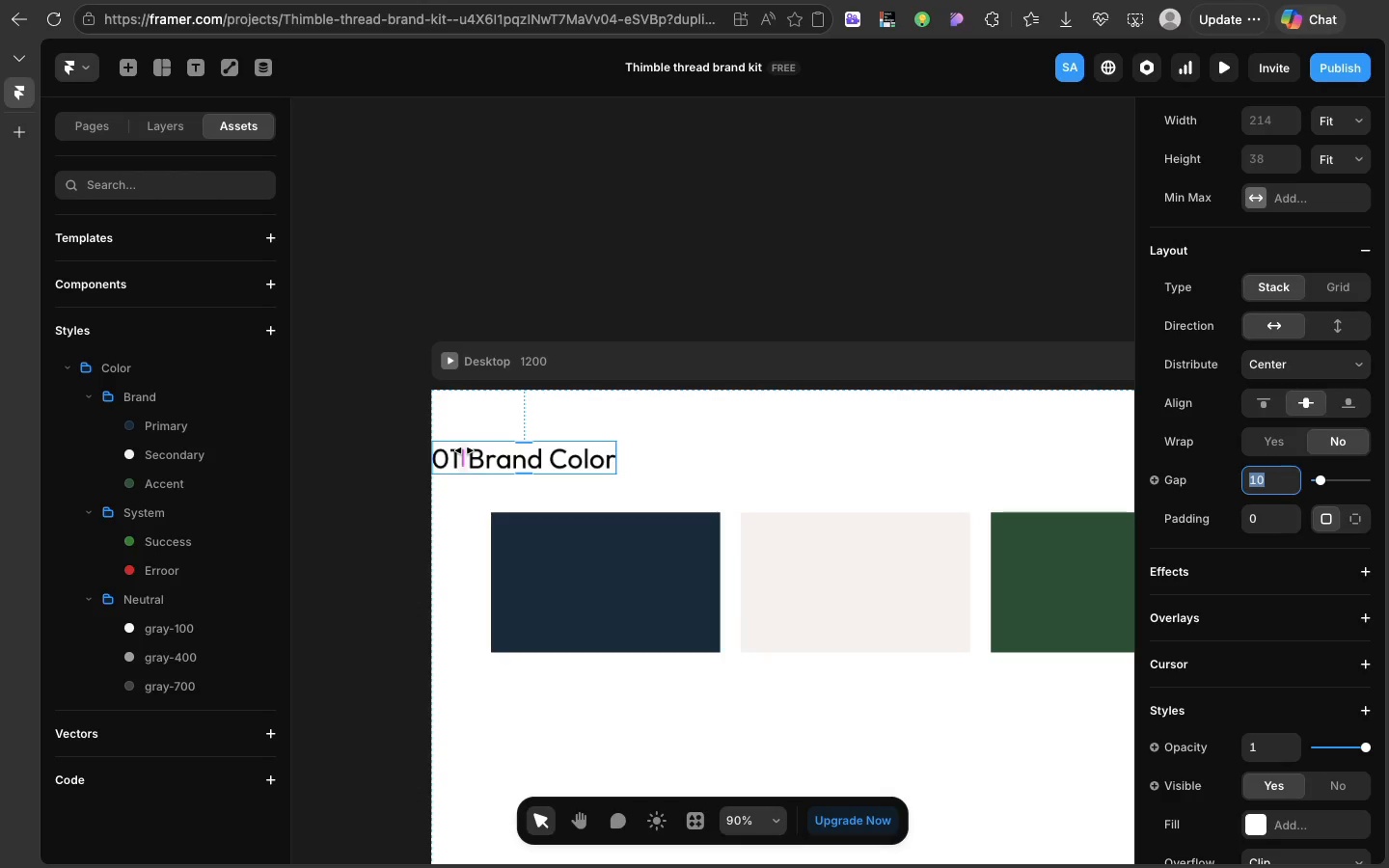 
left_click([600, 417])
 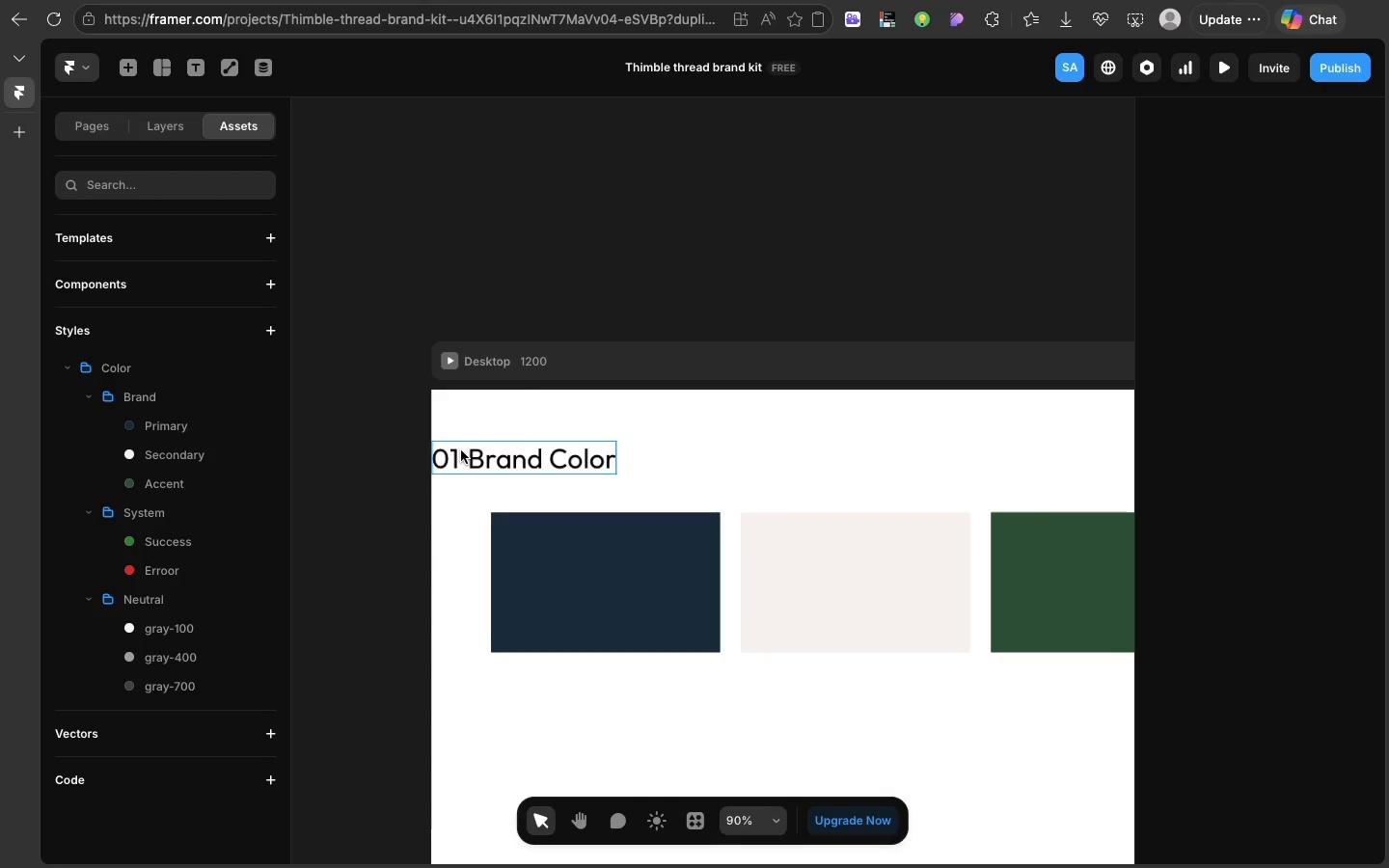 
left_click([461, 450])
 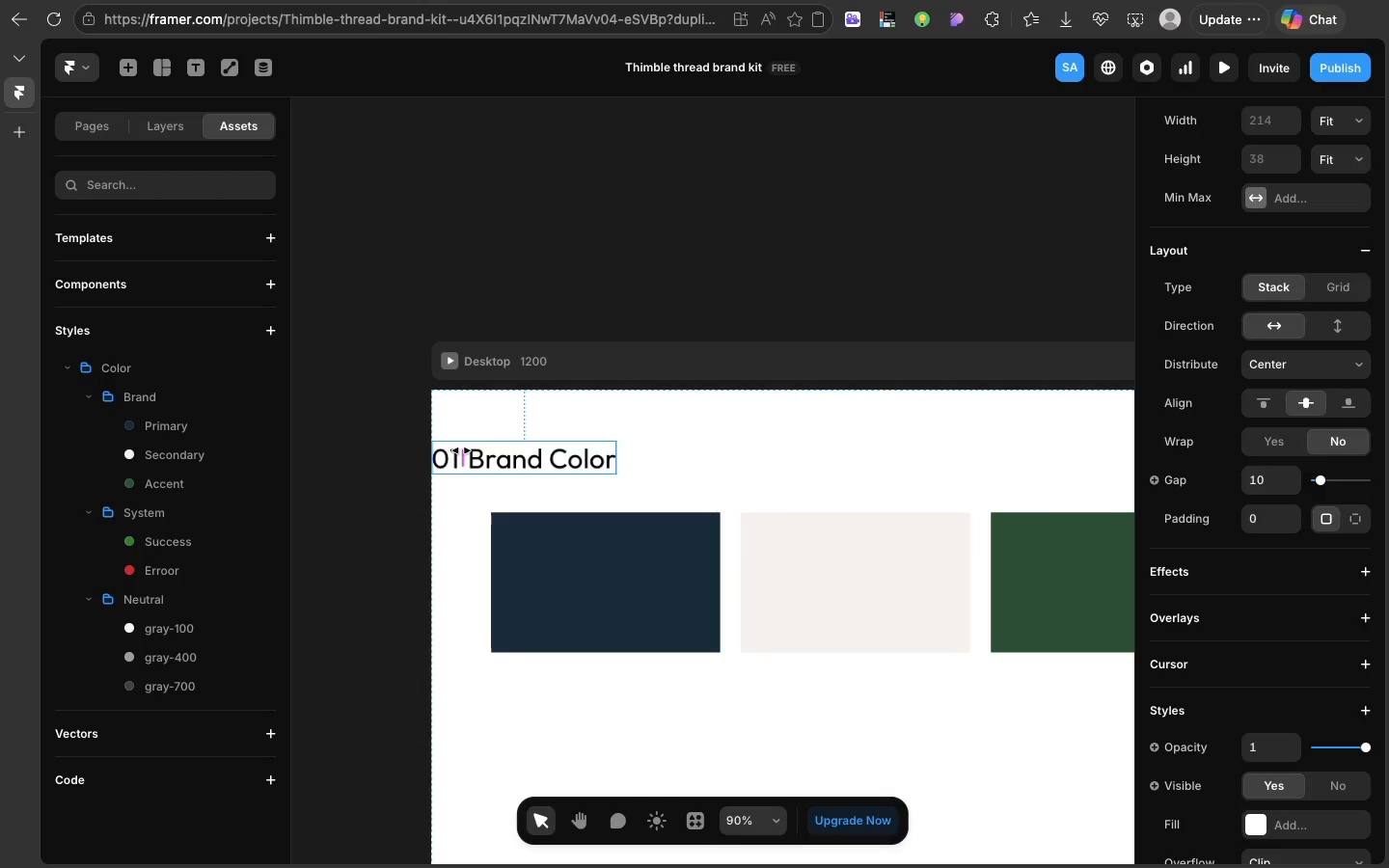 
left_click_drag(start_coordinate=[461, 450], to_coordinate=[520, 449])
 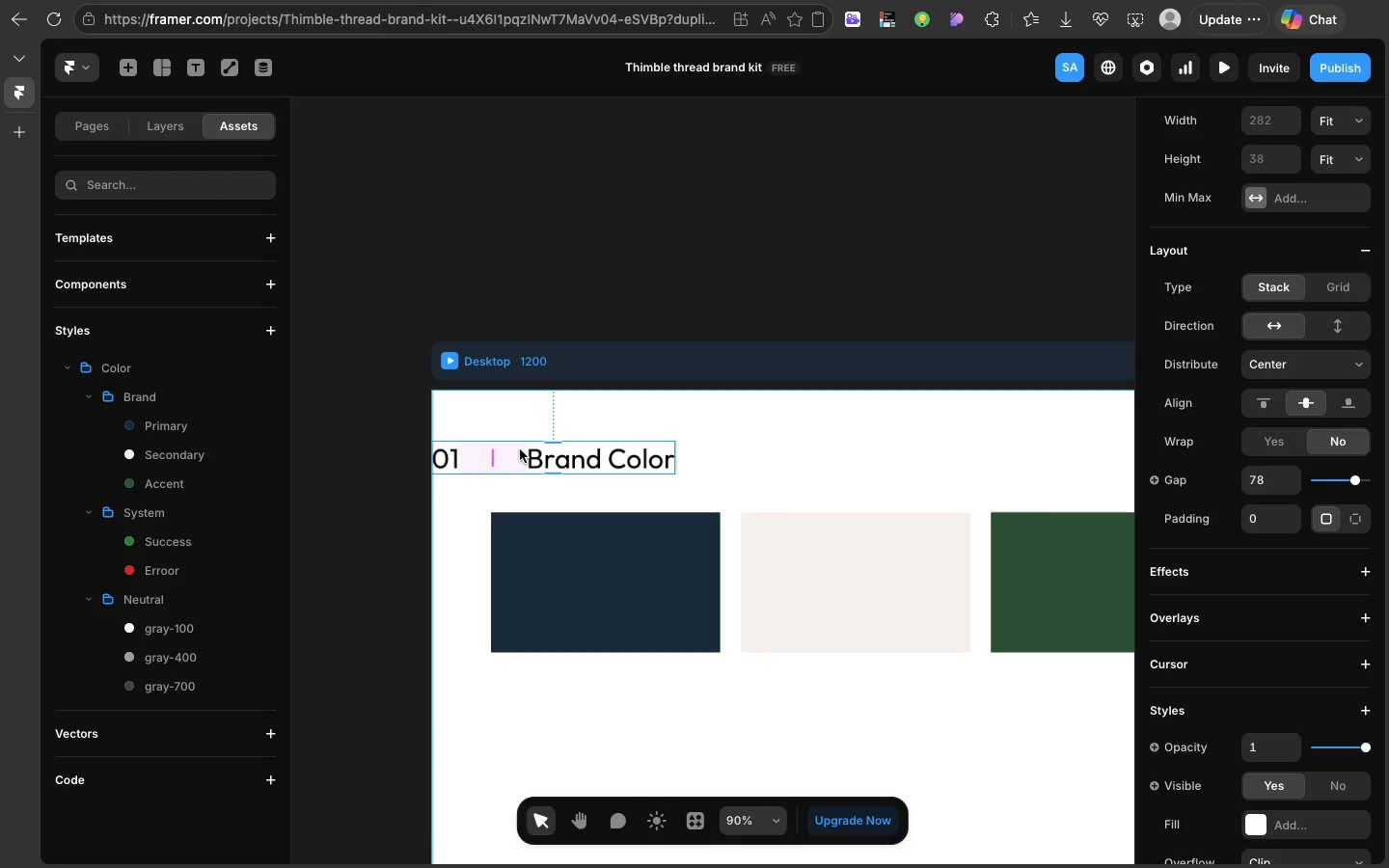 
key(Meta+Z)
 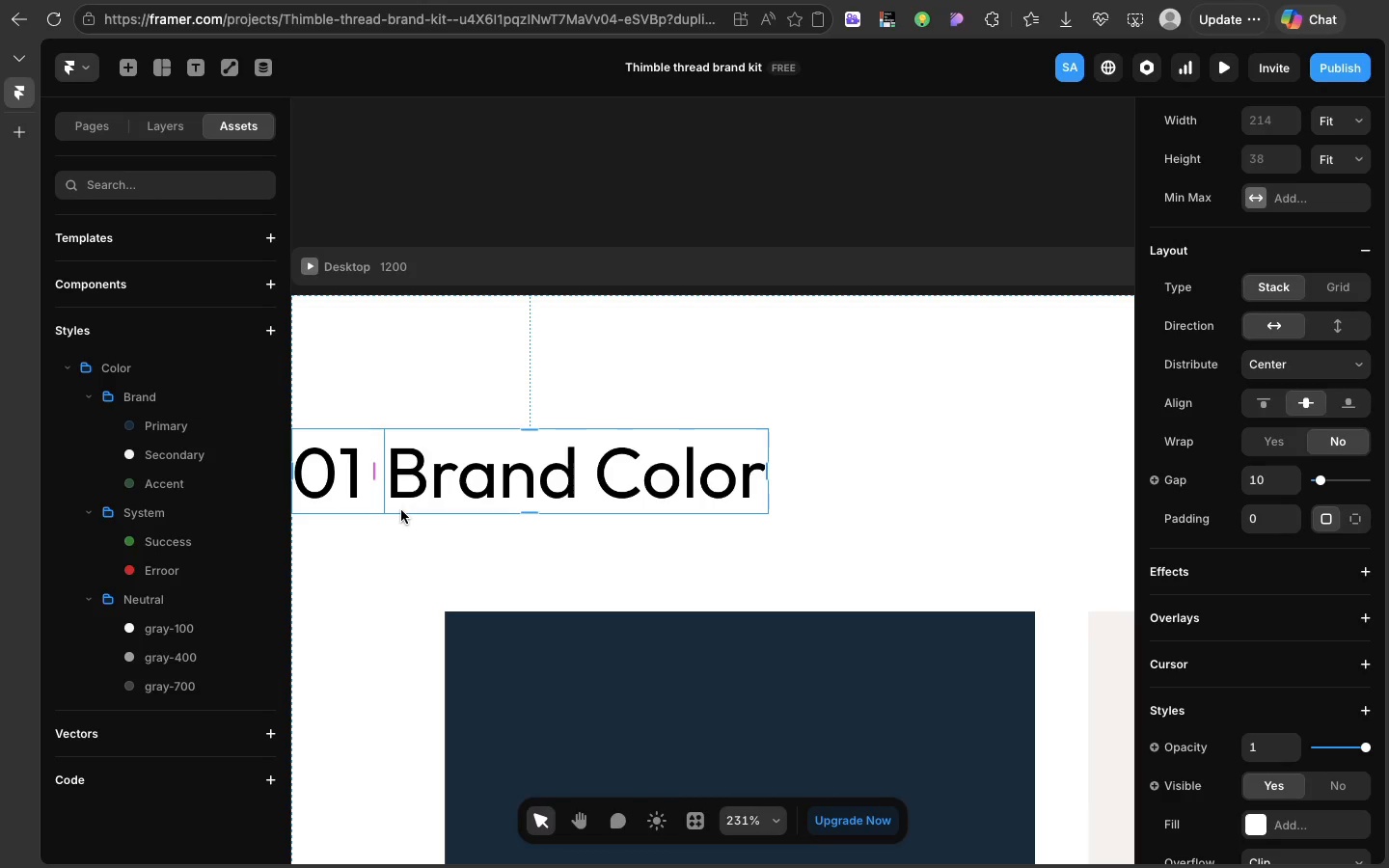 
wait(41.3)
 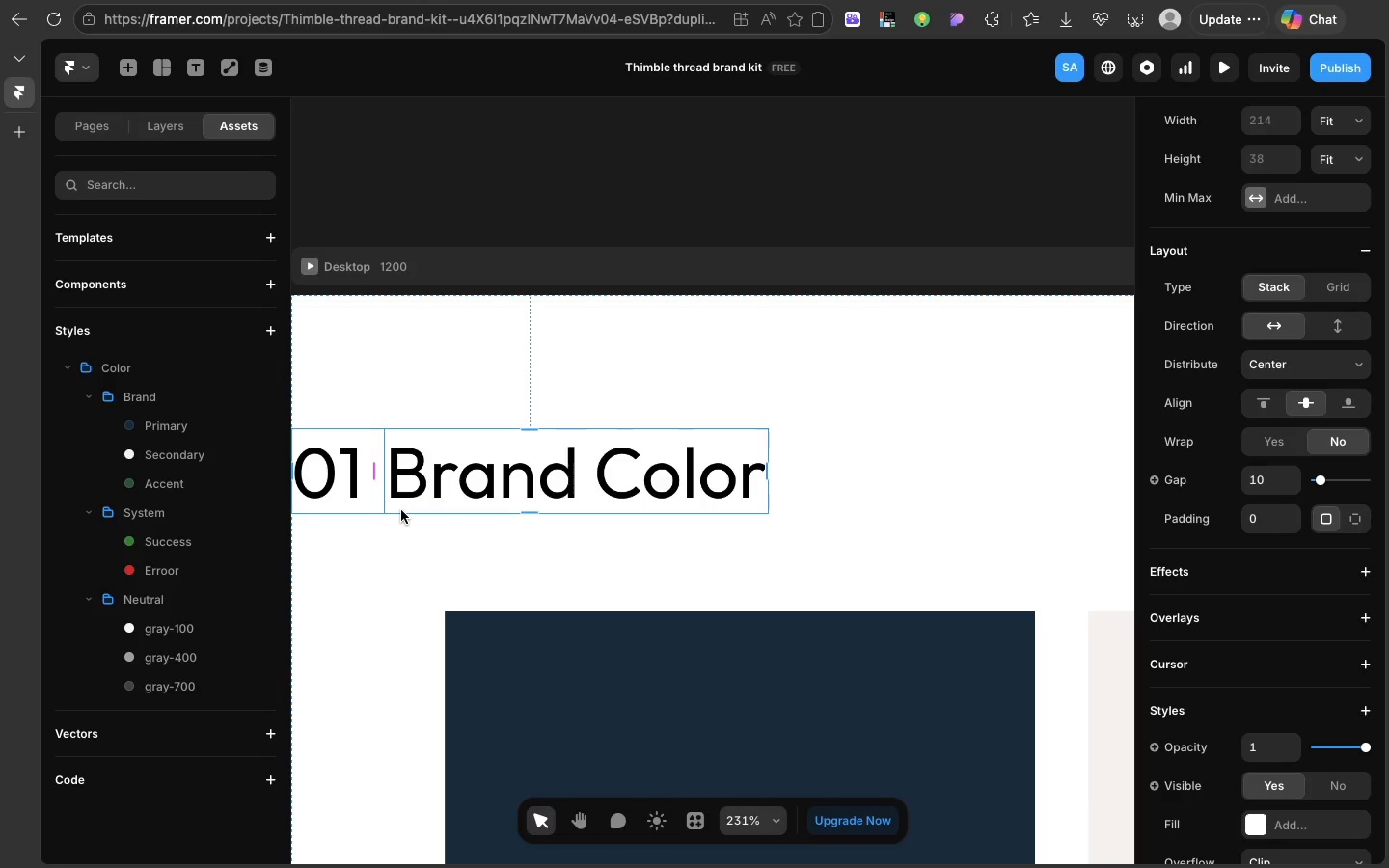 
scroll: coordinate [401, 510], scroll_direction: down, amount: 28.0
 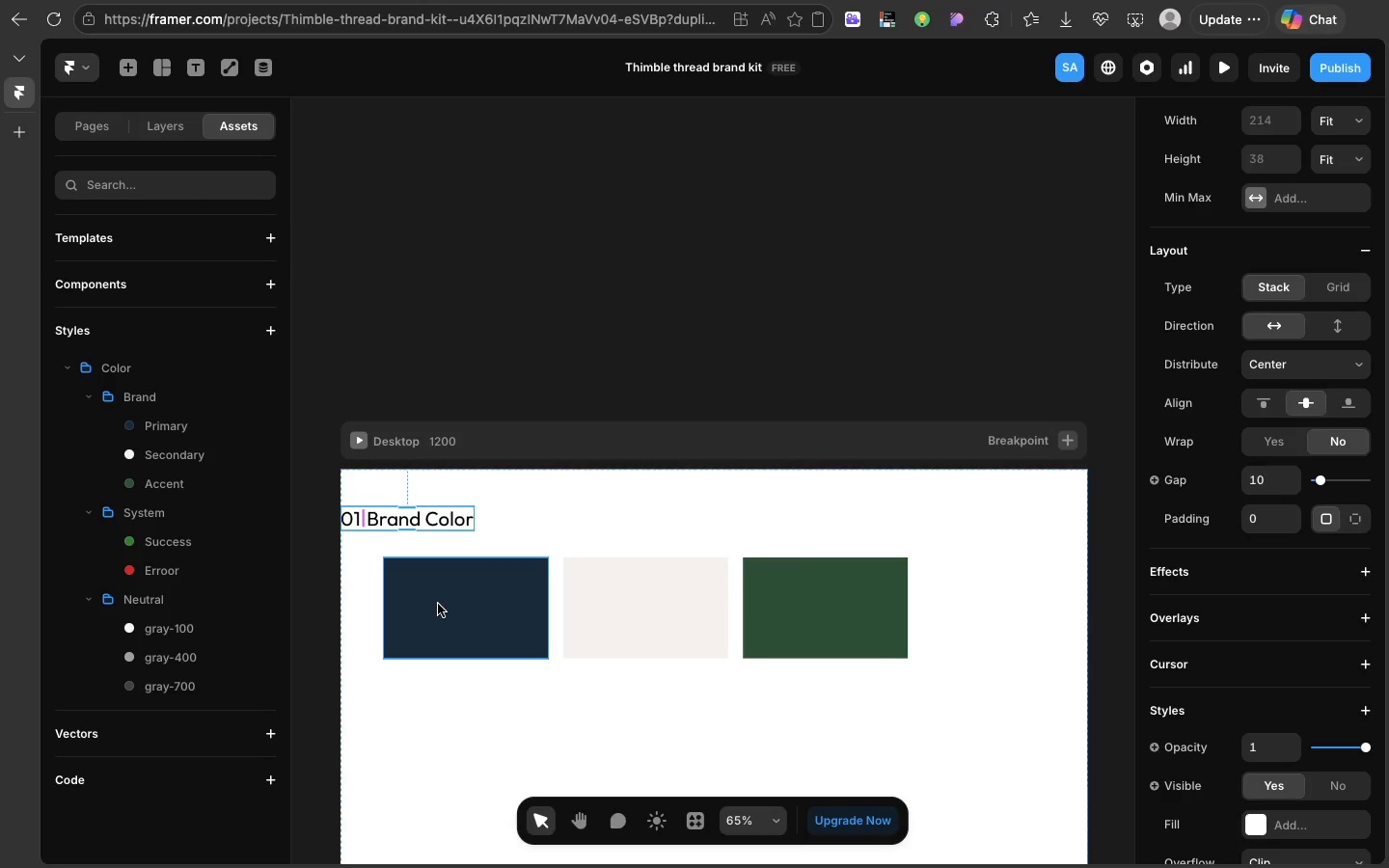 
left_click([438, 604])
 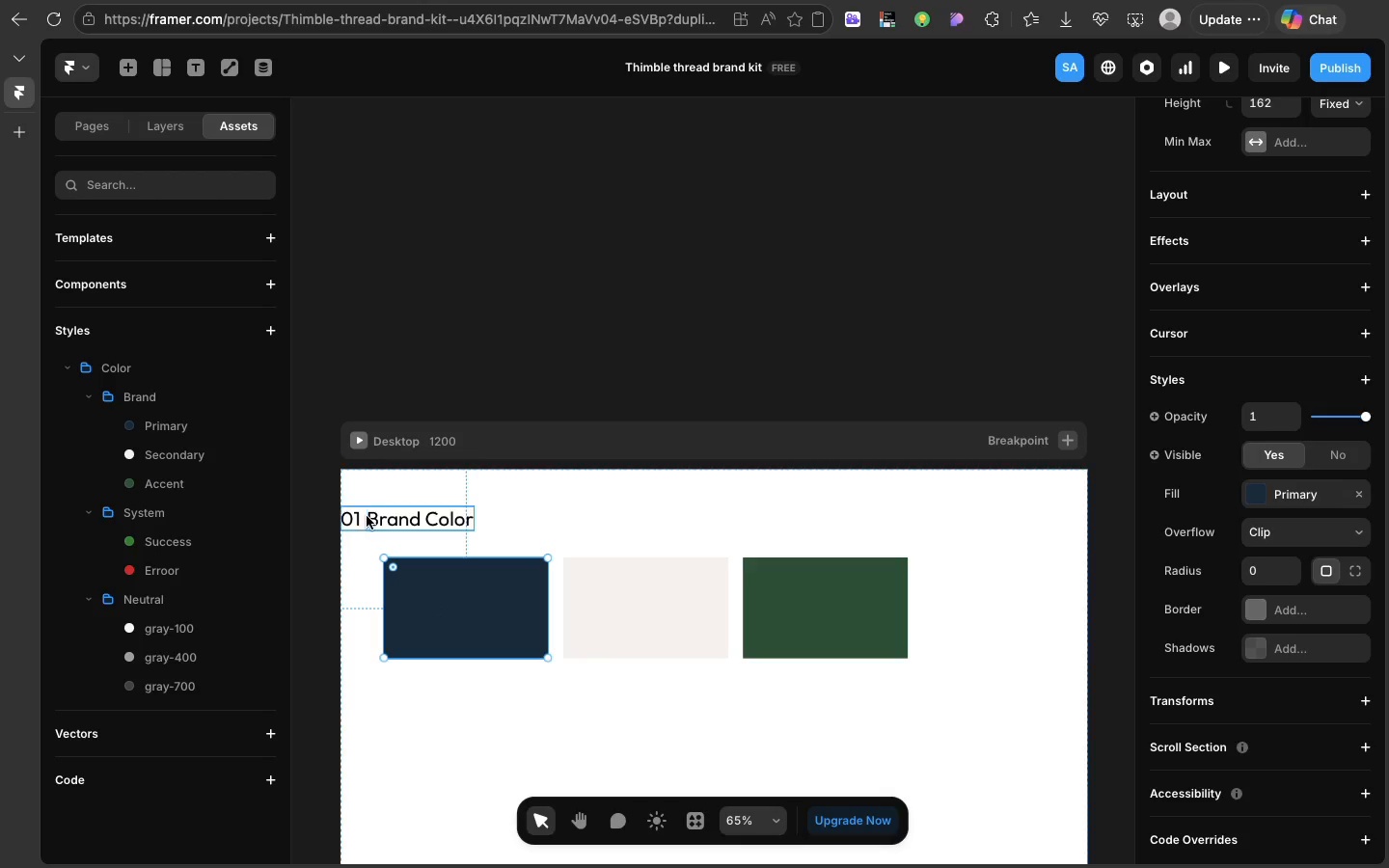 
left_click([364, 516])
 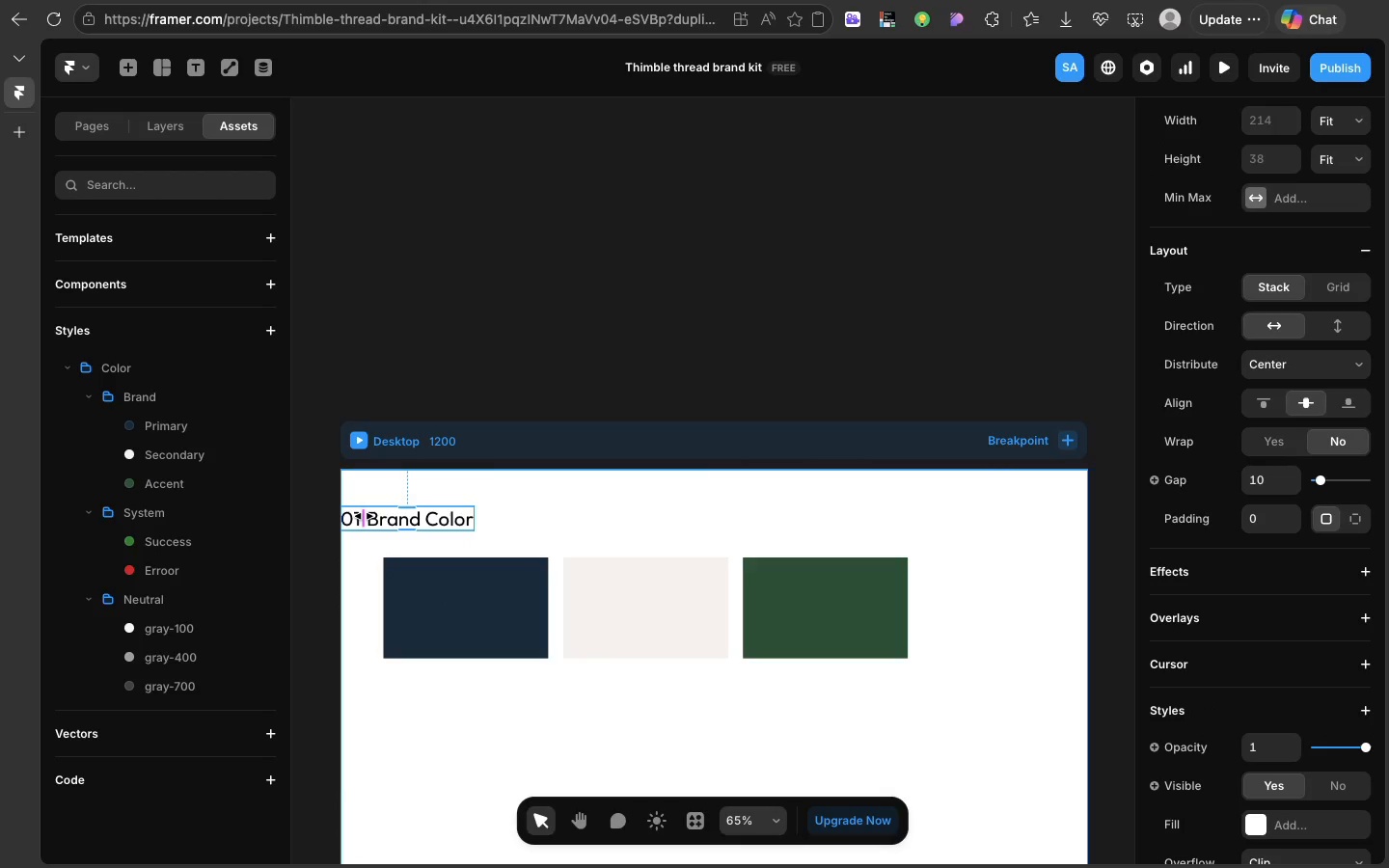 
key(Meta+C)
 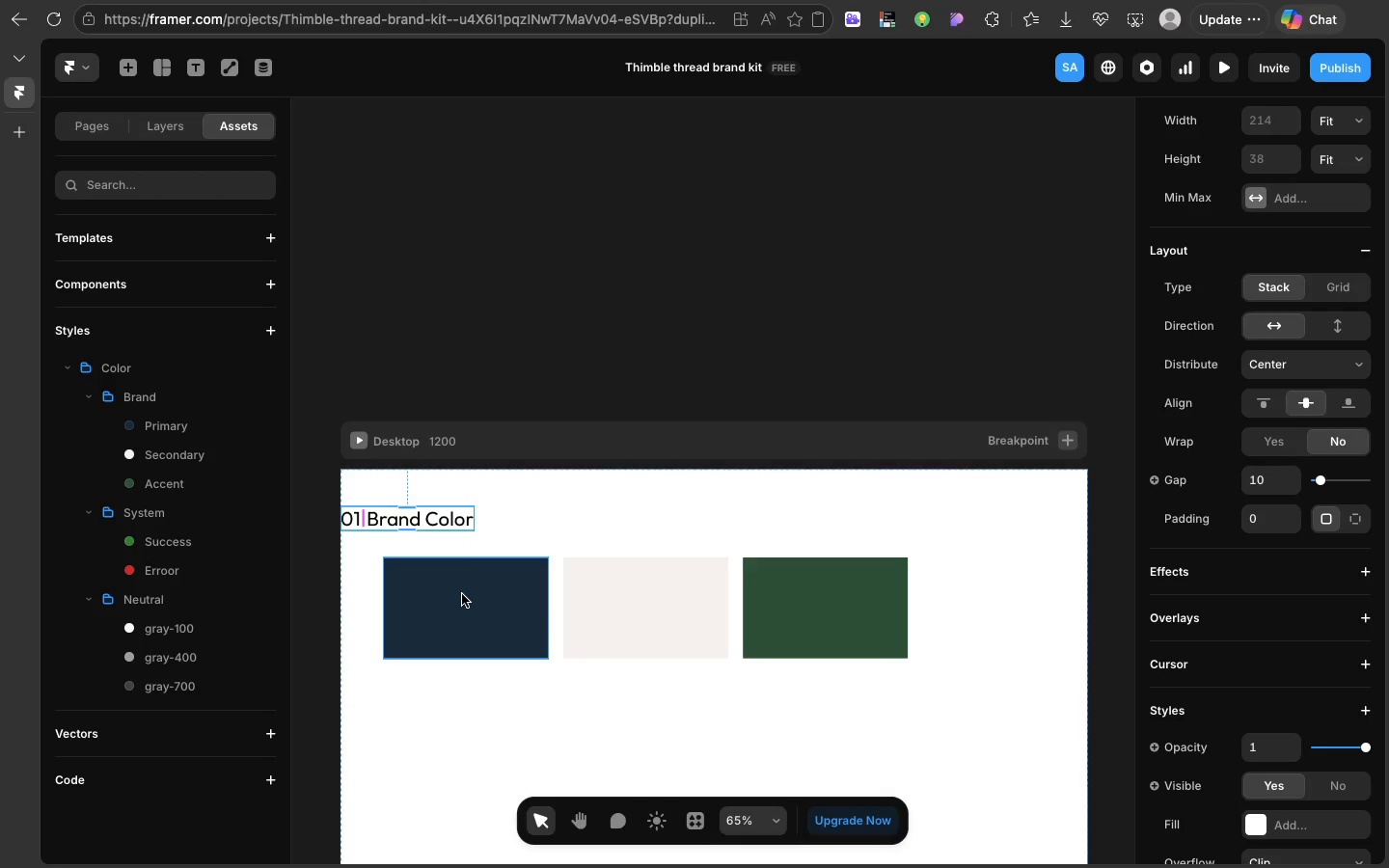 
left_click([462, 594])
 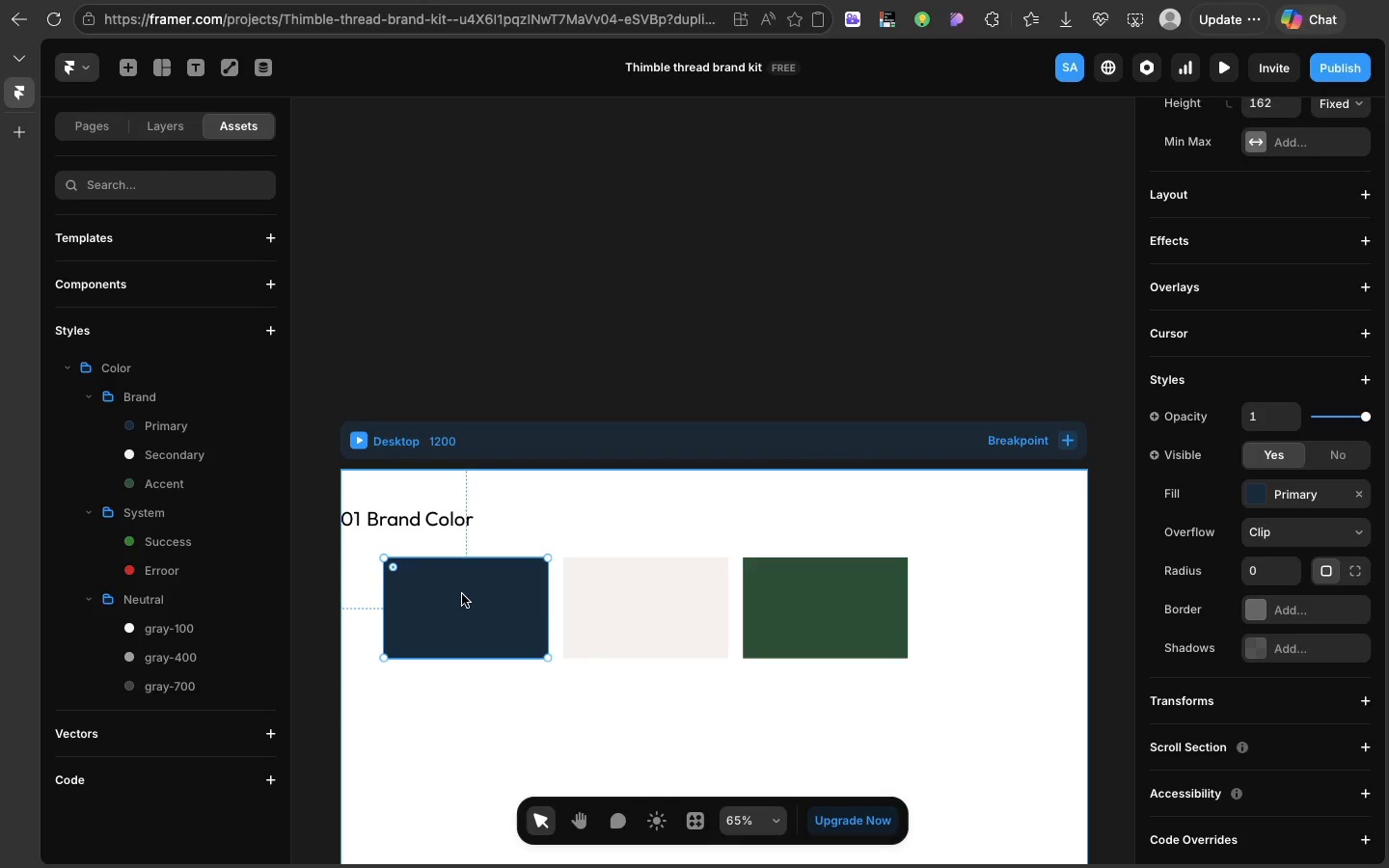 
key(Meta+V)
 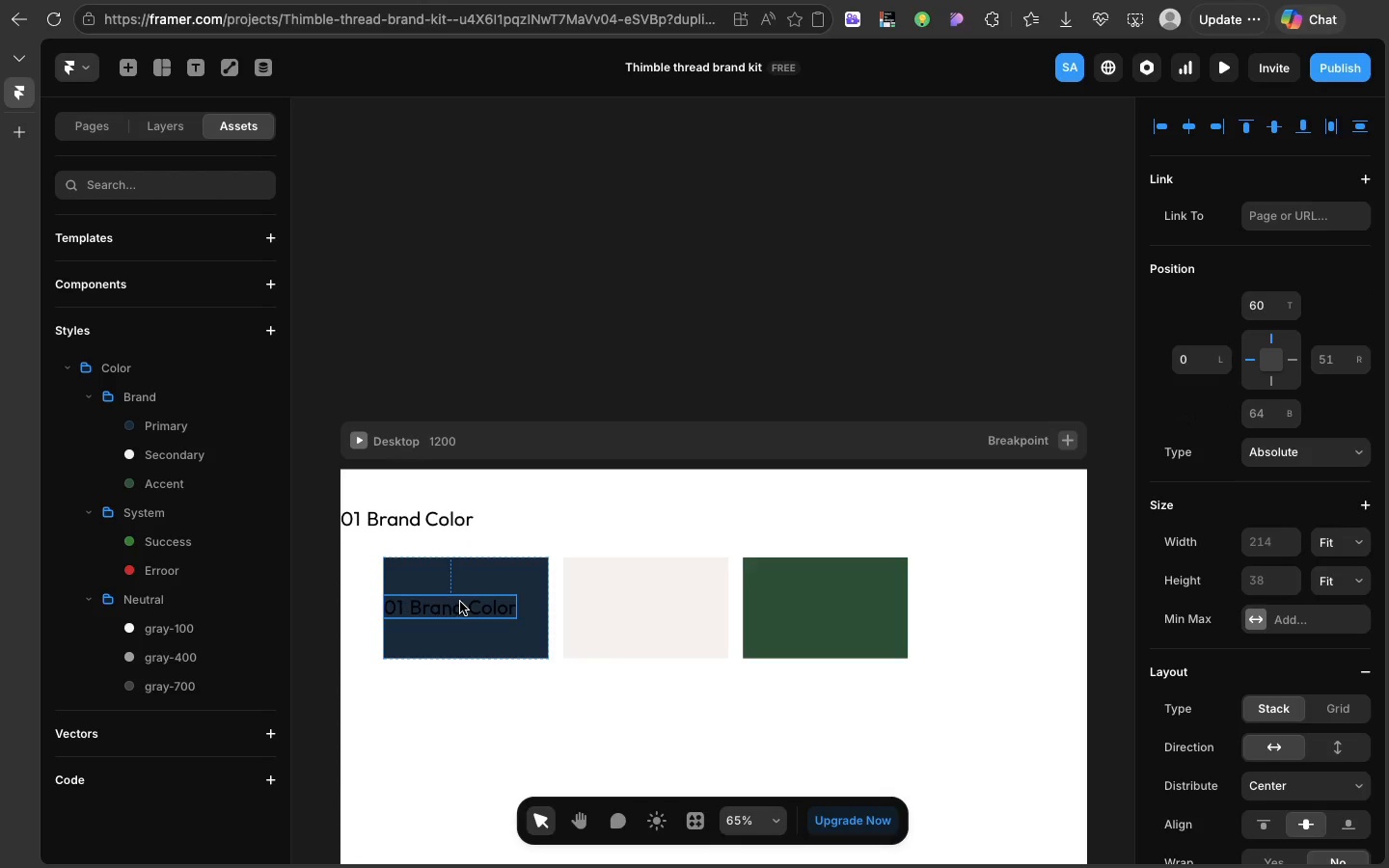 
left_click_drag(start_coordinate=[460, 602], to_coordinate=[475, 613])
 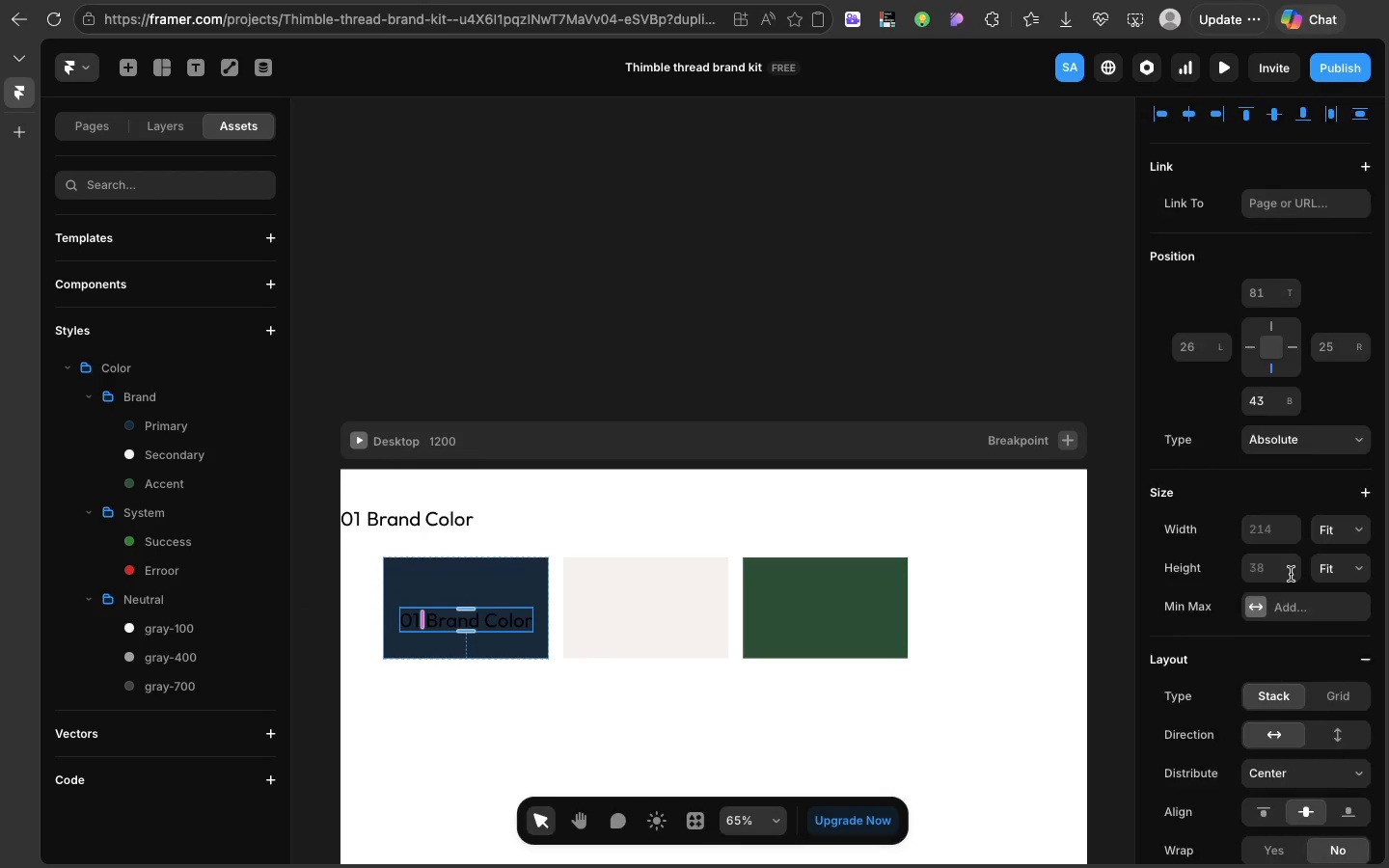 
scroll: coordinate [1291, 574], scroll_direction: down, amount: 51.0
 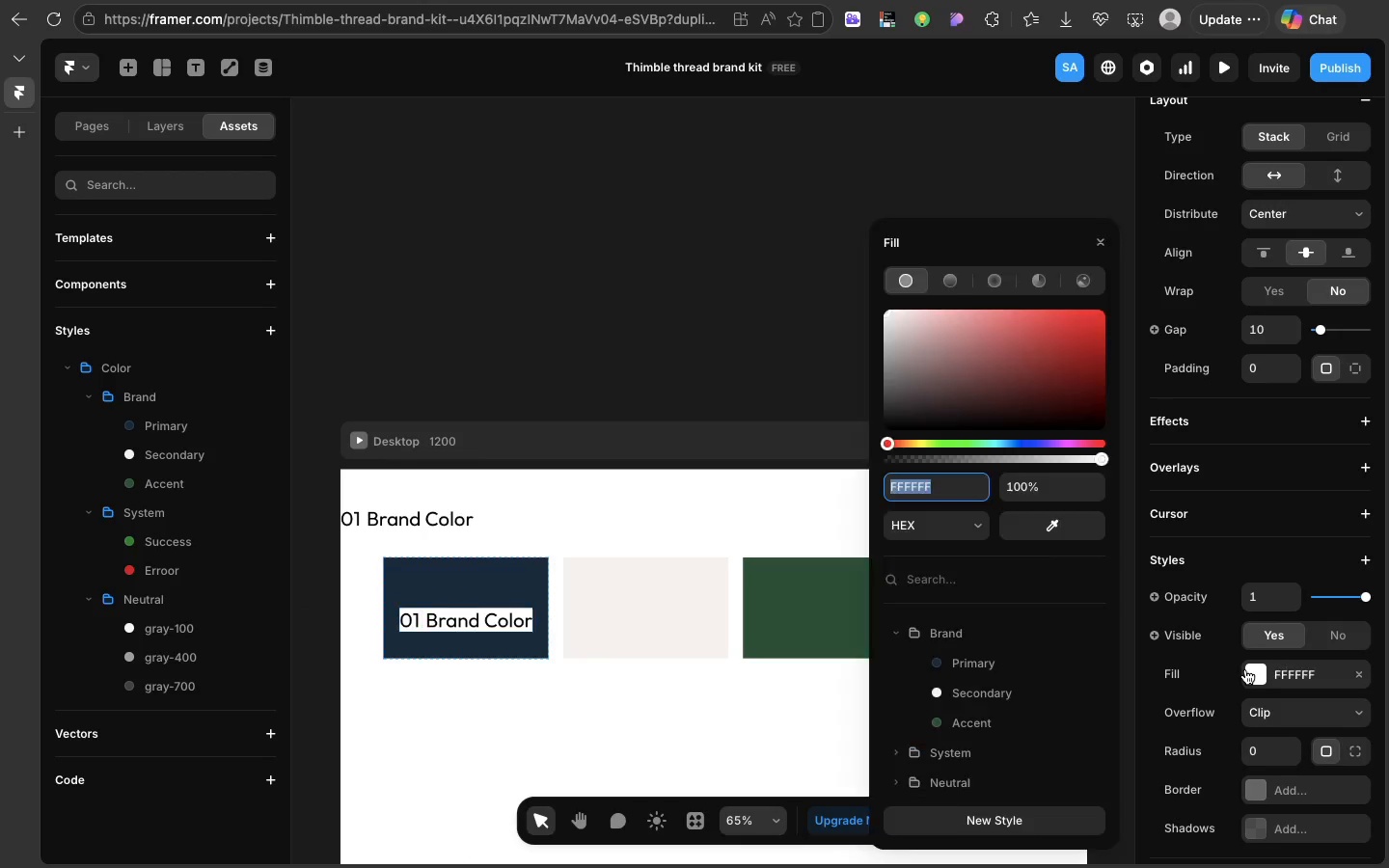 
left_click([1245, 669])
 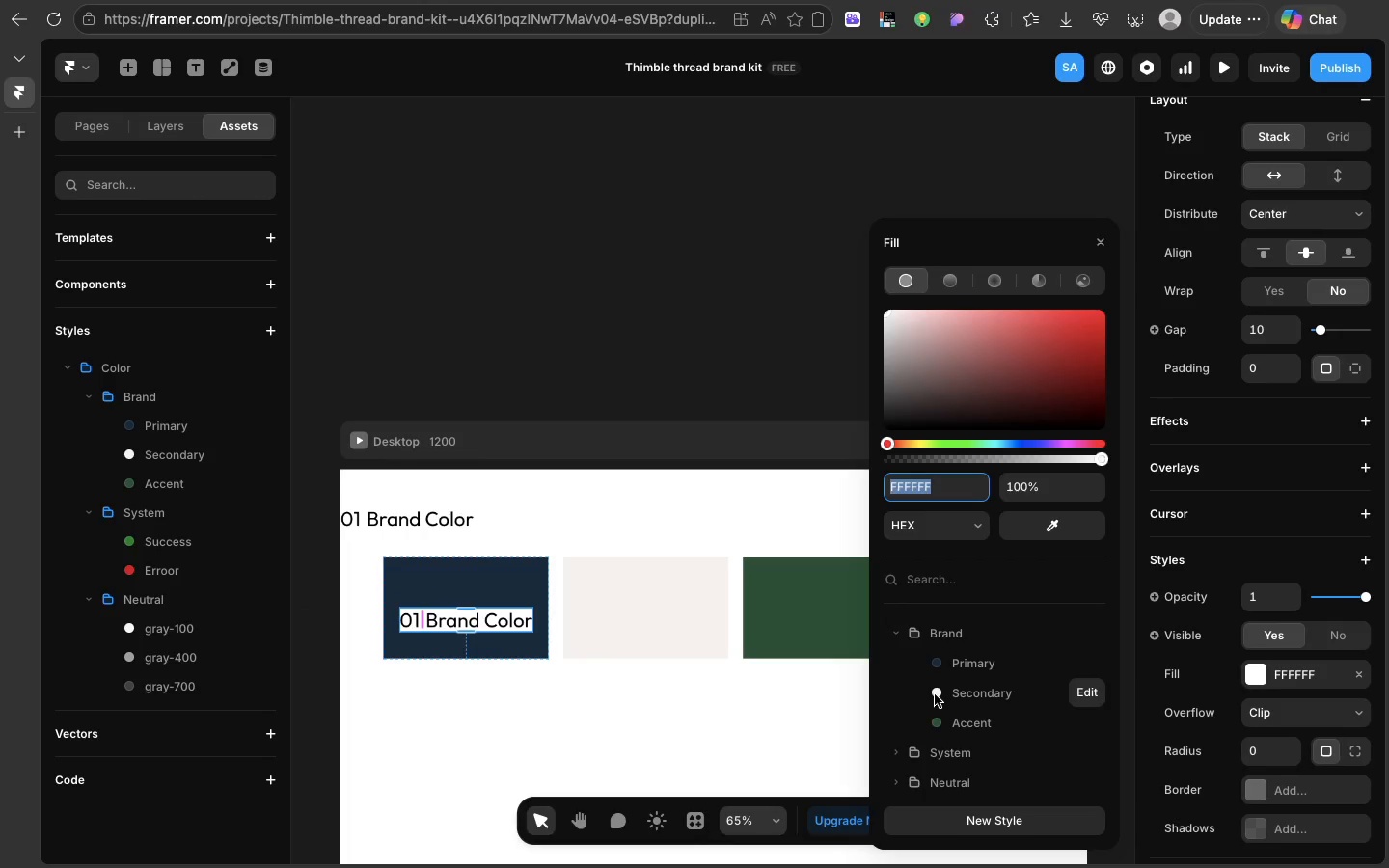 
left_click([935, 694])
 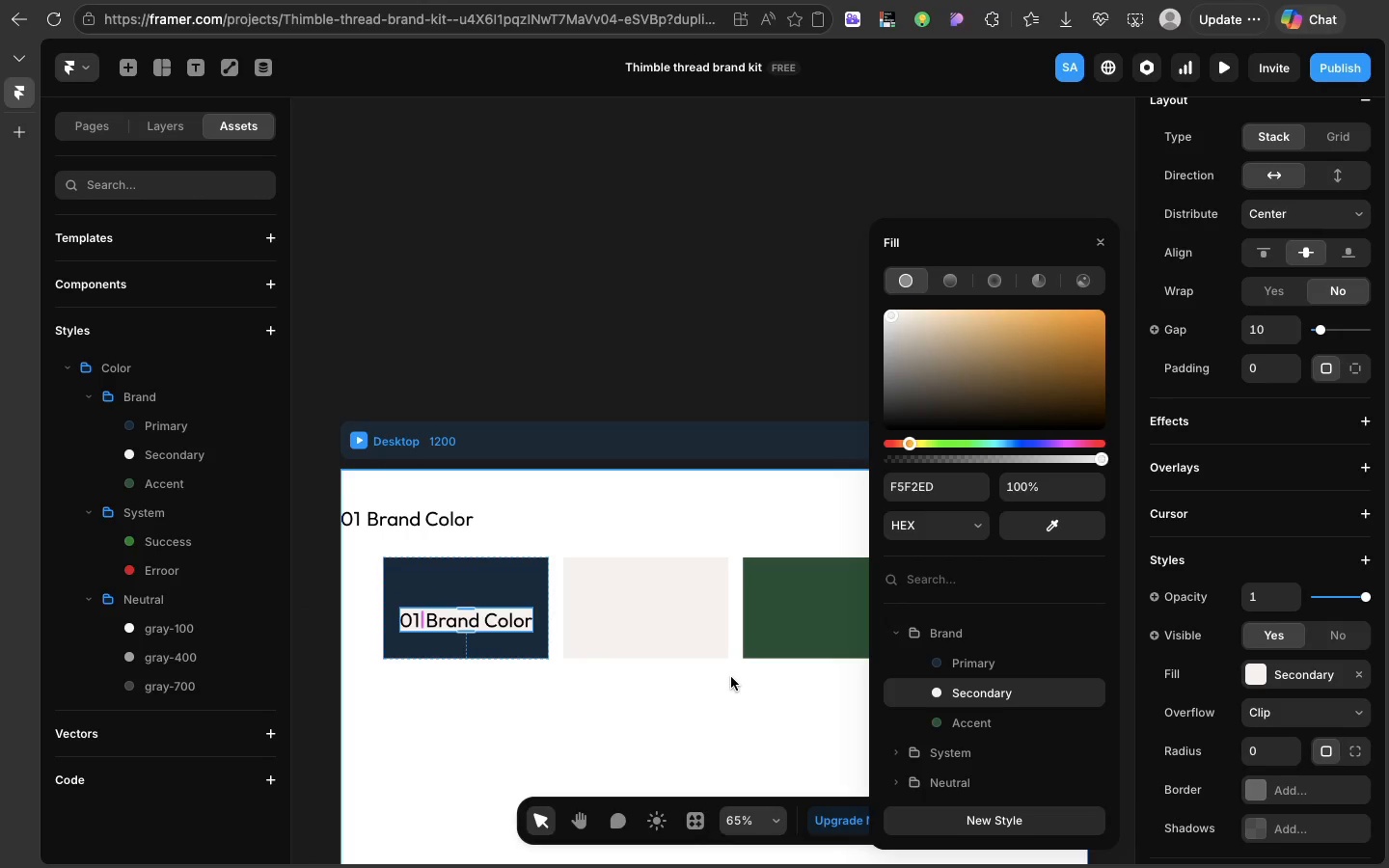 
key(Meta+Z)
 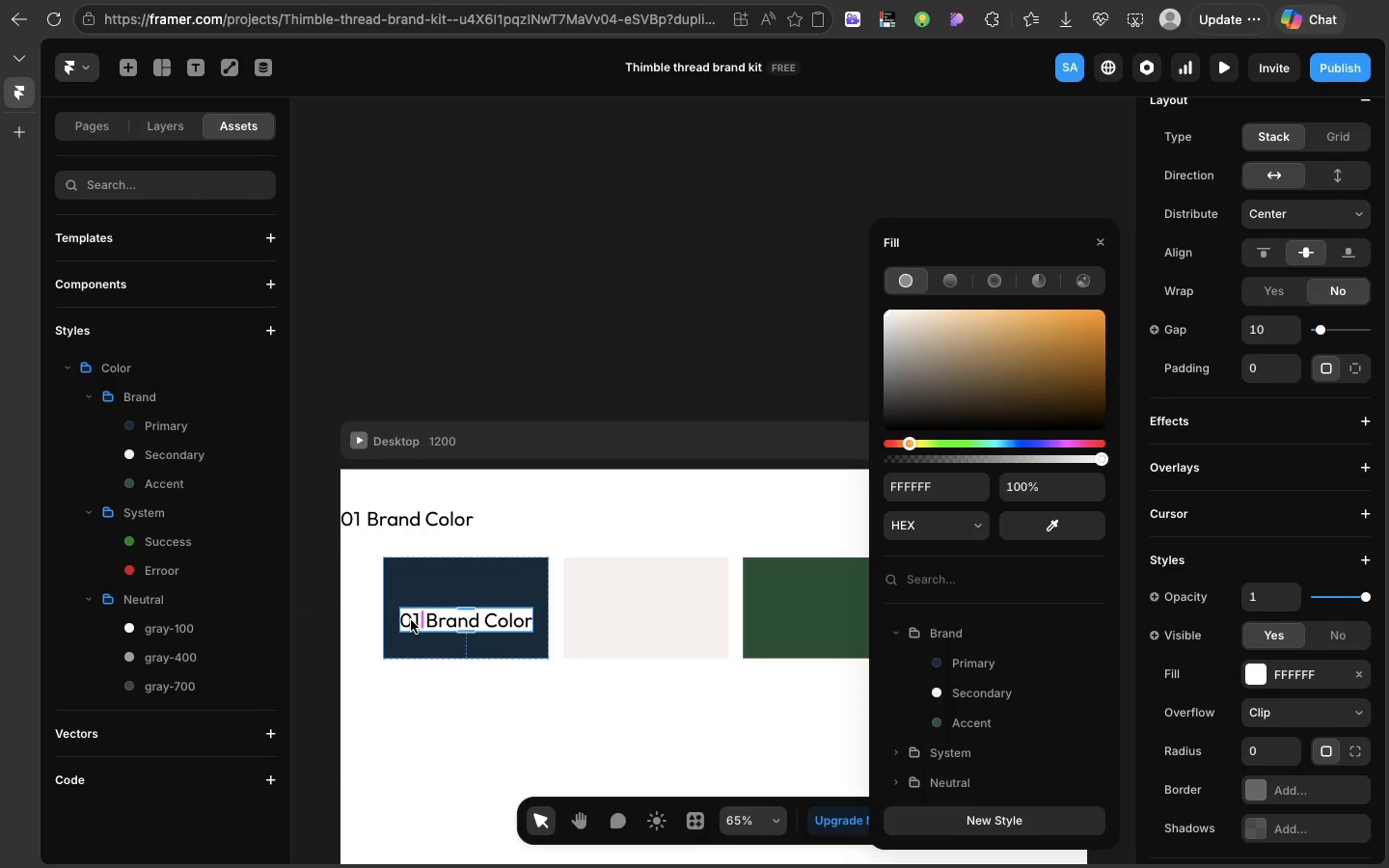 
double_click([411, 620])
 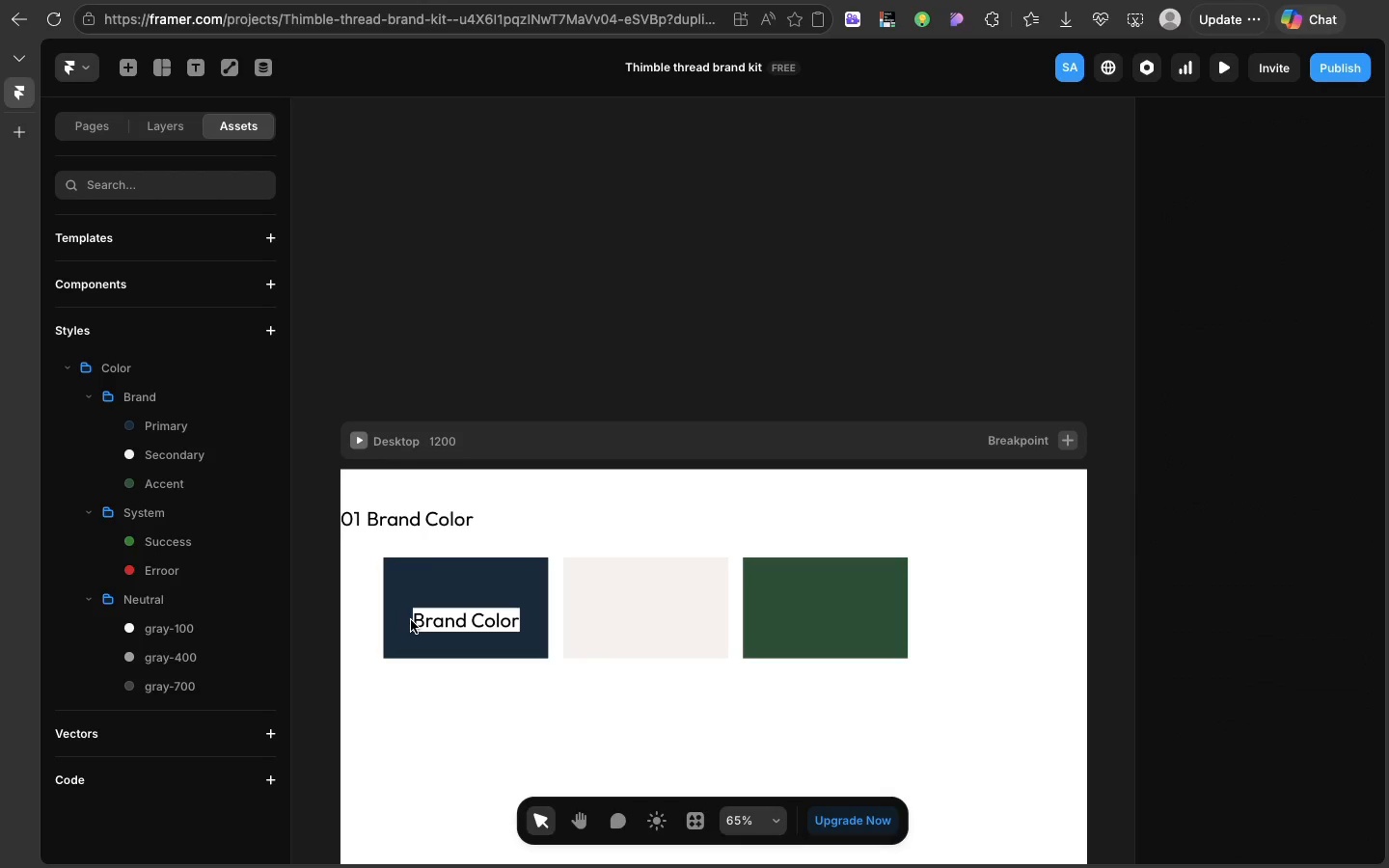 
key(Backspace)
 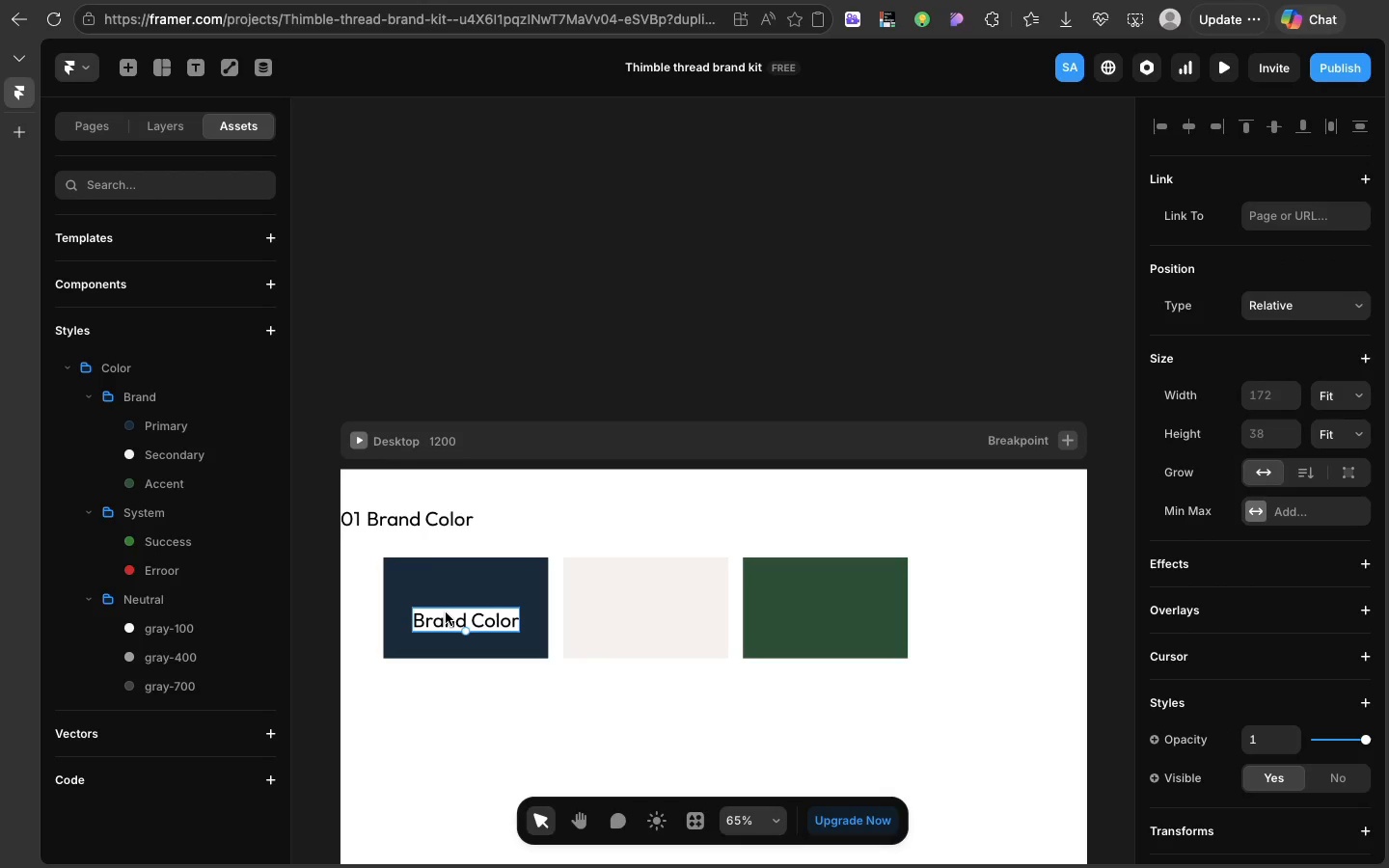 
left_click([446, 612])
 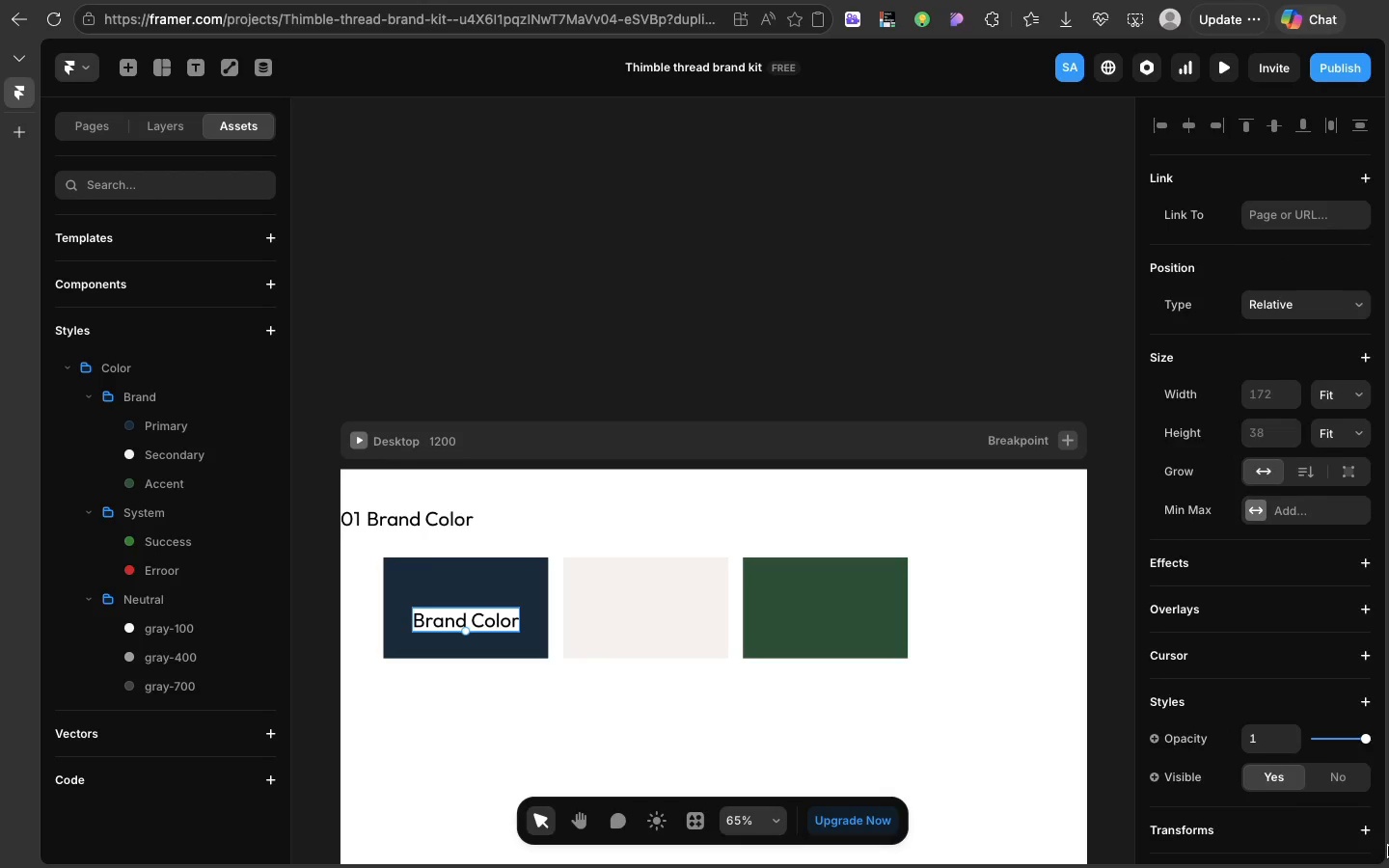 
scroll: coordinate [1388, 846], scroll_direction: down, amount: 44.0
 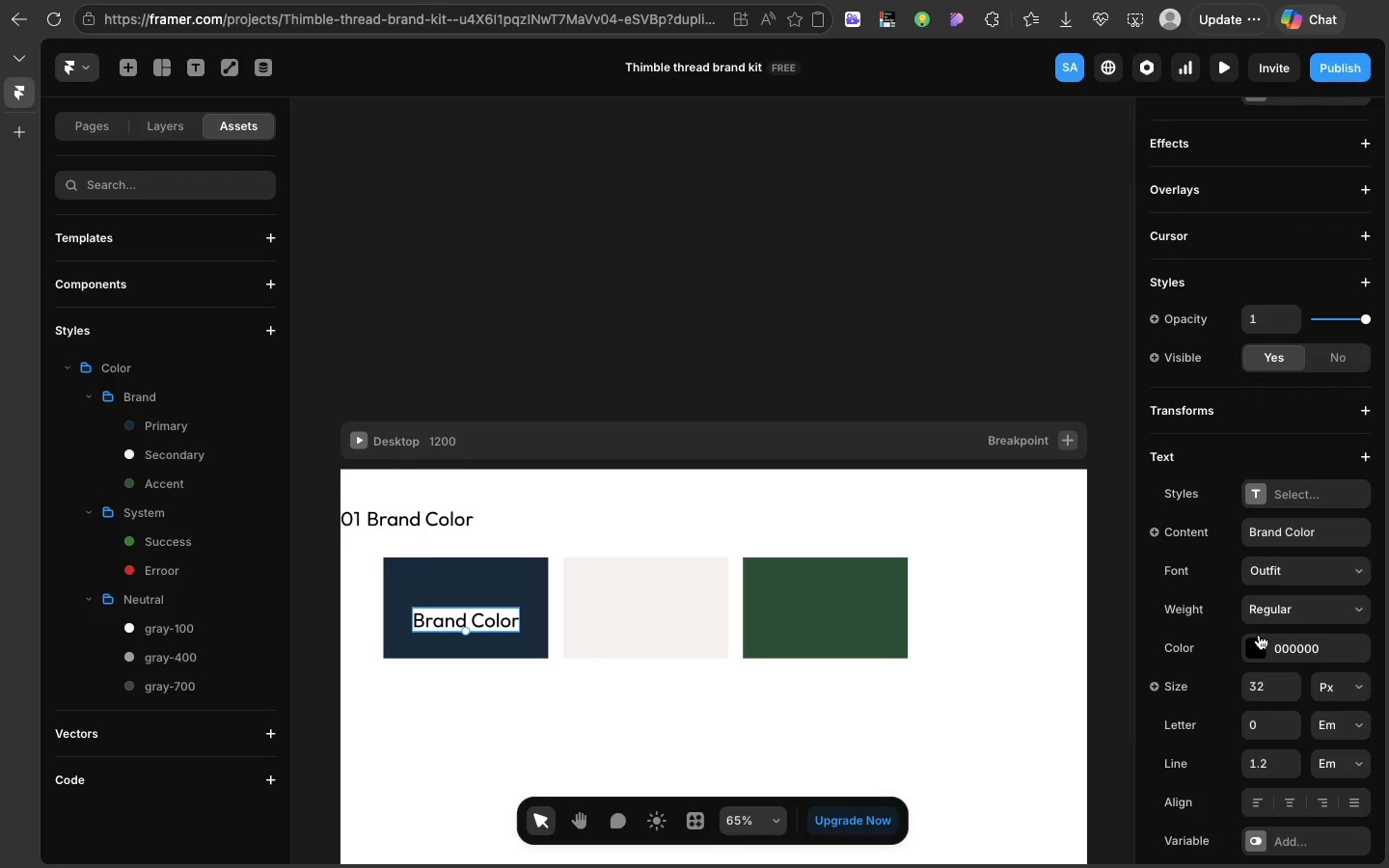 
left_click([1257, 642])
 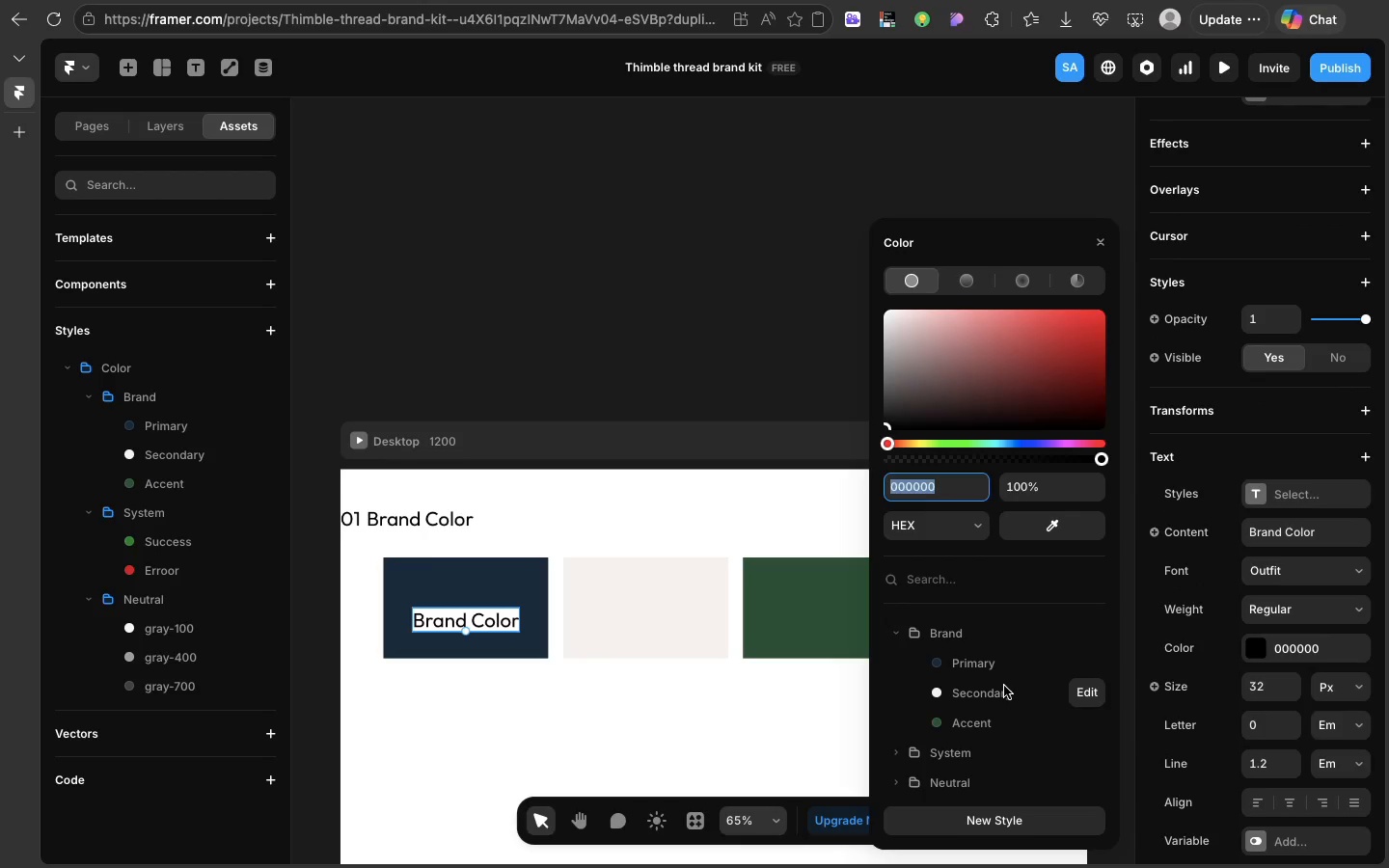 
left_click([1004, 686])
 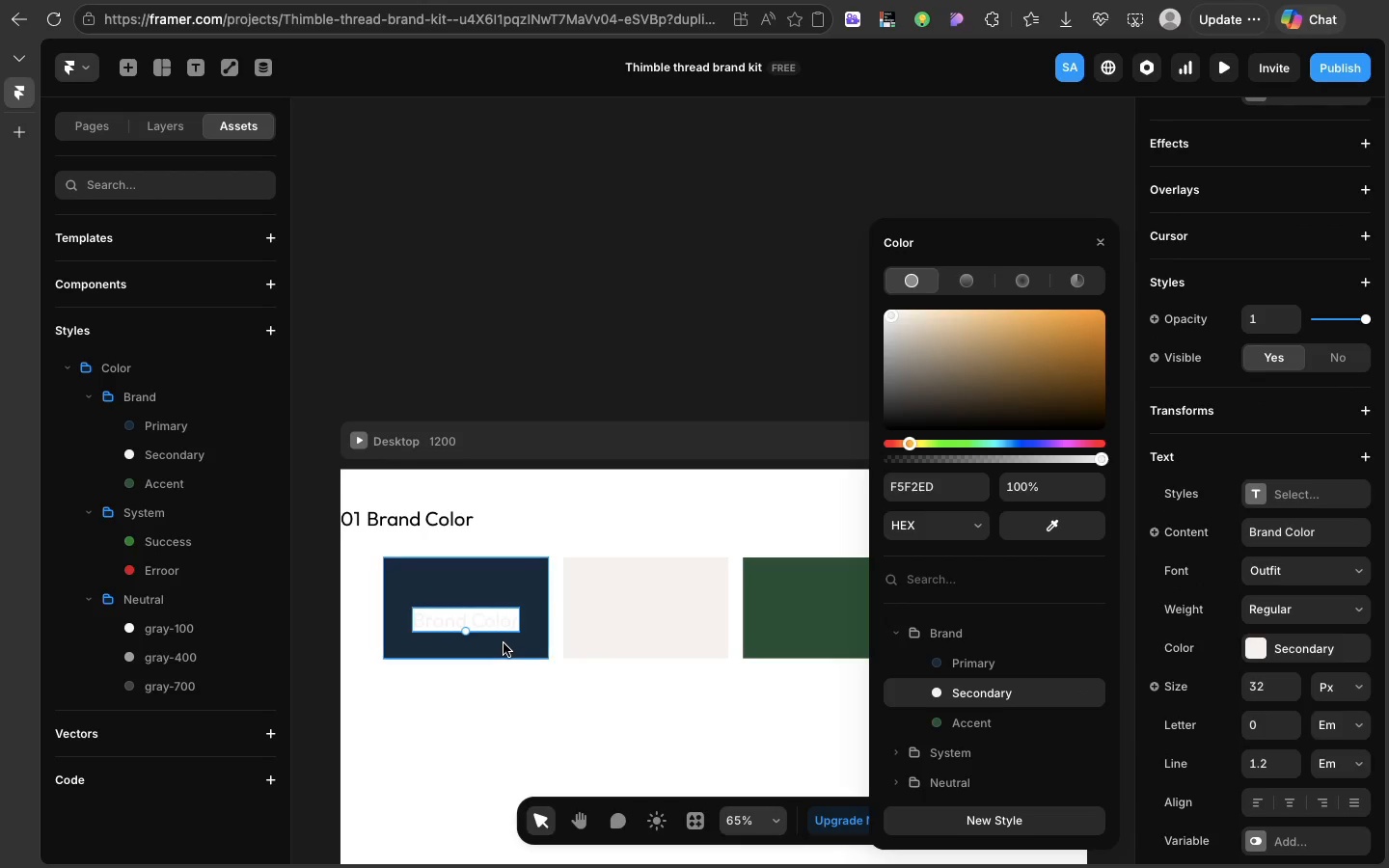 
left_click([504, 643])
 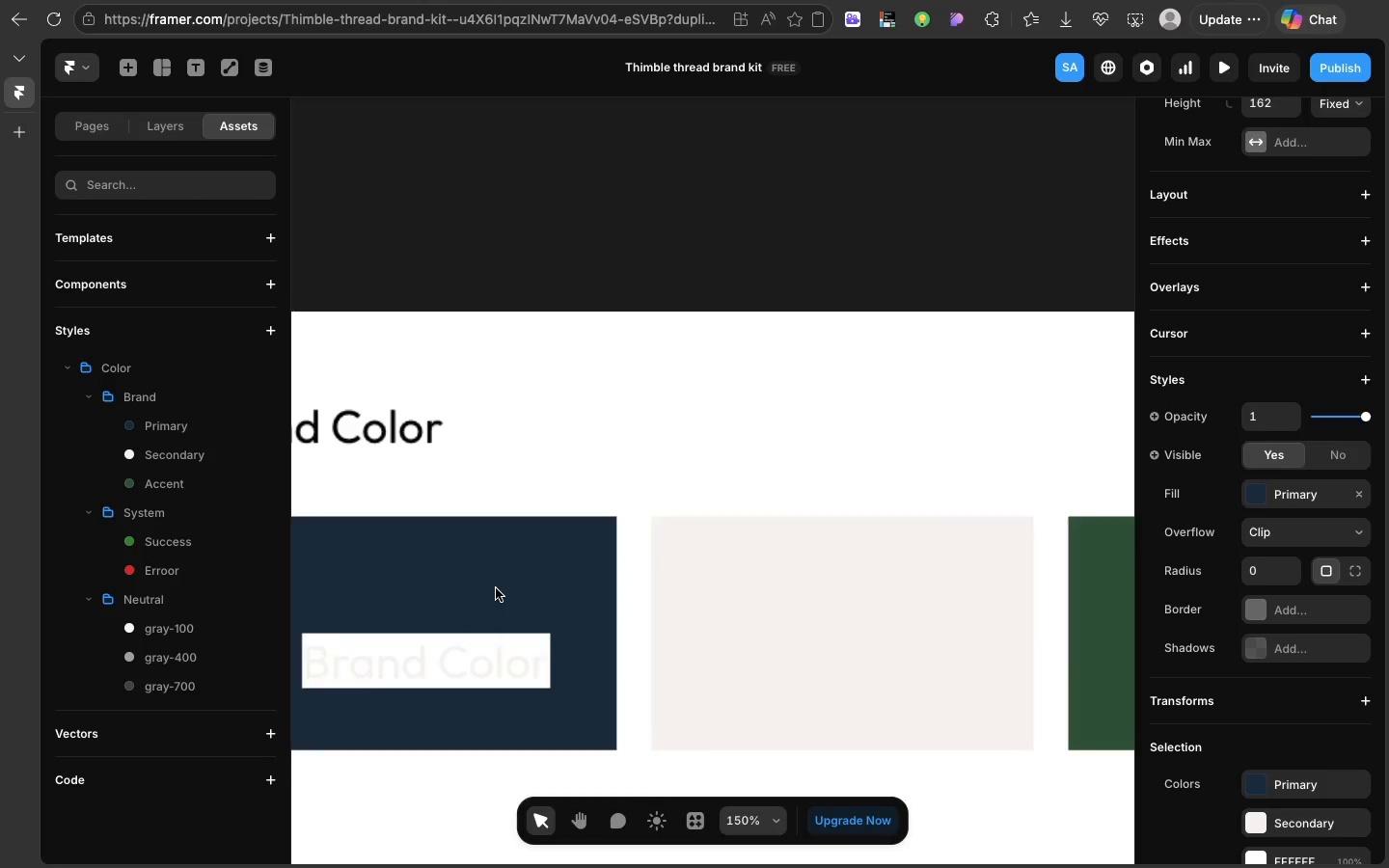 
left_click([496, 588])
 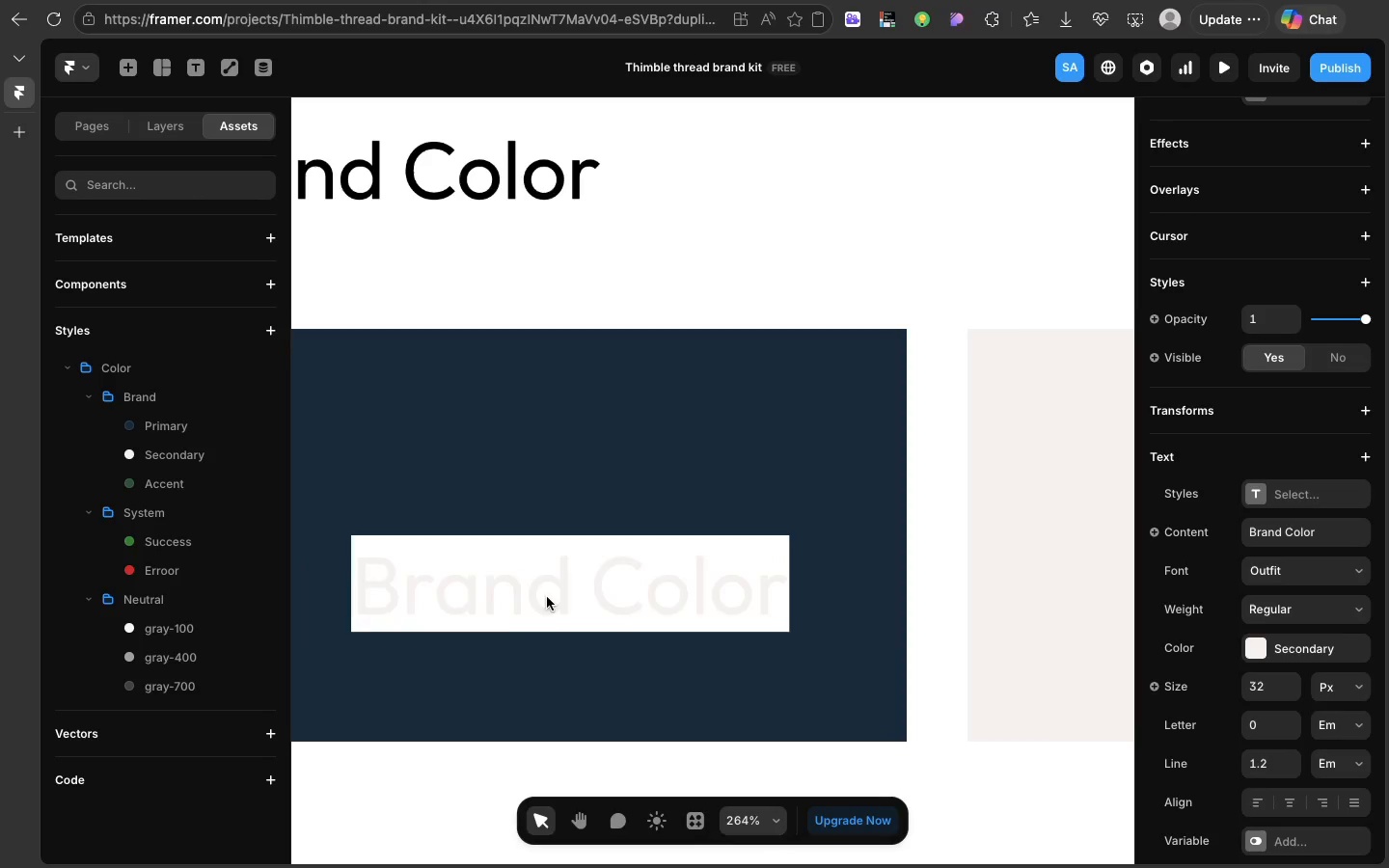 
scroll: coordinate [496, 588], scroll_direction: down, amount: 7.0
 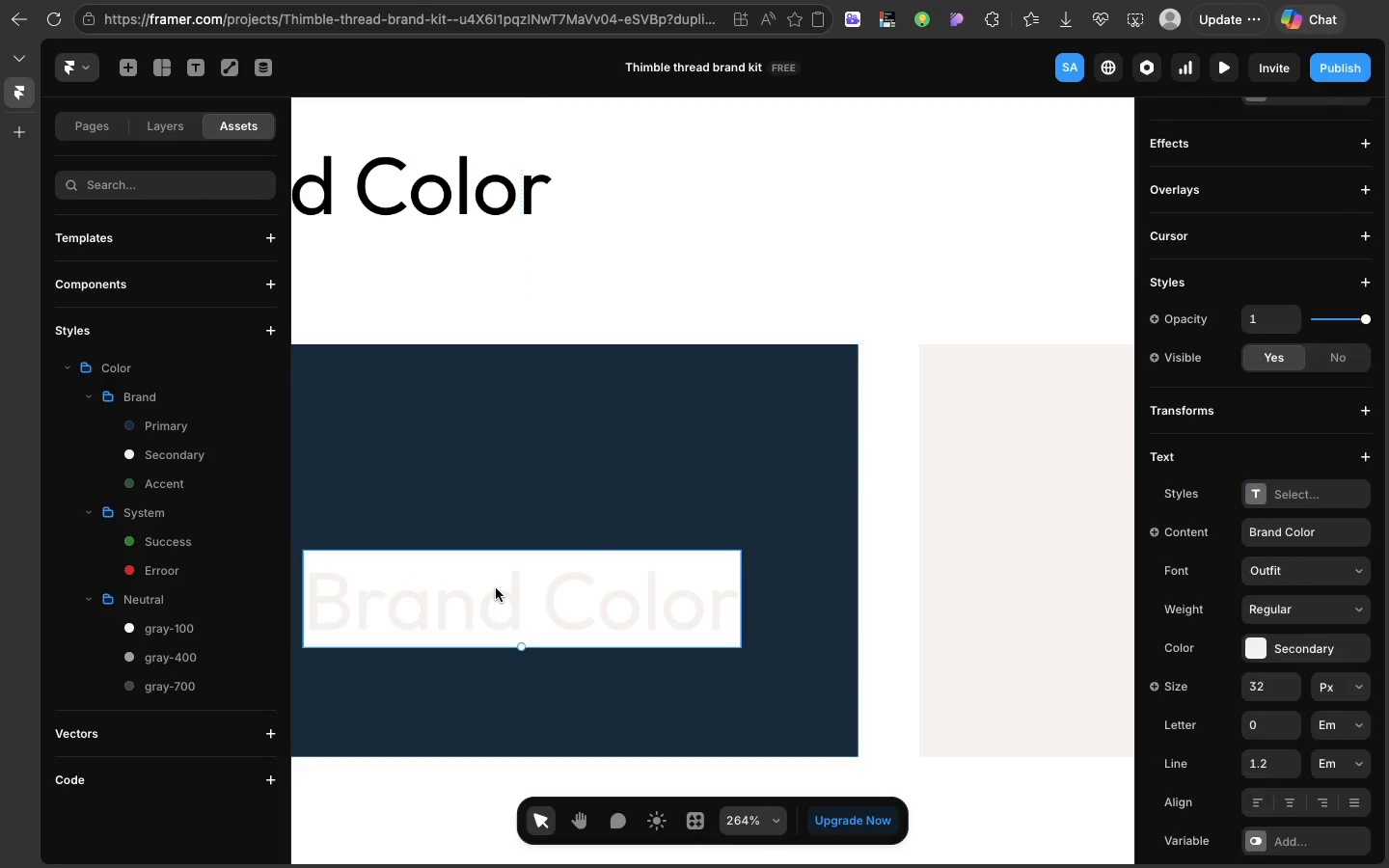 
scroll: coordinate [590, 598], scroll_direction: none, amount: 0.0
 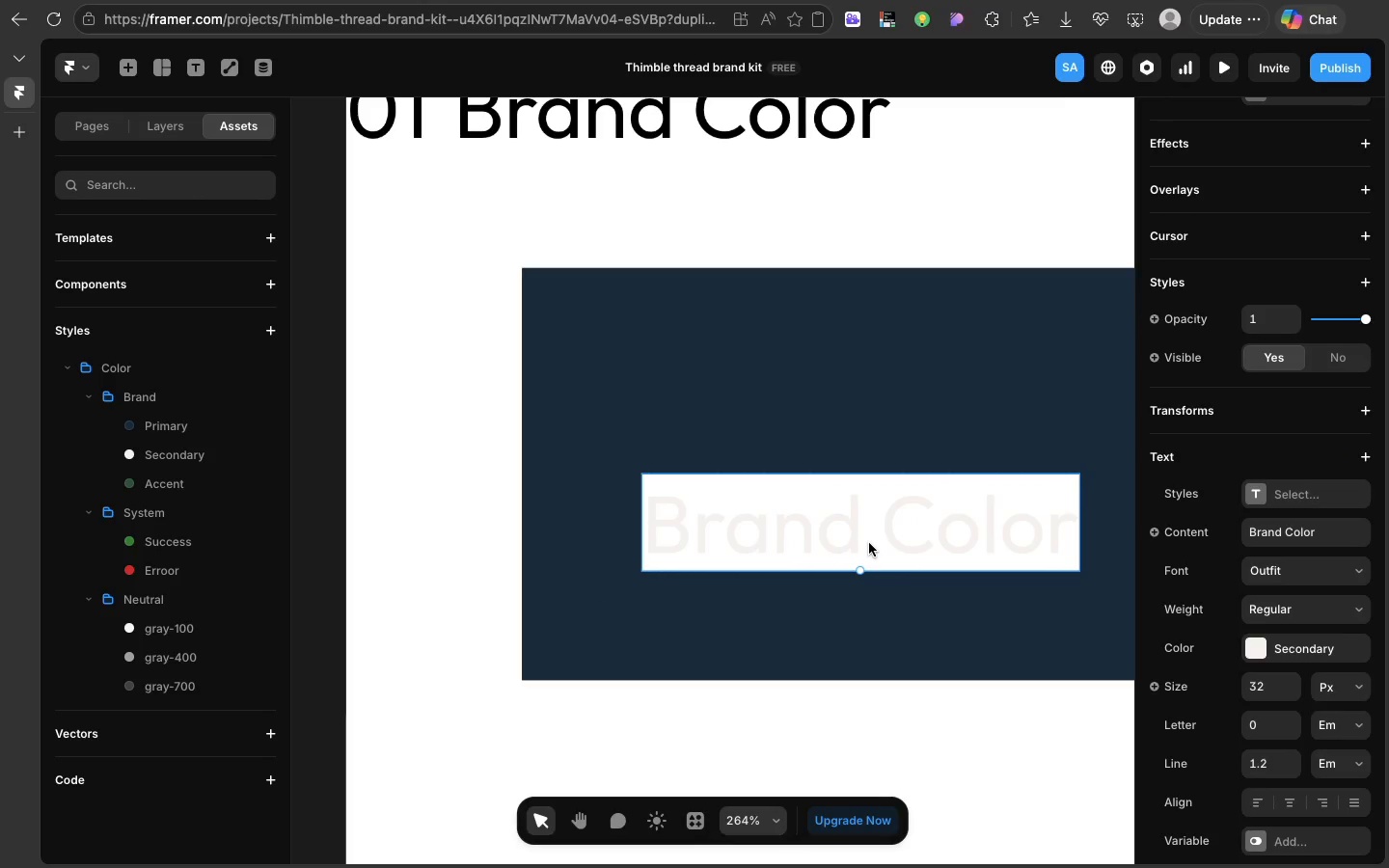 
double_click([869, 543])
 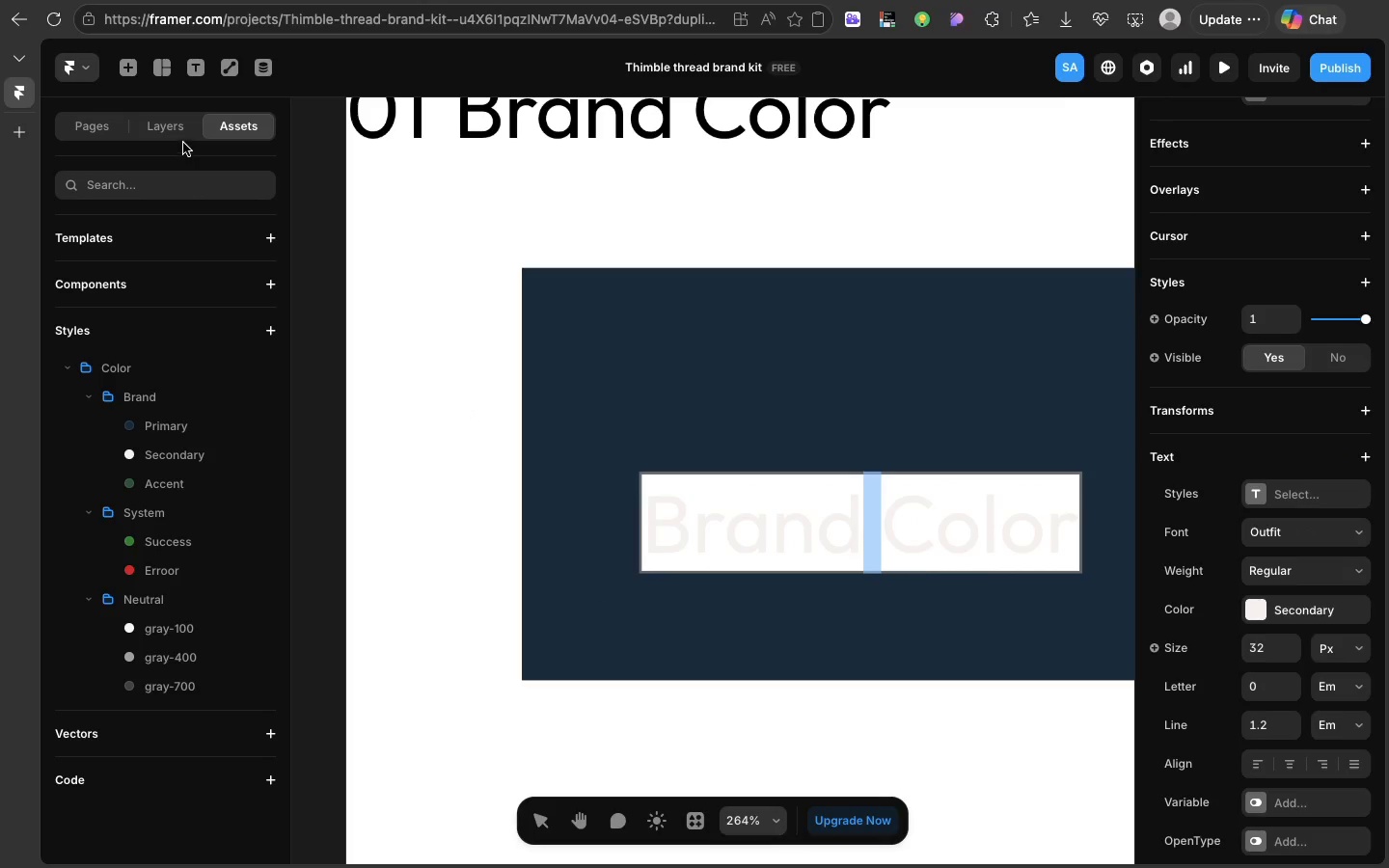 
left_click([177, 130])
 